 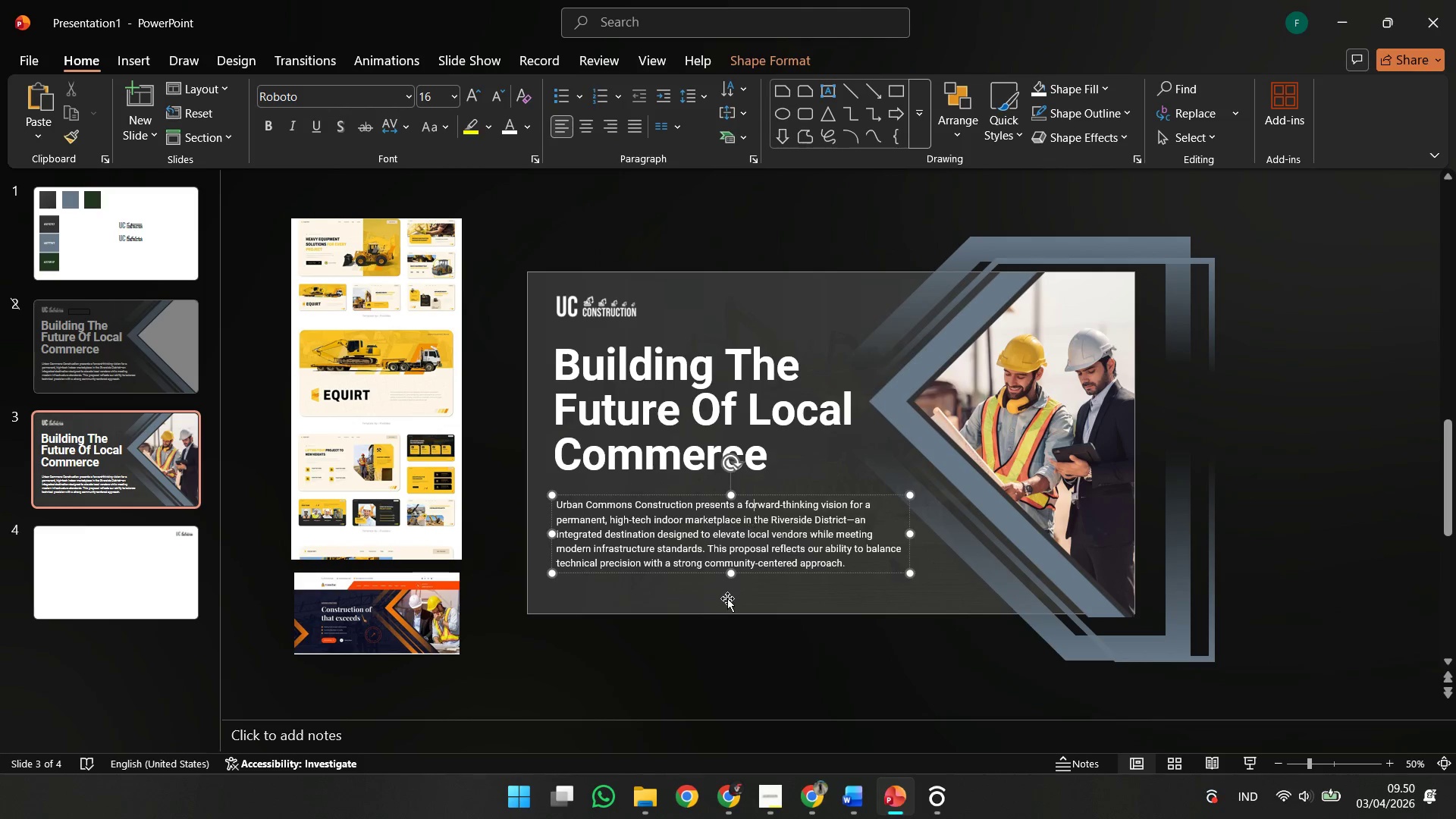 
hold_key(key=ShiftLeft, duration=0.77)
left_click_drag(start_coordinate=[701, 574], to_coordinate=[707, 572])
 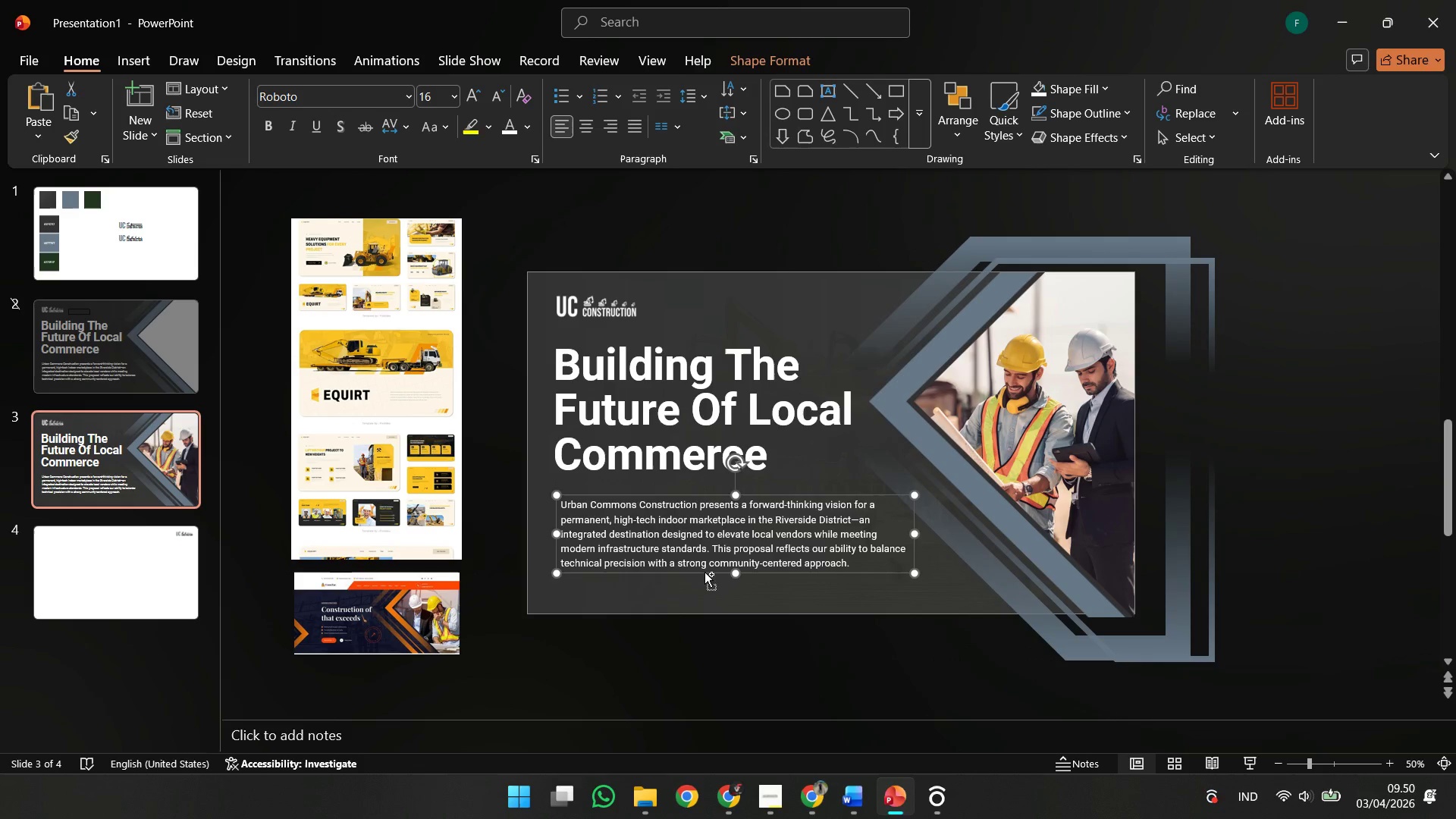 
key(Control+Z)
 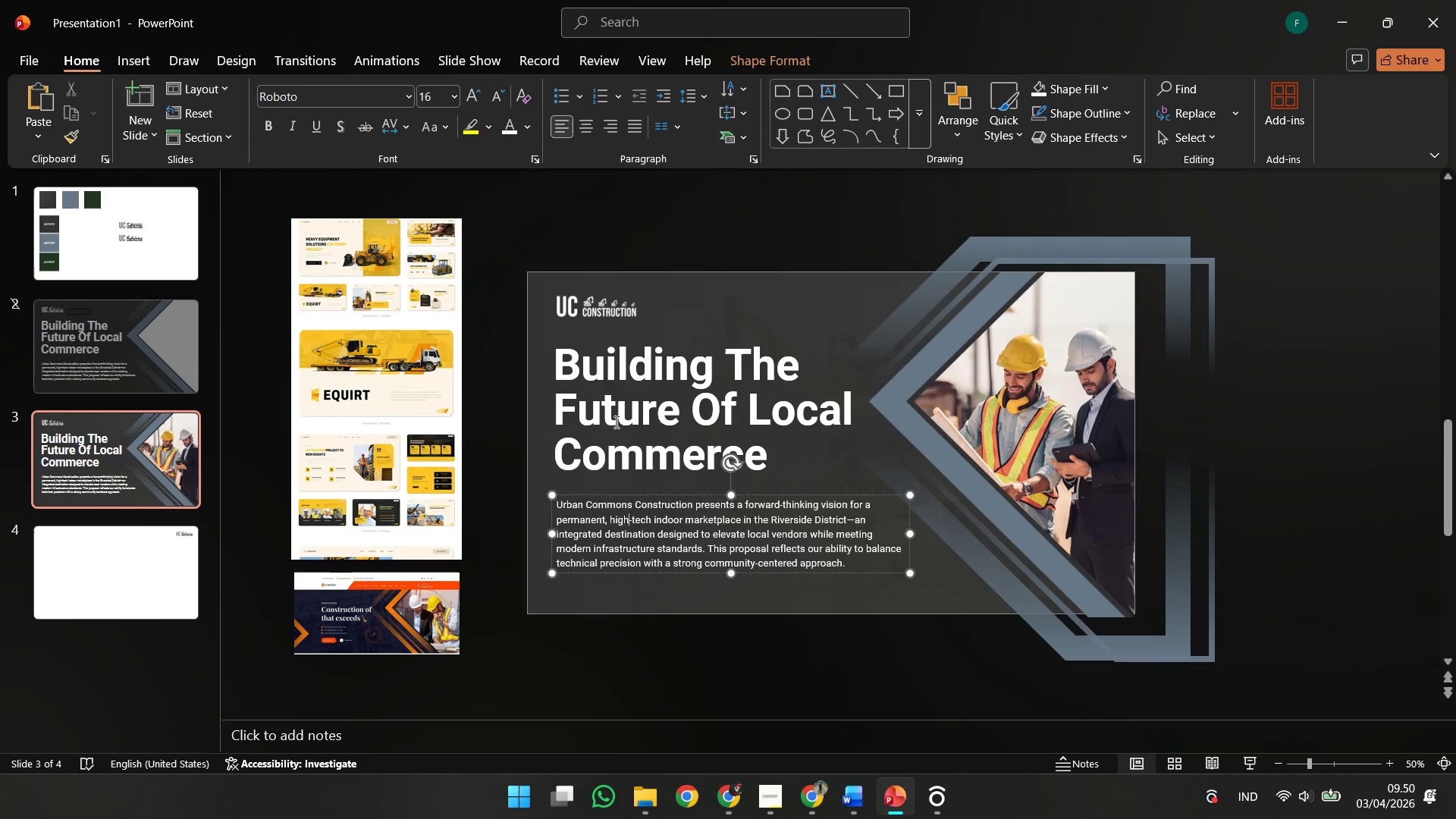 
double_click([615, 422])
 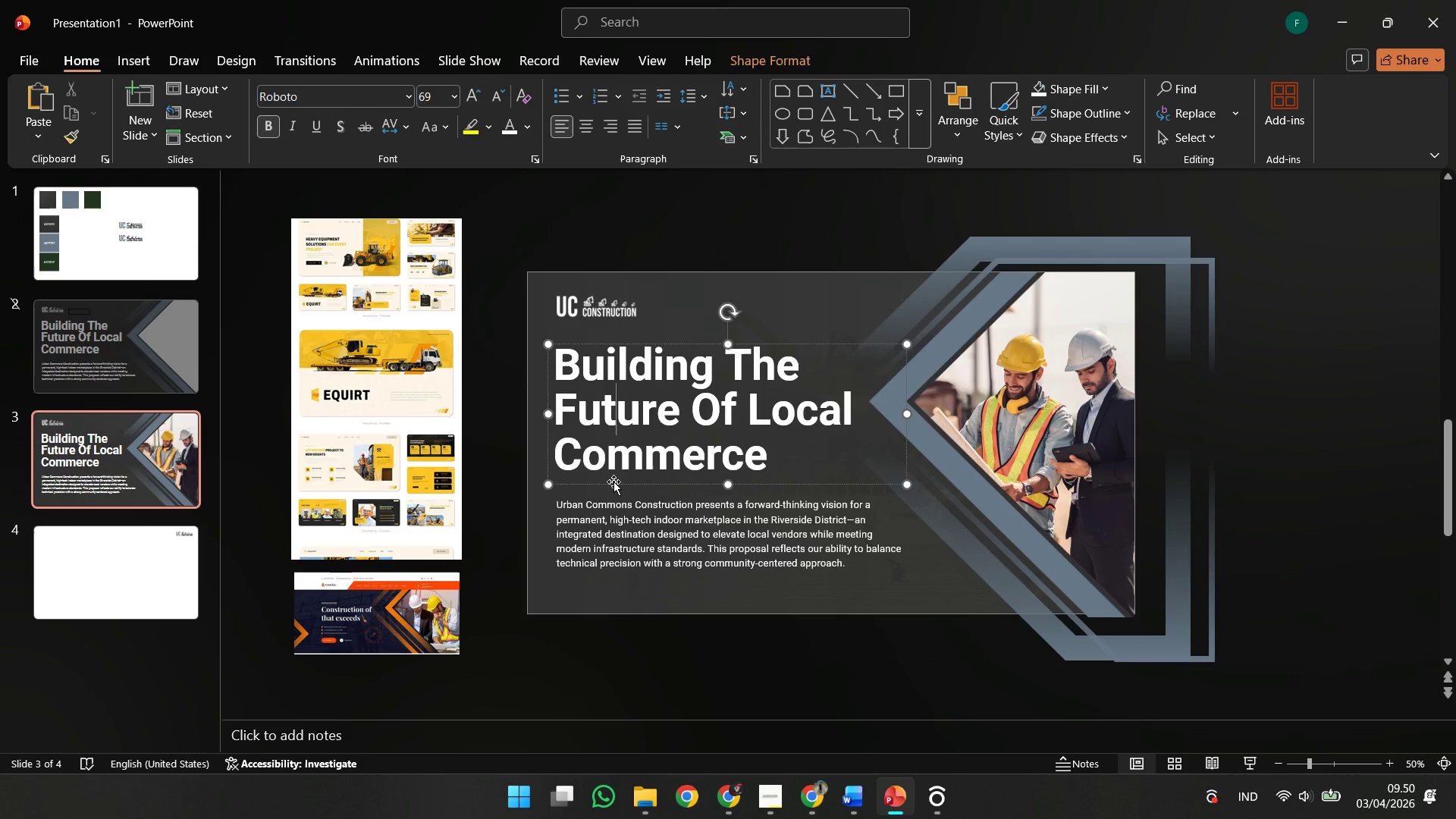 
hold_key(key=ShiftLeft, duration=2.06)
 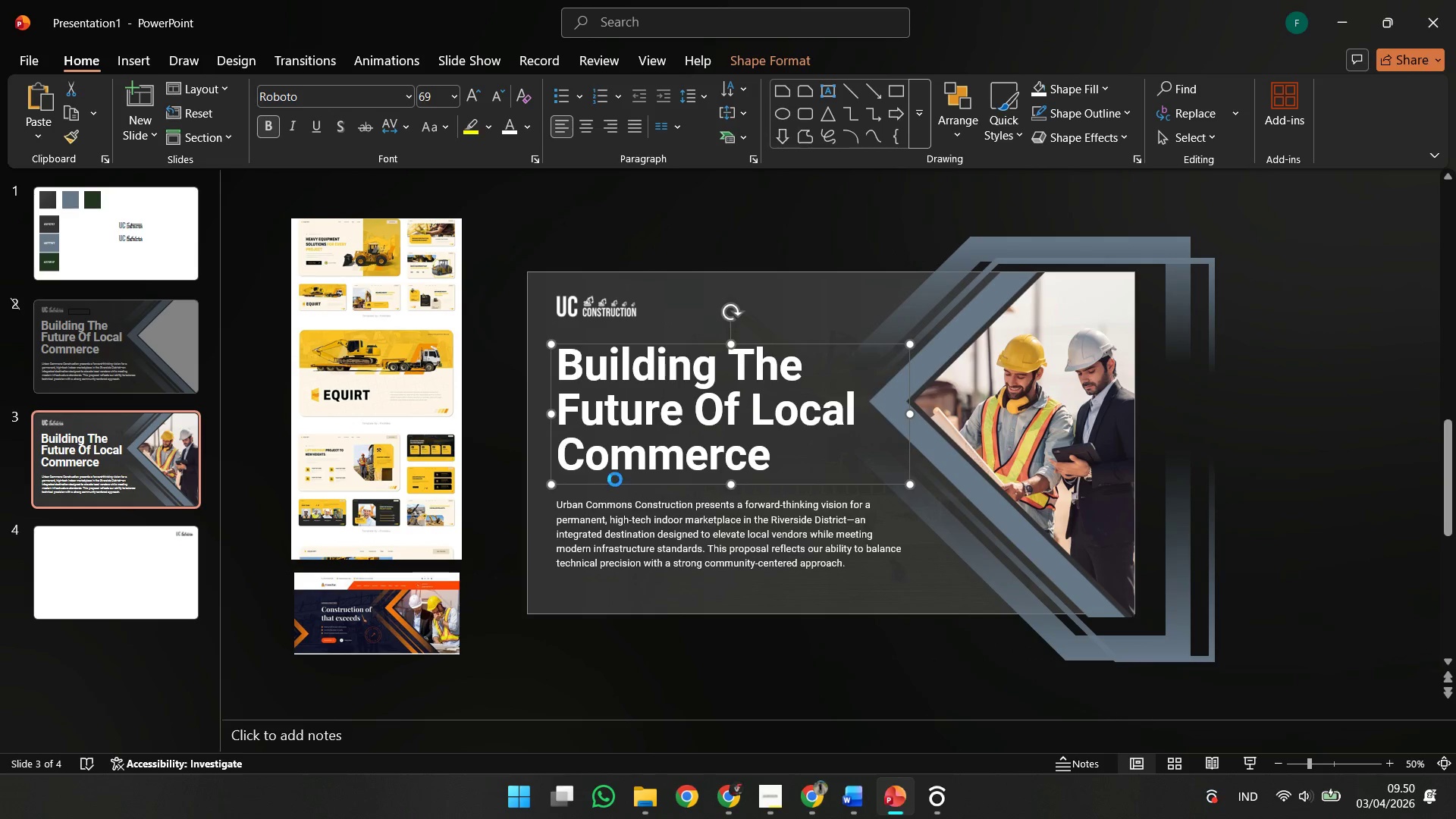 
key(Control+ControlLeft)
 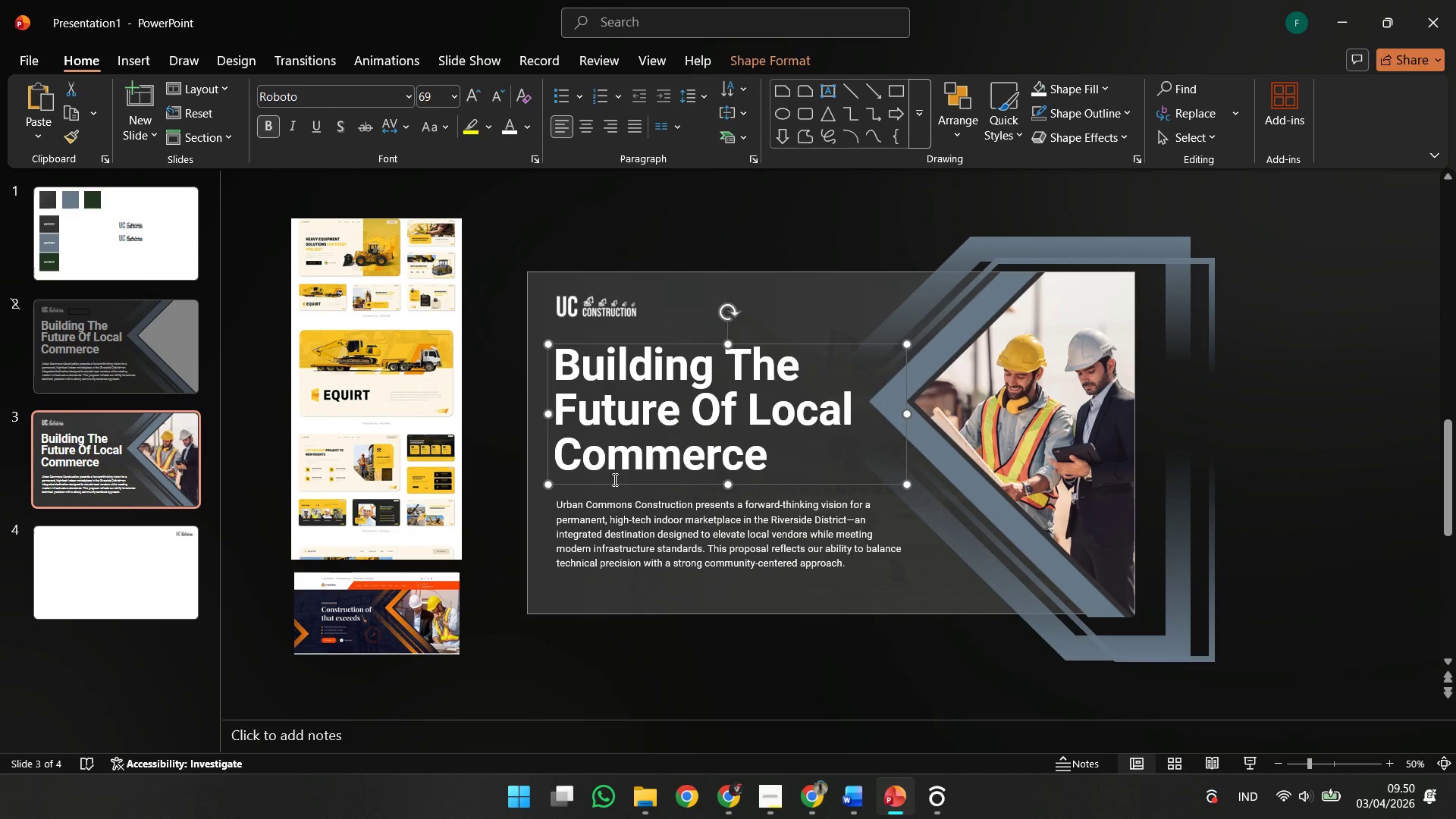 
key(Control+Z)
 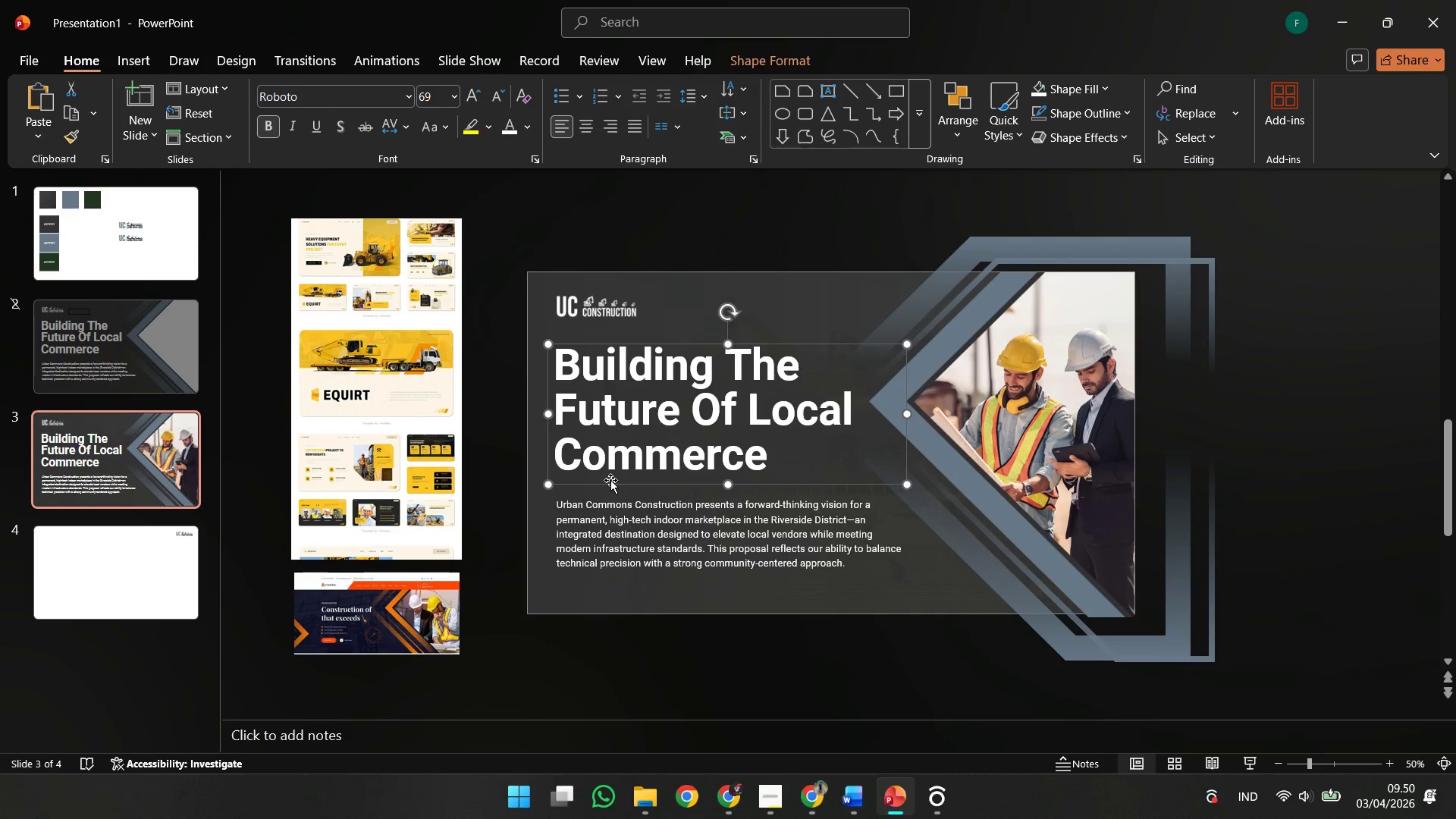 
hold_key(key=ShiftLeft, duration=0.75)
left_click_drag(start_coordinate=[610, 480], to_coordinate=[610, 474])
 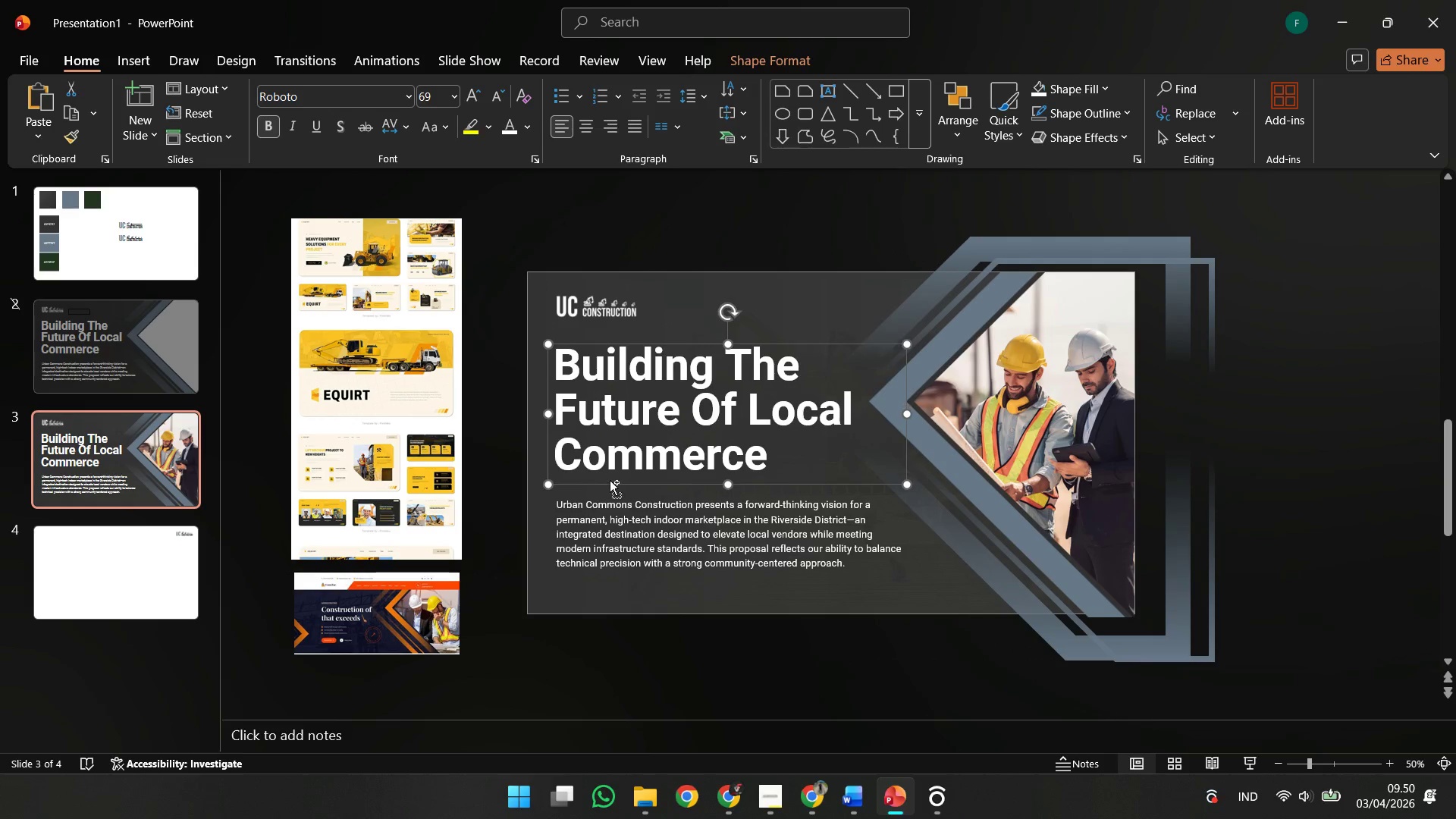 
key(Control+ControlLeft)
 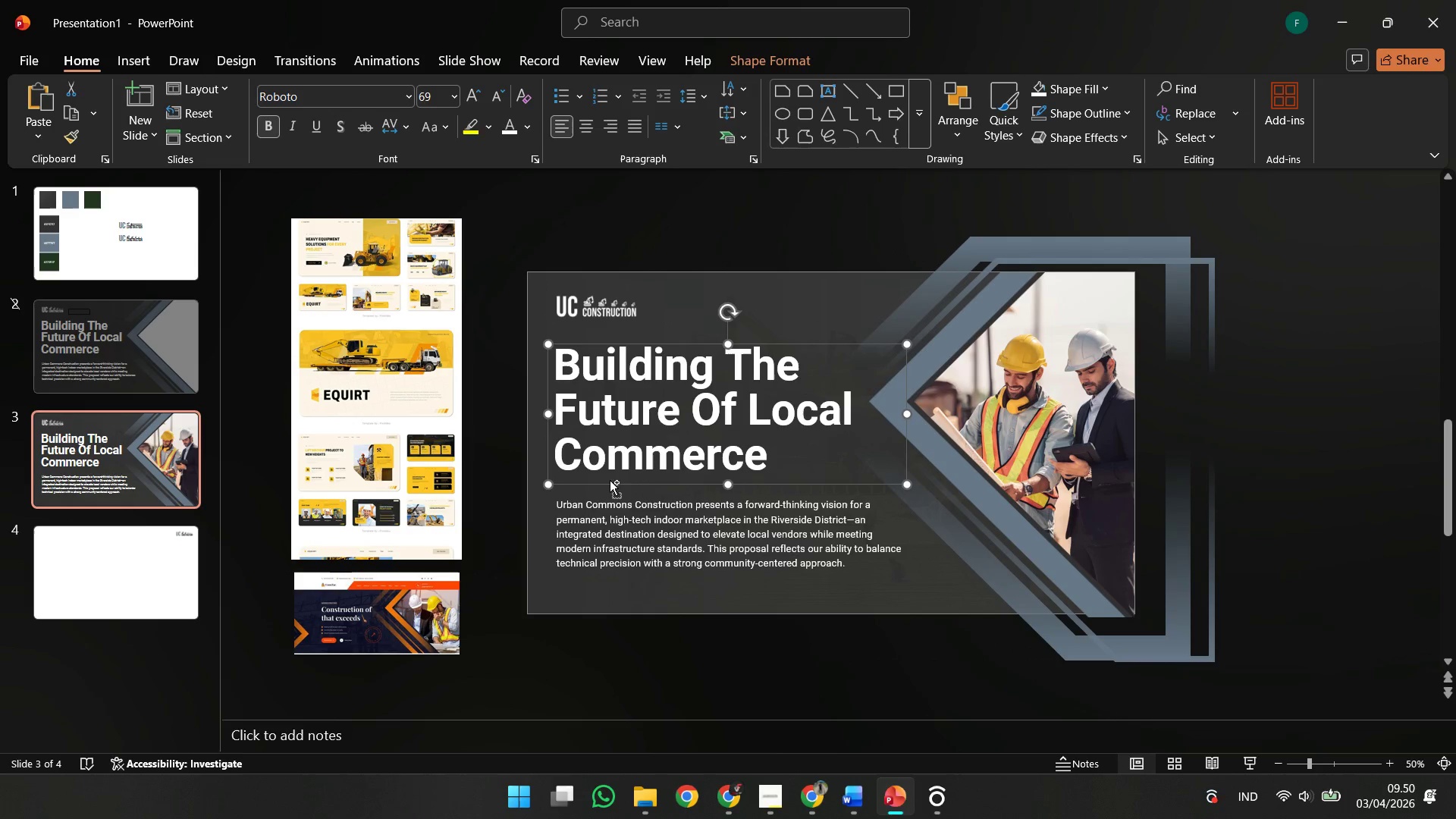 
key(Control+Z)
 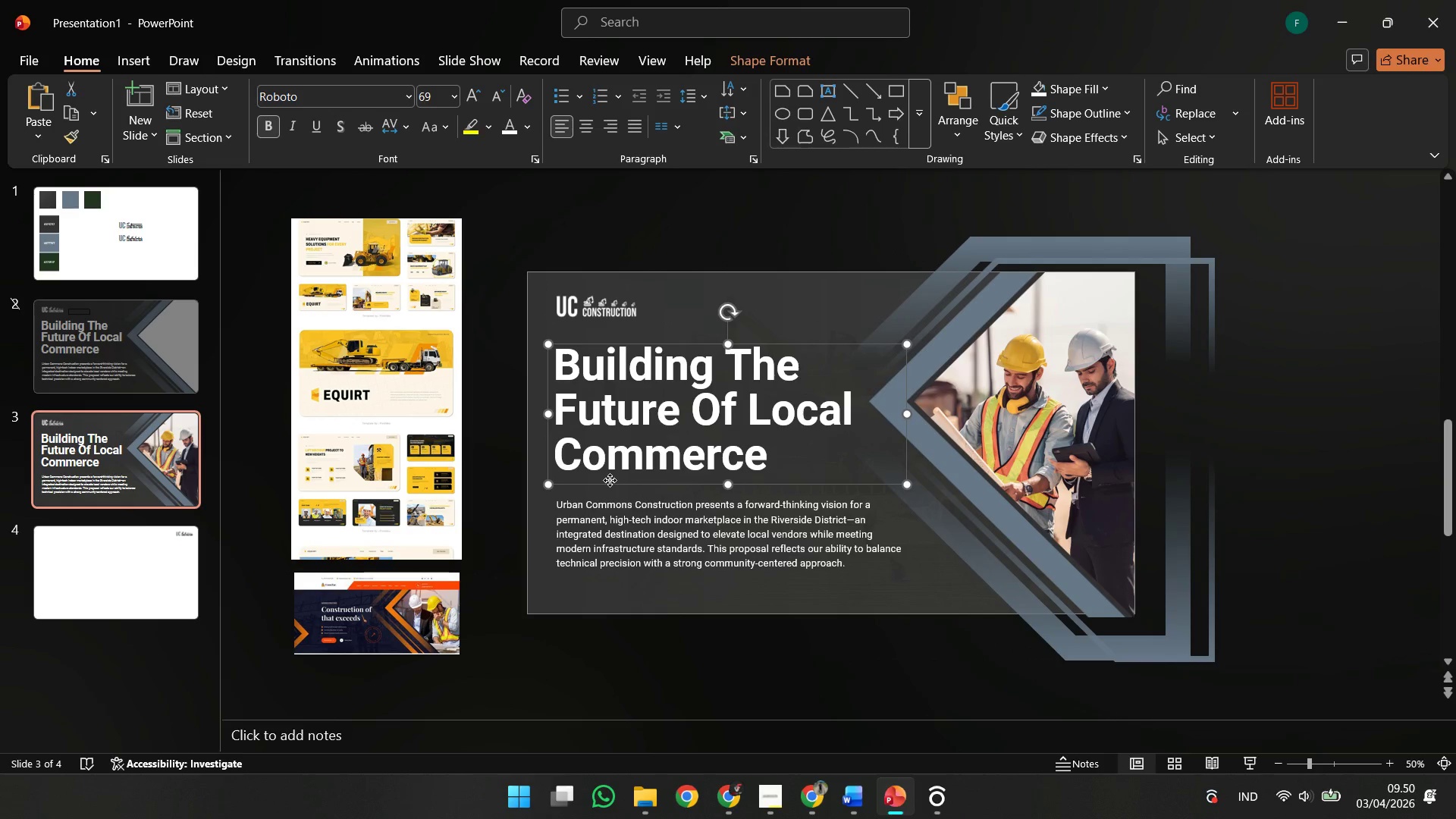 
hold_key(key=ShiftLeft, duration=2.11)
 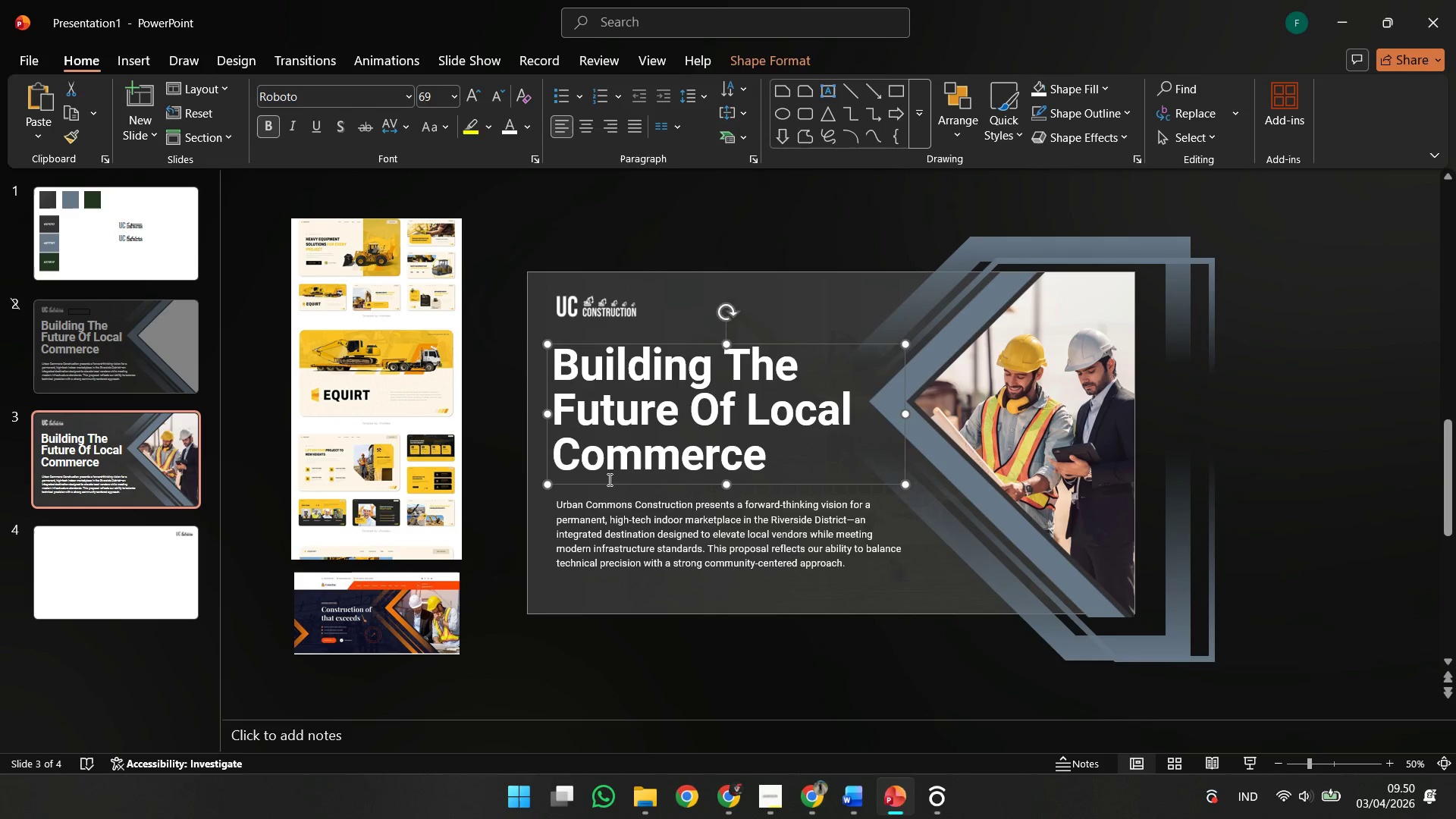 
key(Control+ControlLeft)
 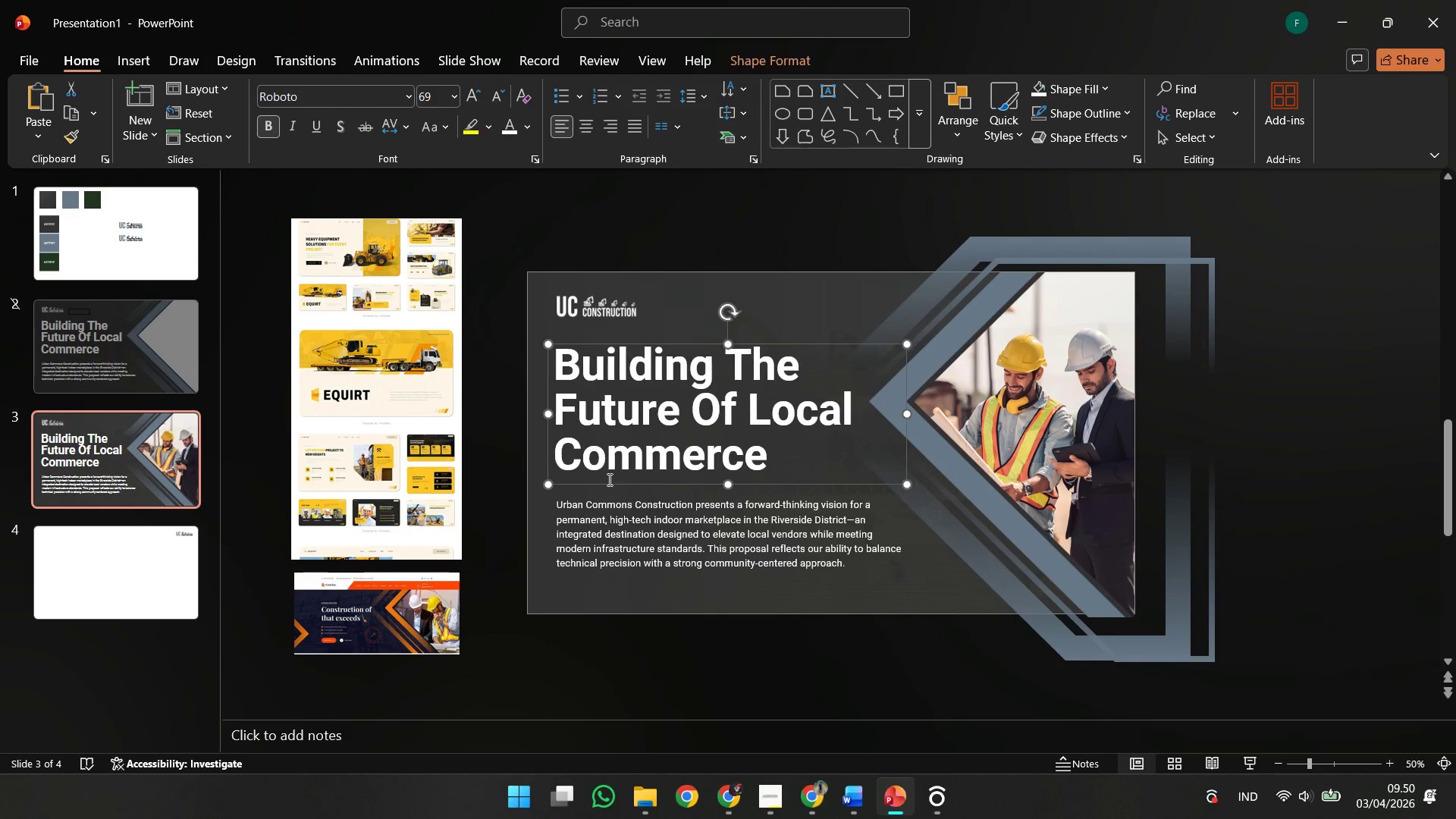 
key(Control+Z)
 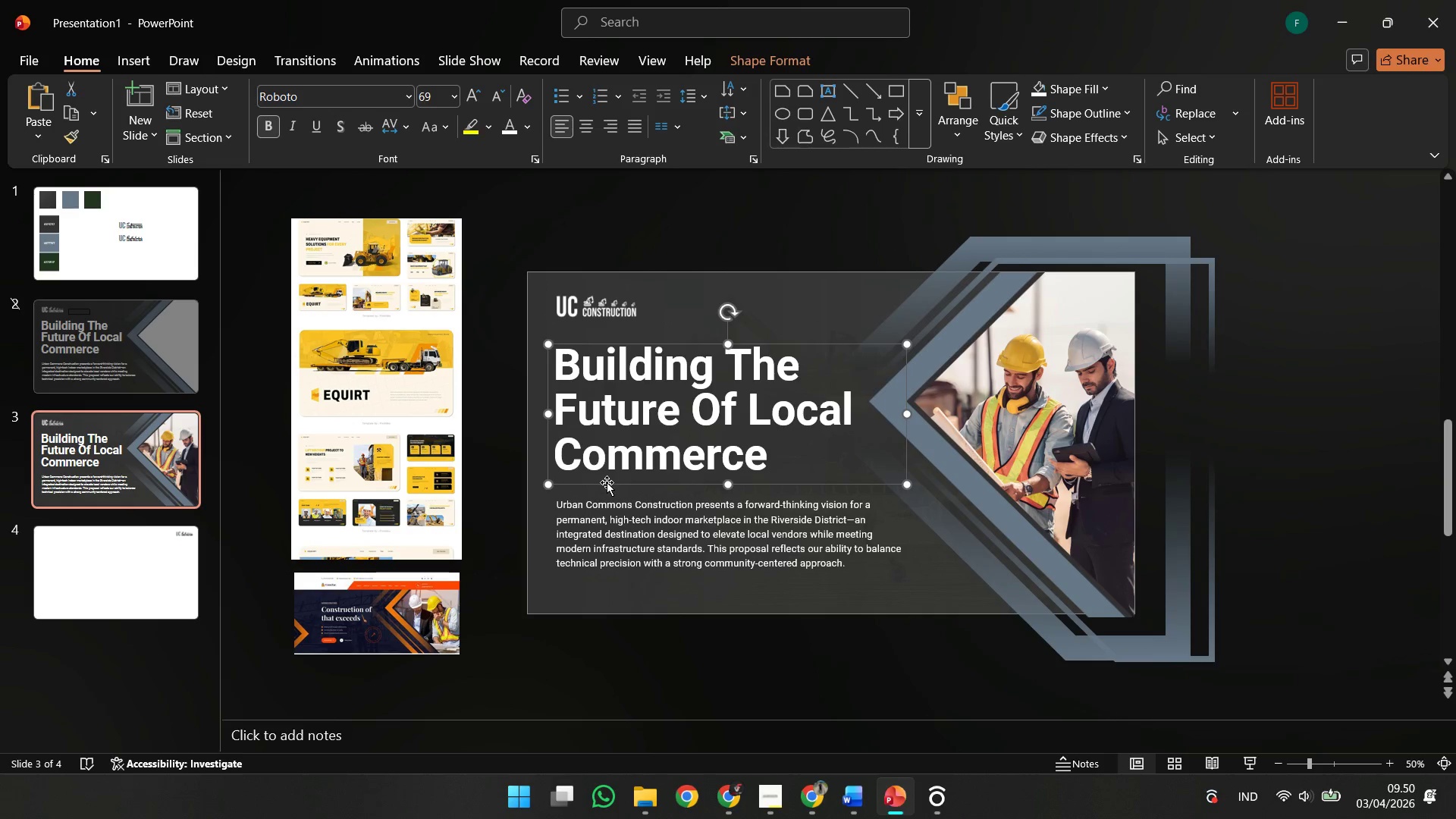 
hold_key(key=ShiftLeft, duration=0.94)
 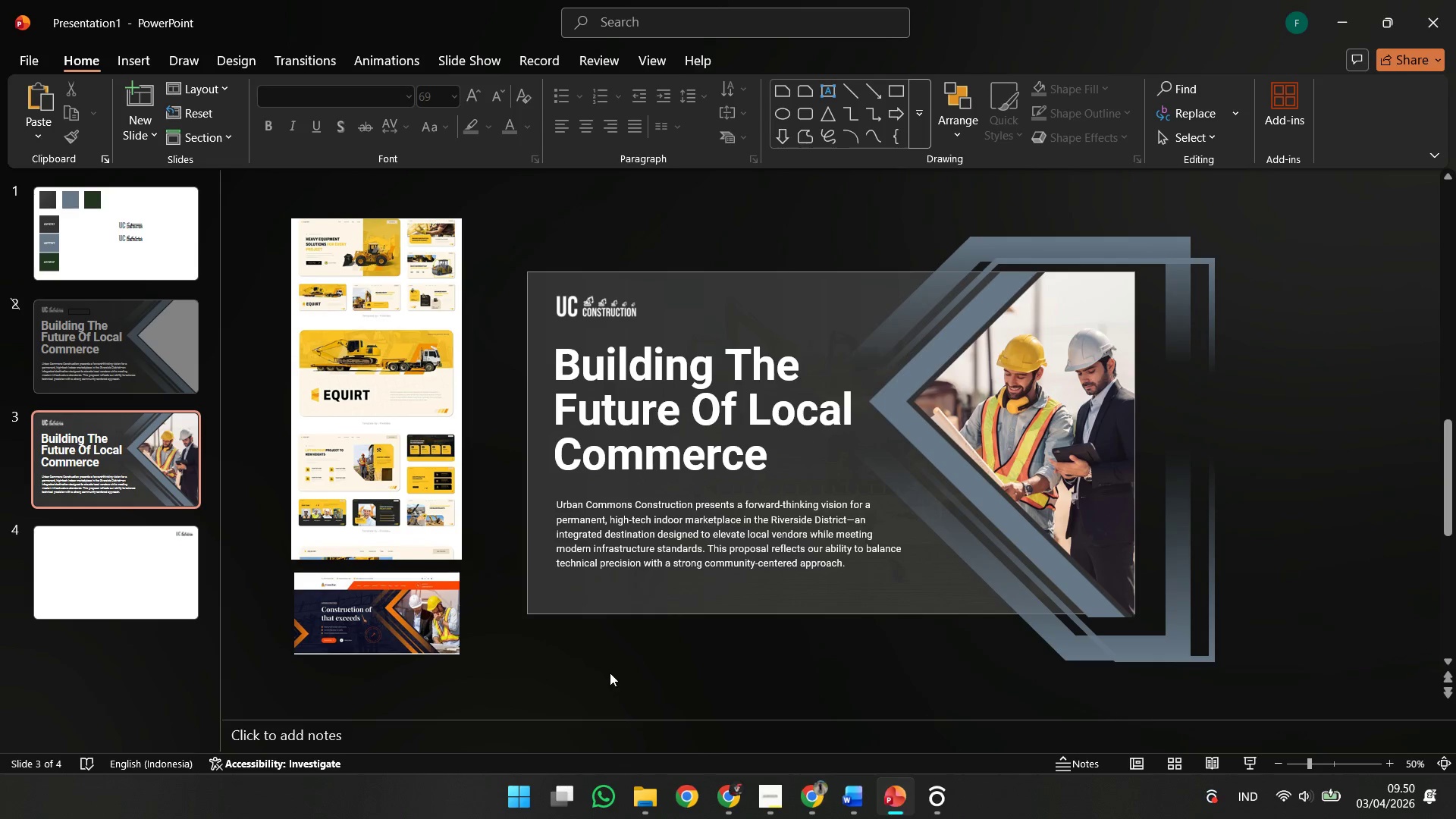 
left_click([610, 673])
 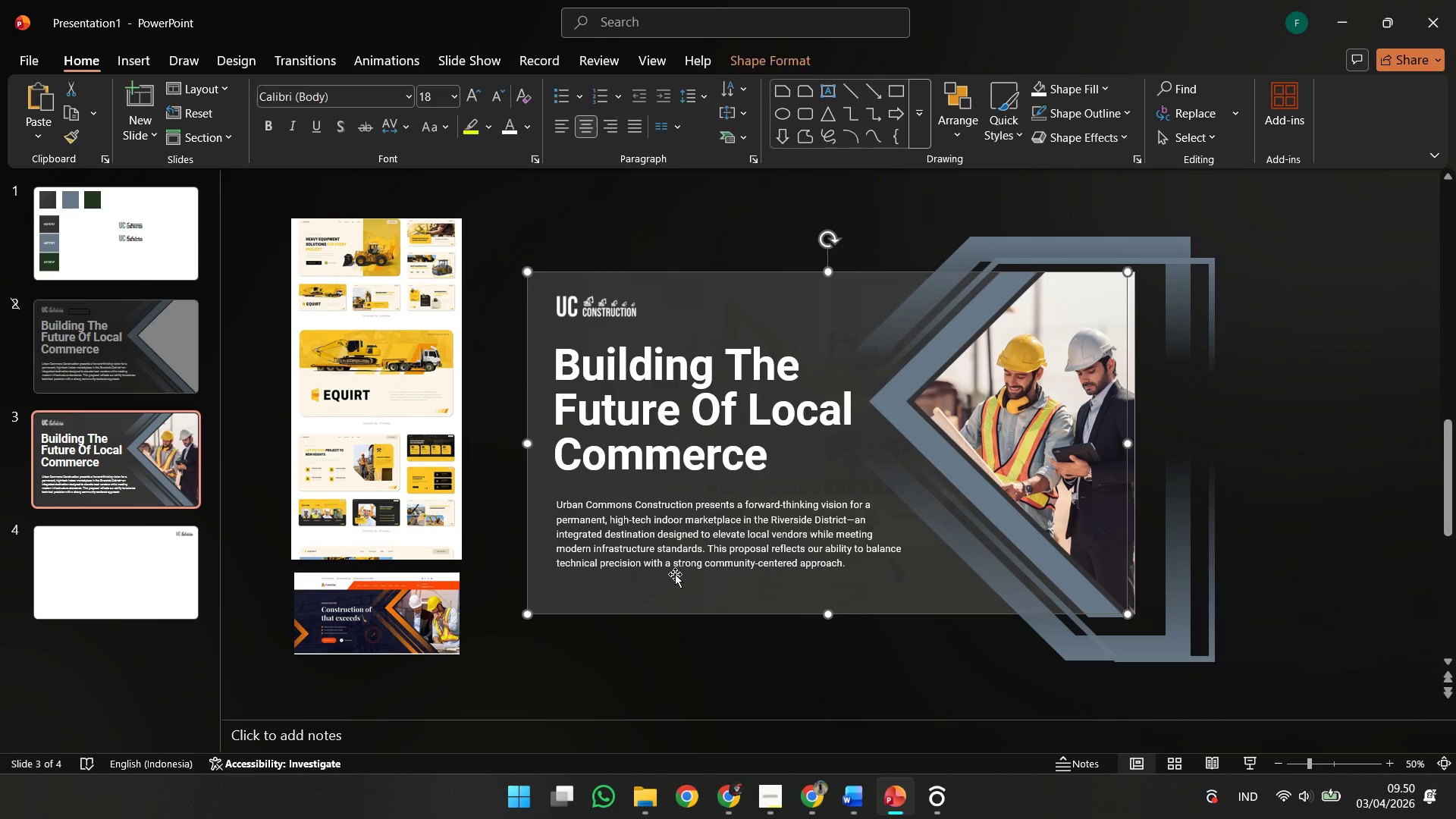 
double_click([682, 574])
 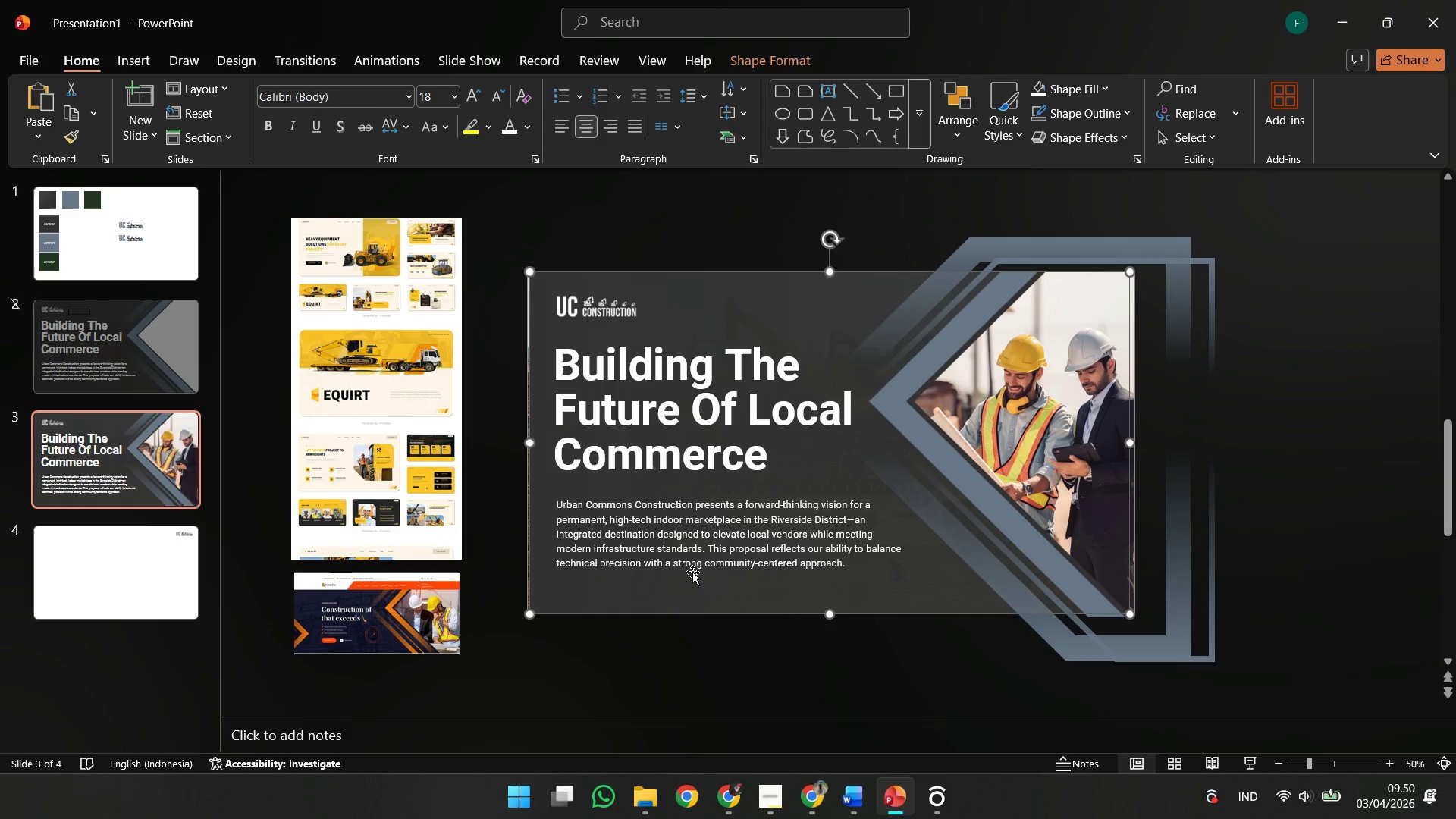 
triple_click([692, 572])
 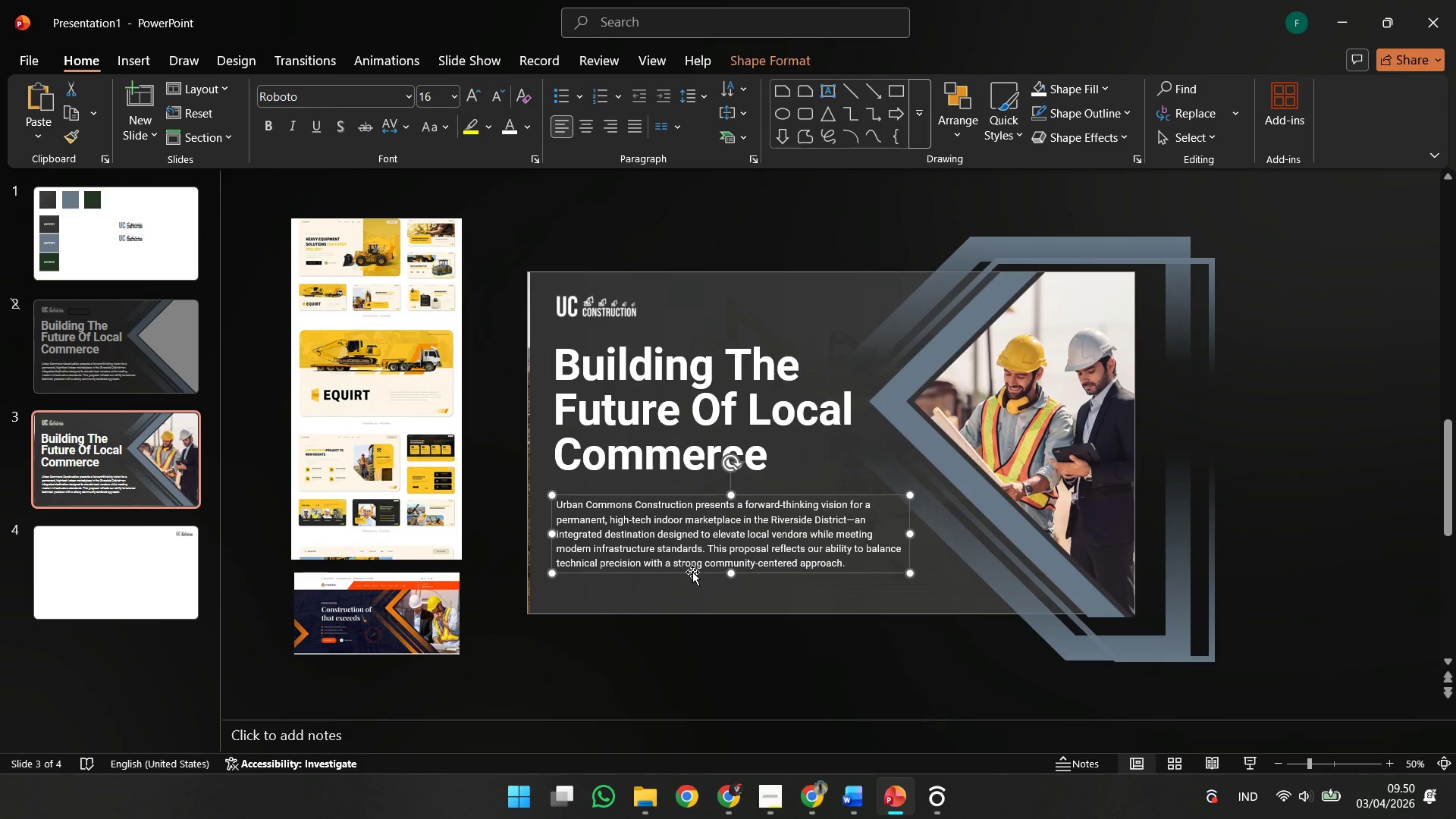 
key(Control+ControlLeft)
 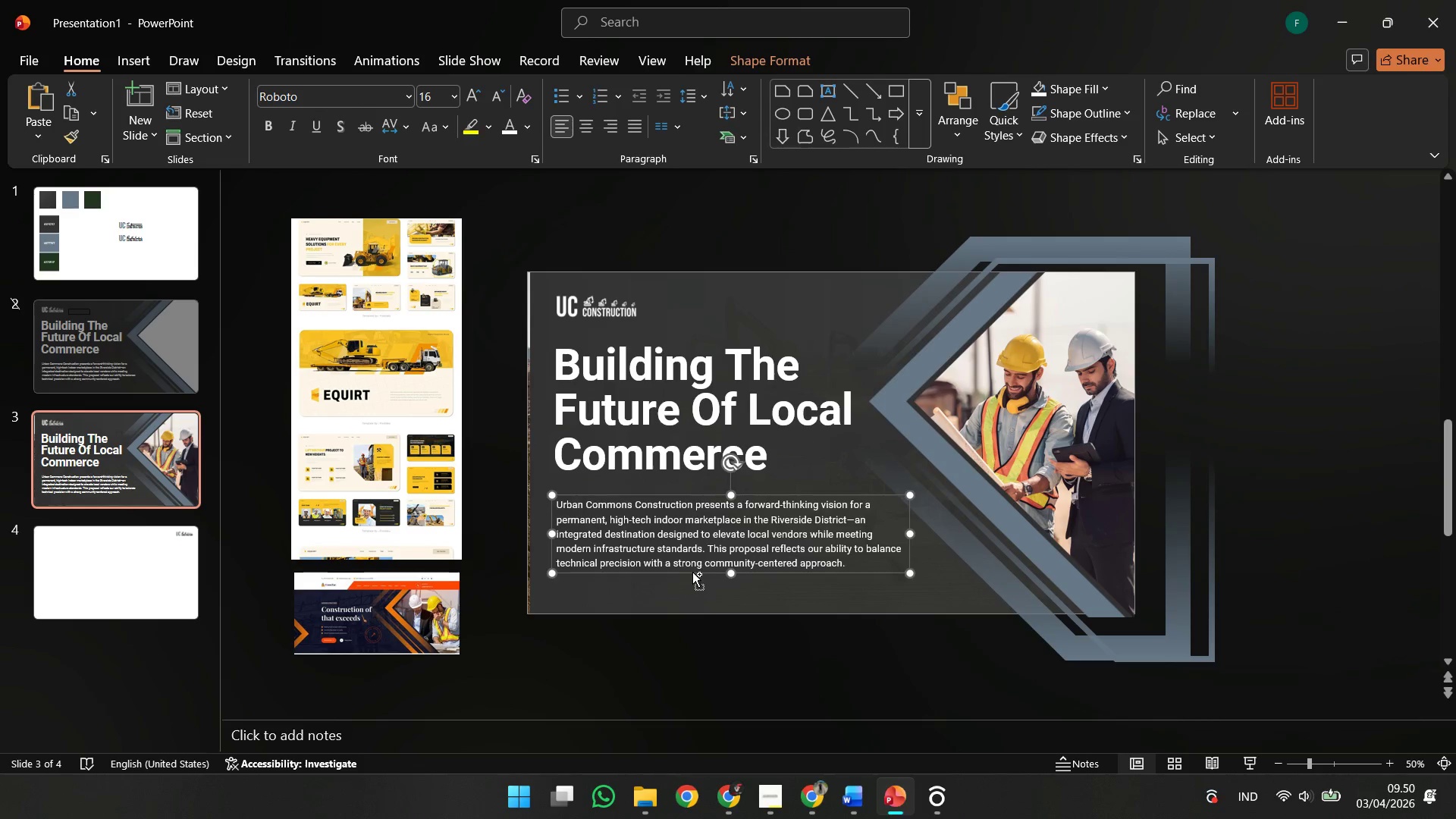 
key(Control+Z)
 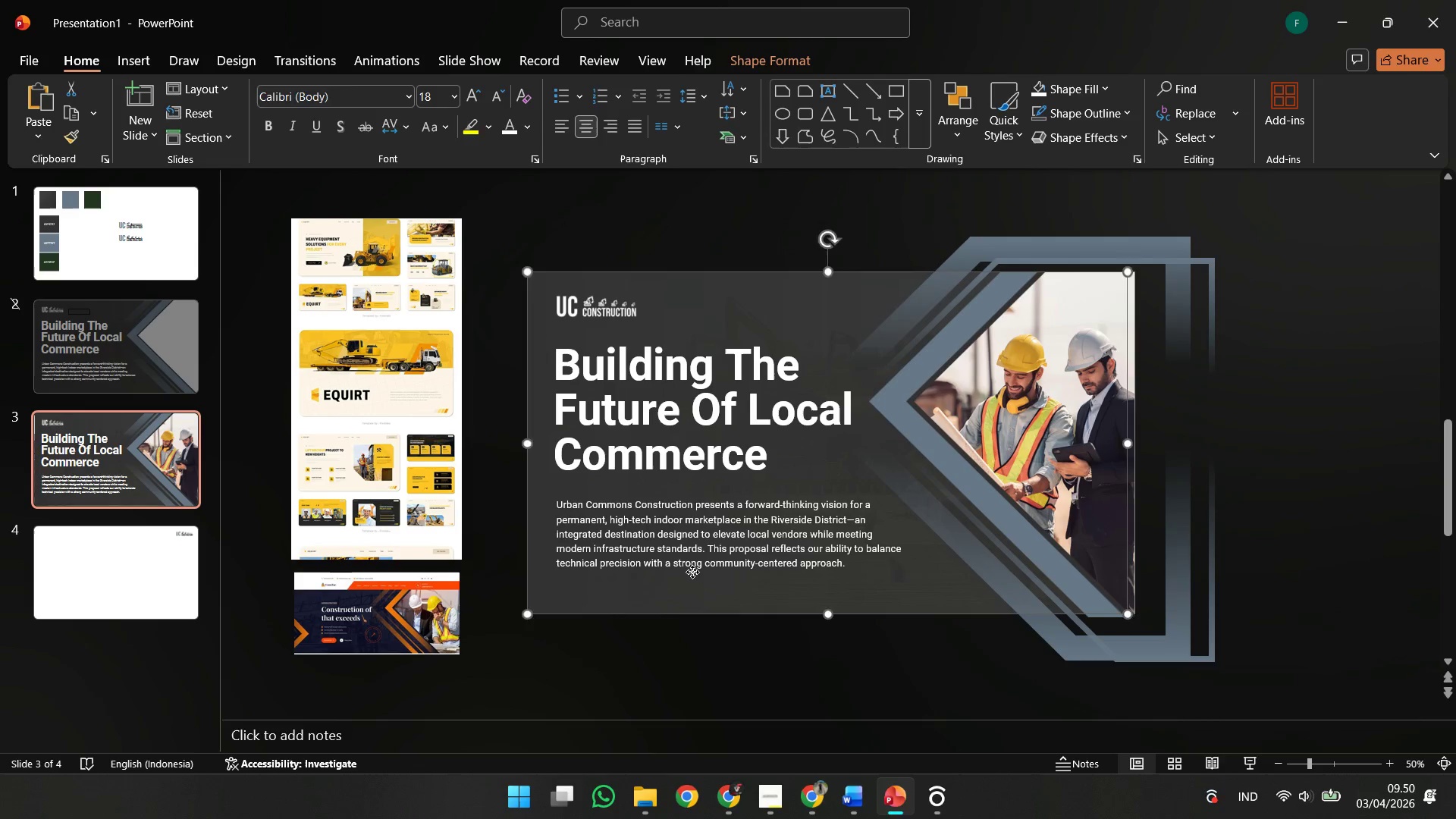 
left_click([692, 572])
 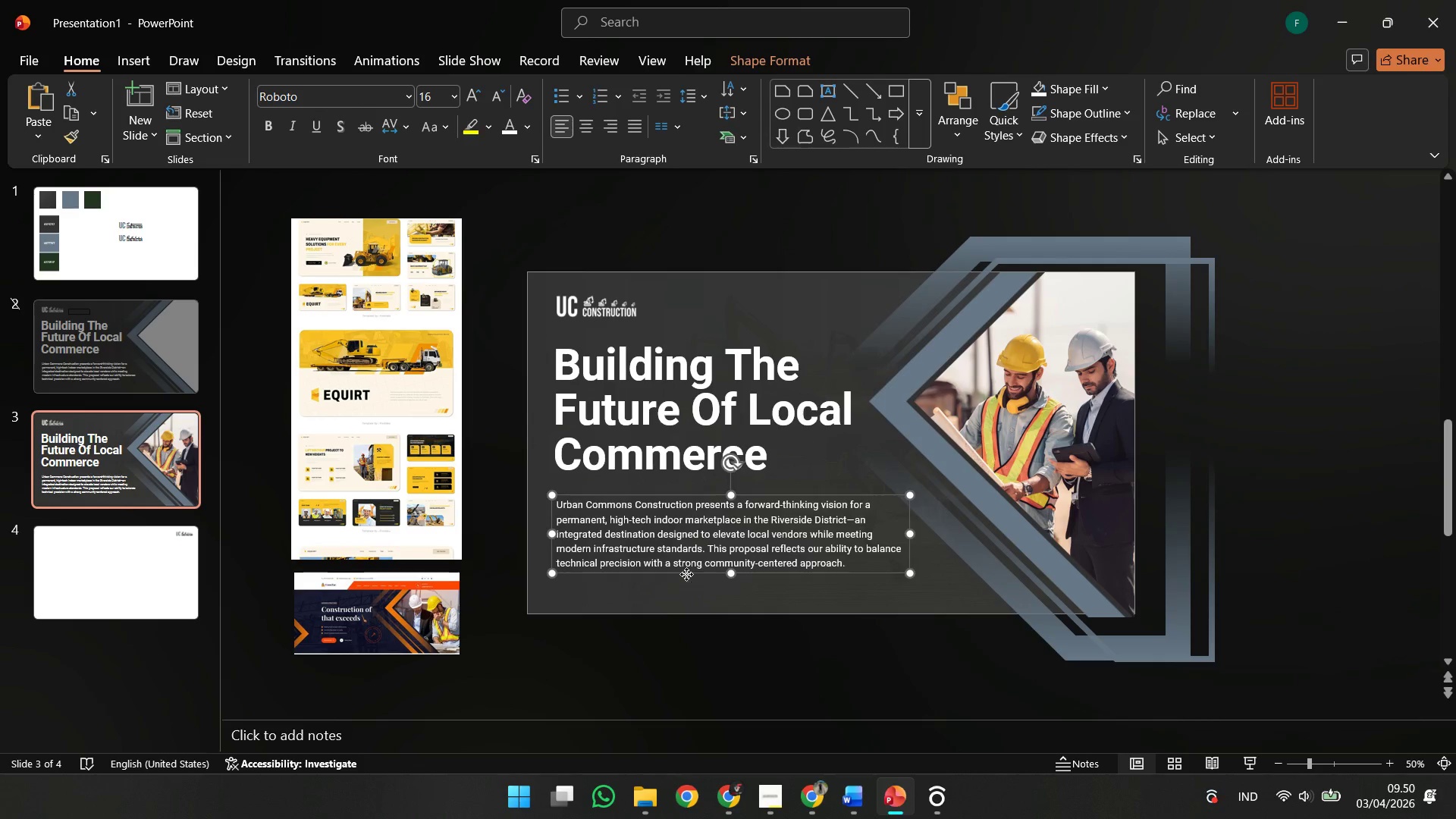 
hold_key(key=ShiftLeft, duration=1.03)
 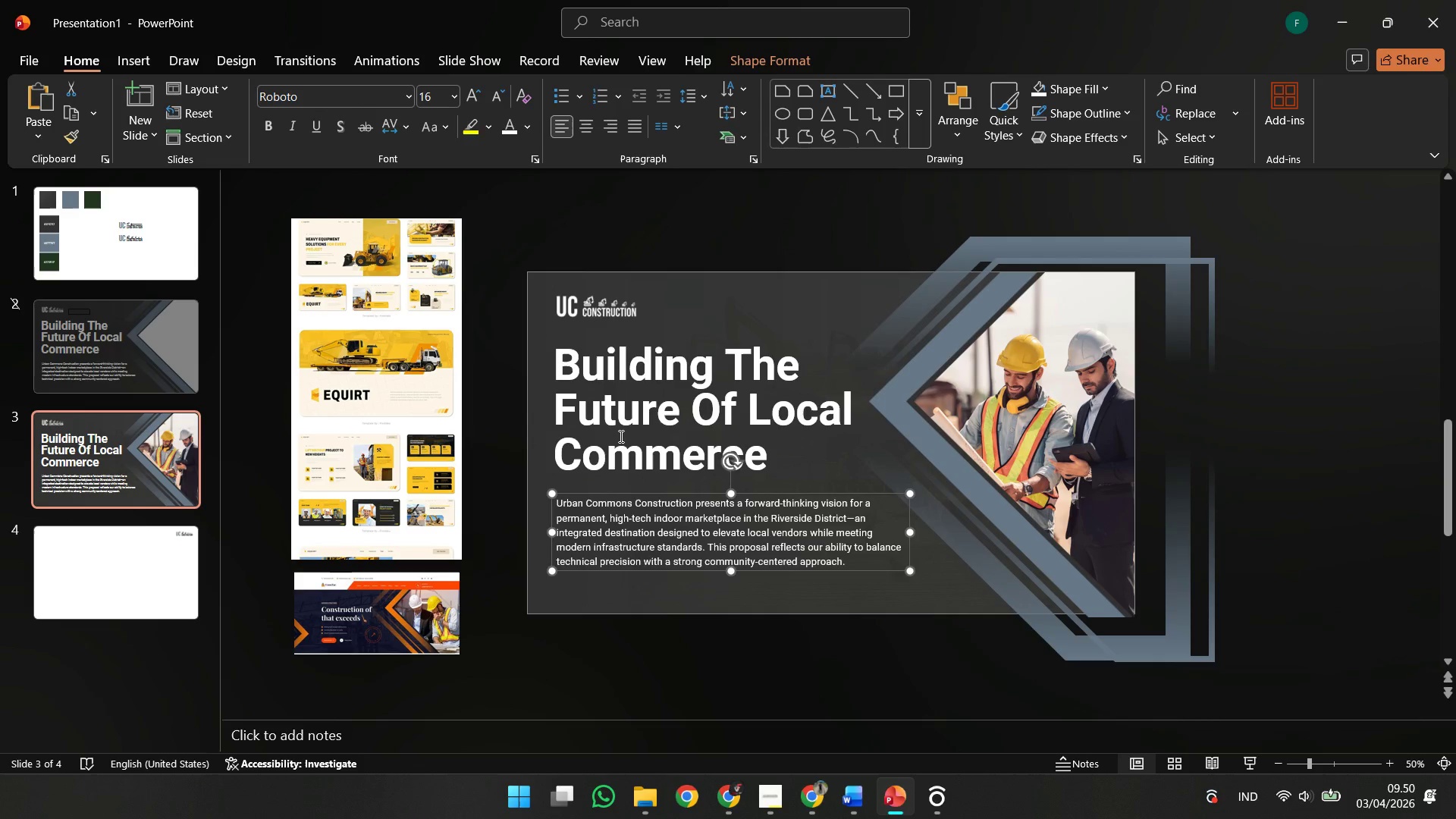 
left_click([617, 403])
 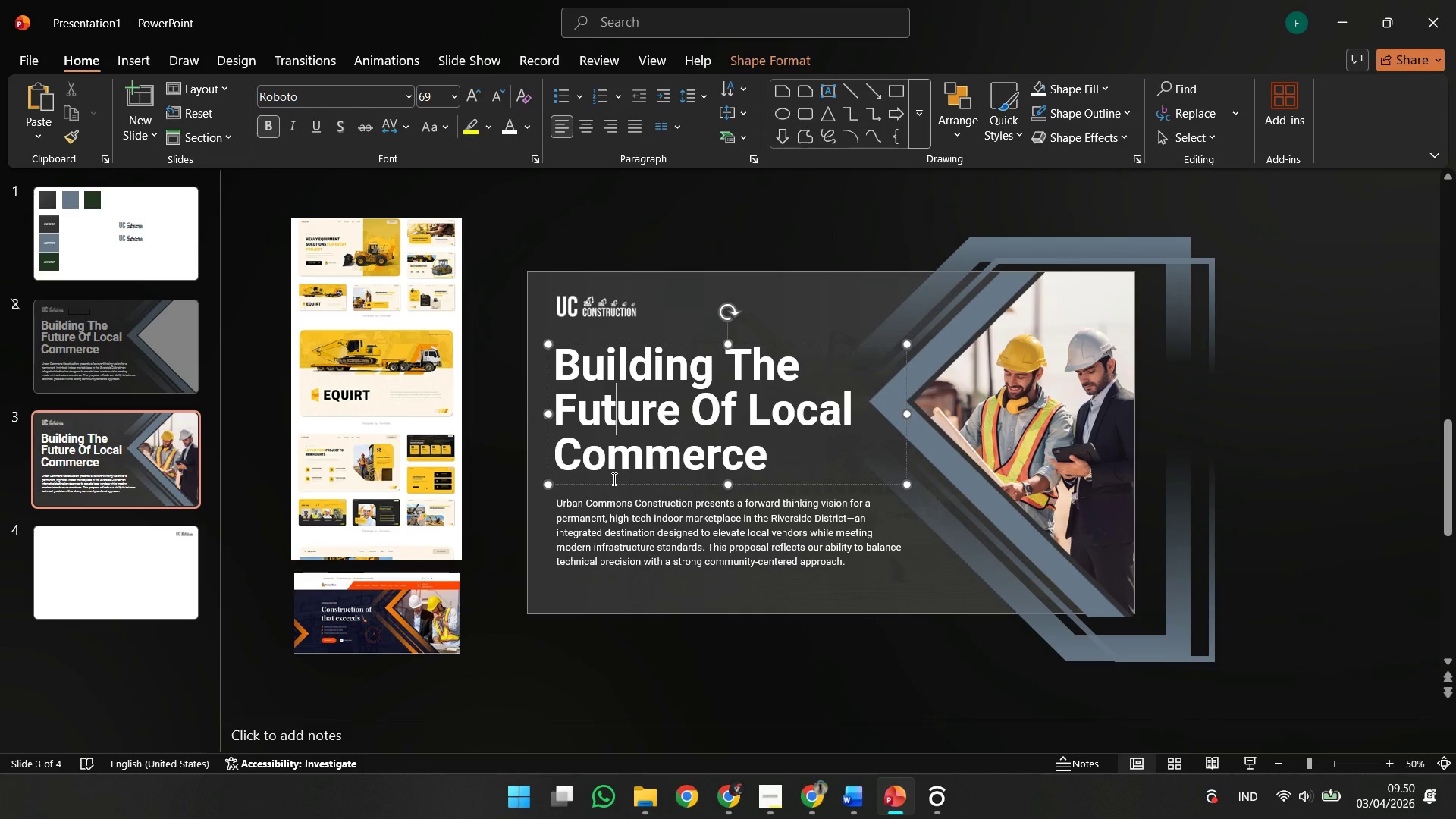 
hold_key(key=ShiftLeft, duration=0.97)
 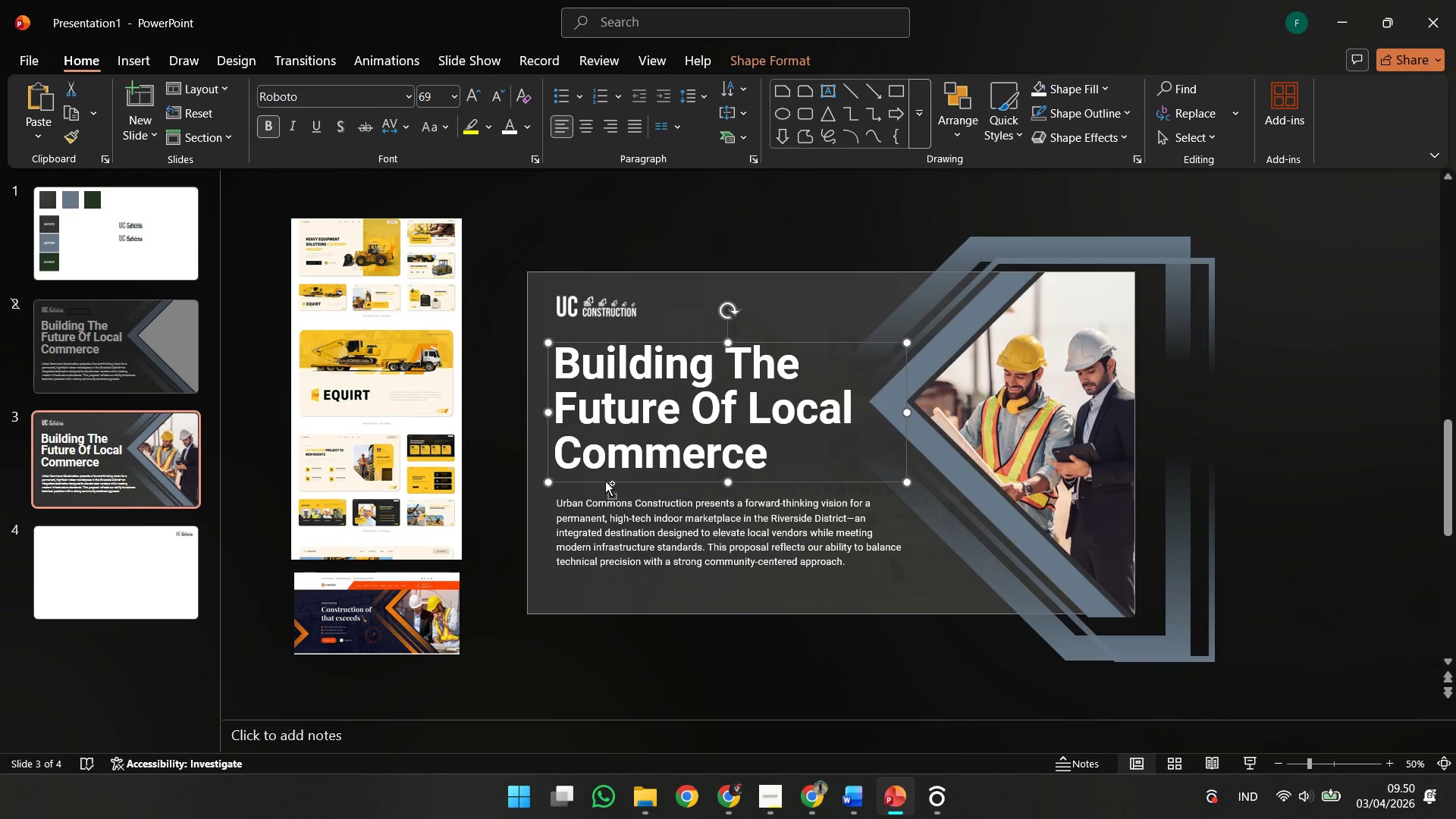 
key(Control+ControlLeft)
 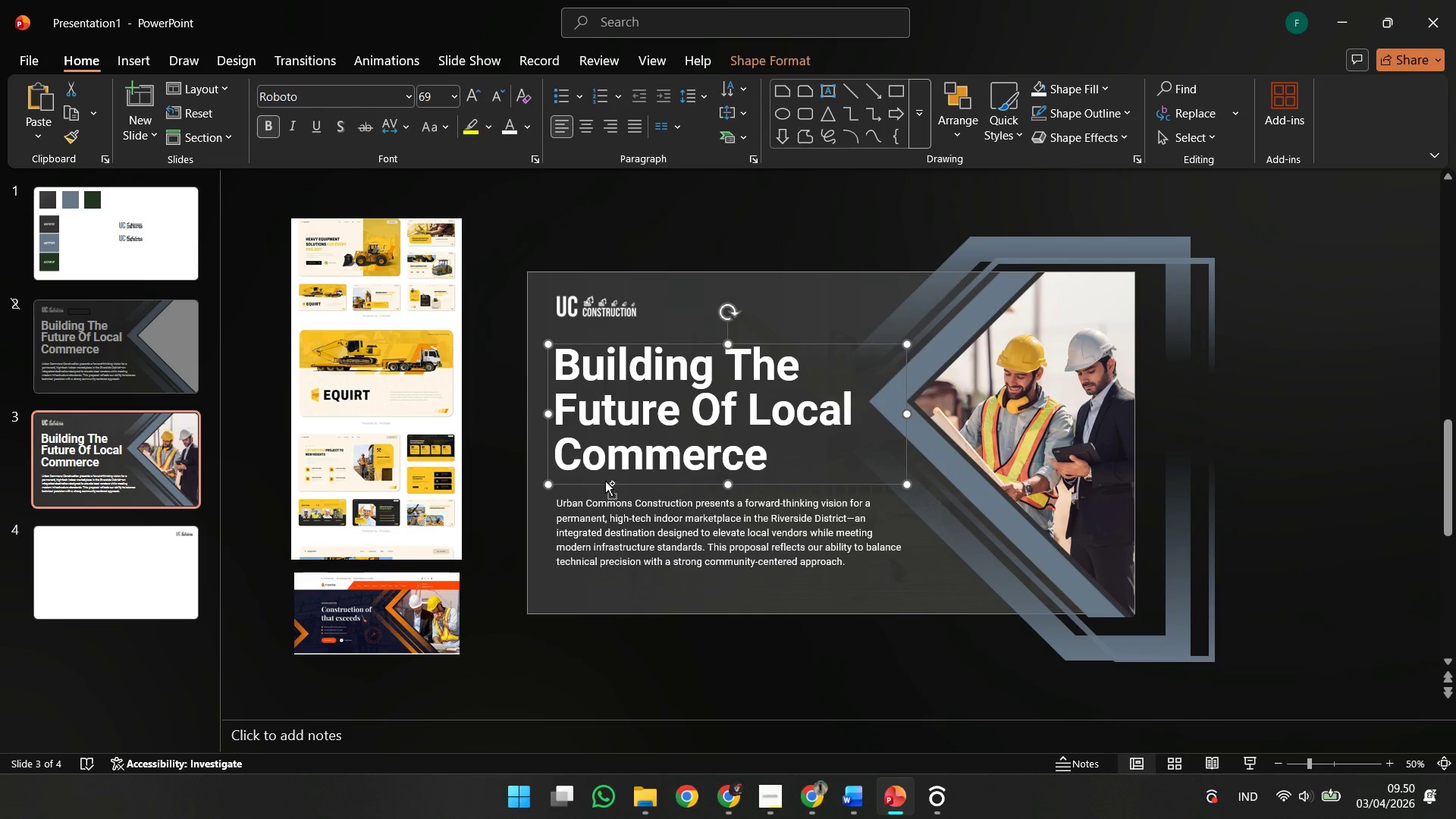 
key(Control+Z)
 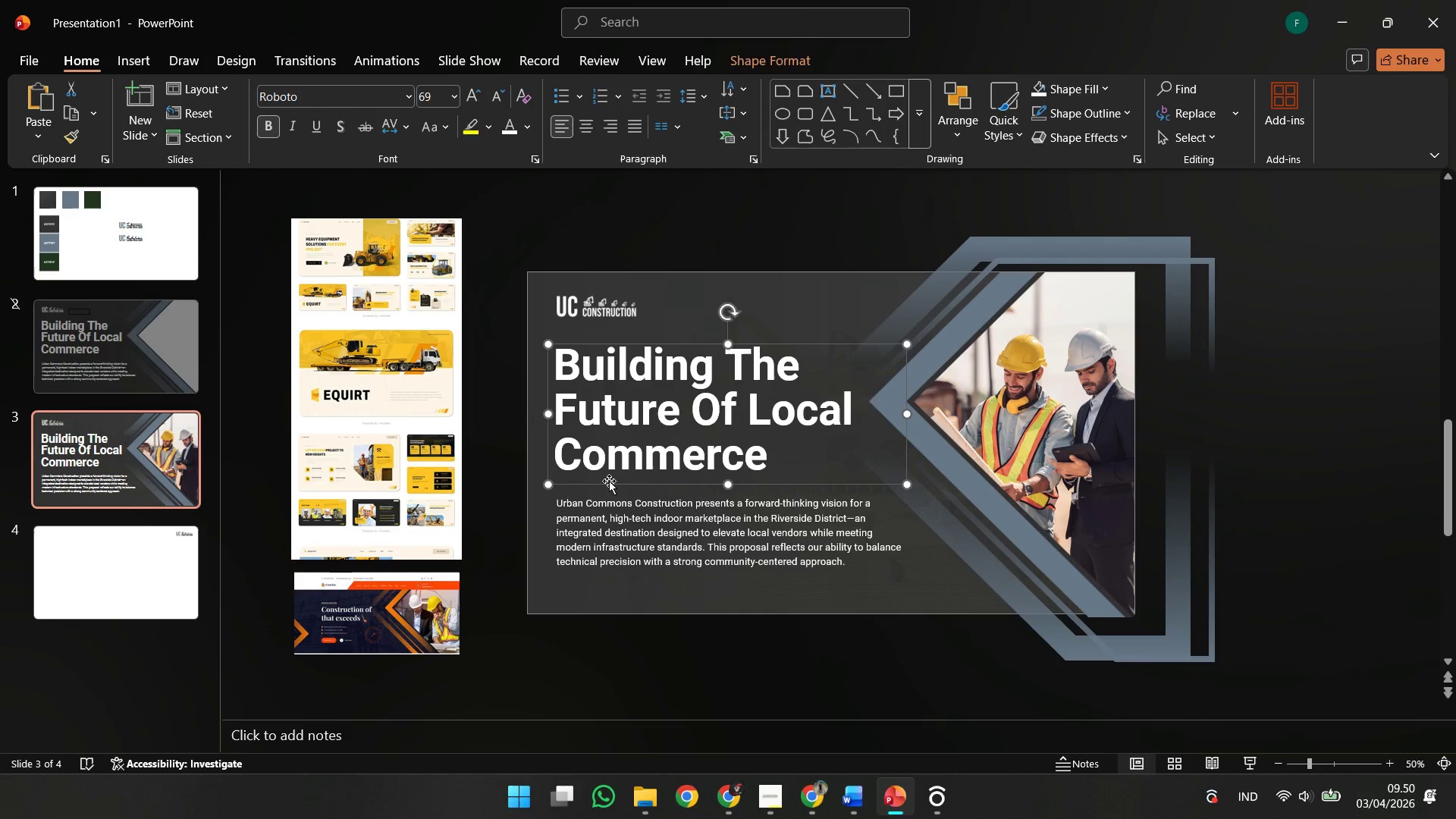 
hold_key(key=ShiftLeft, duration=0.77)
left_click_drag(start_coordinate=[609, 481], to_coordinate=[610, 488])
 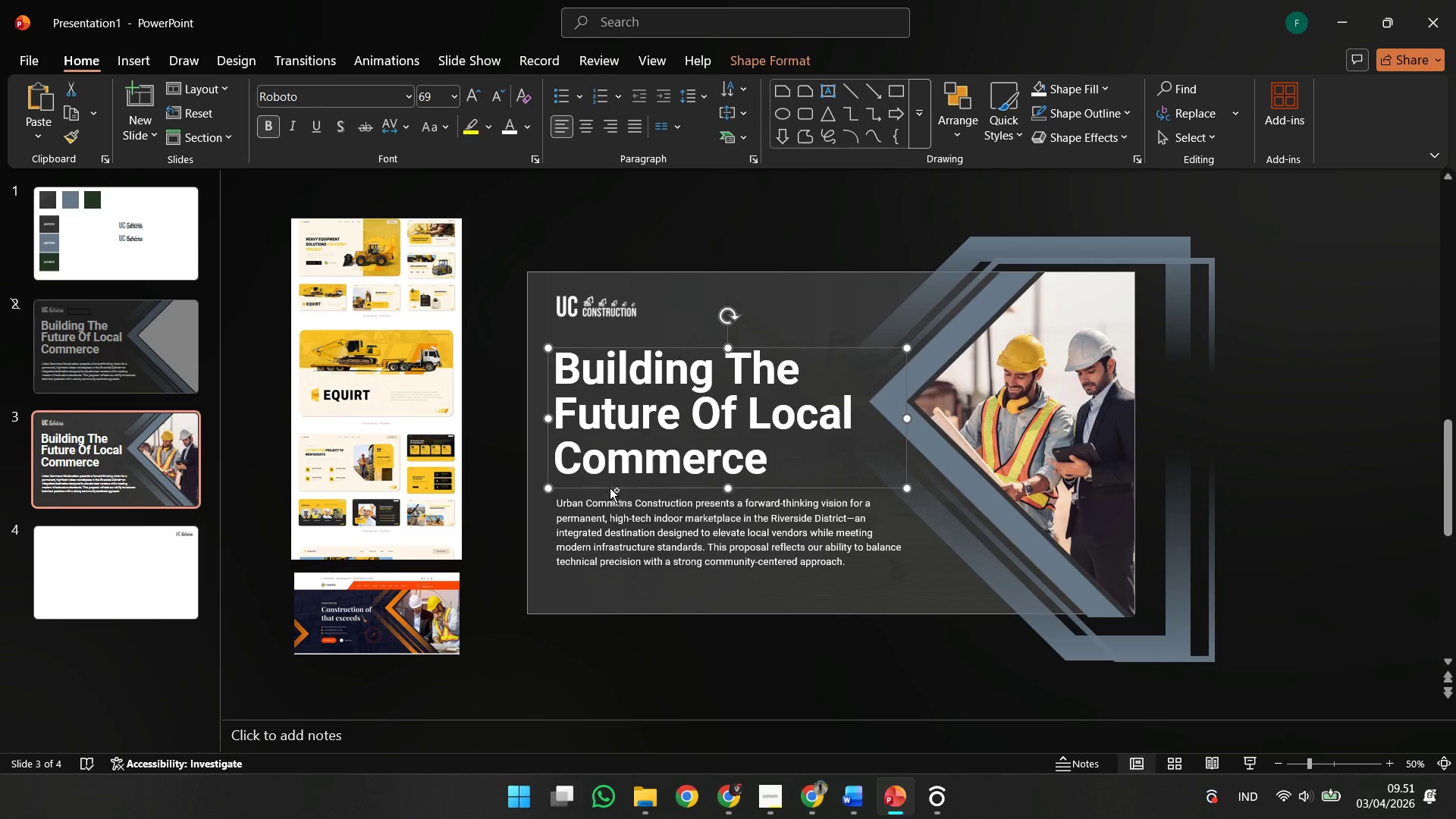 
hold_key(key=ControlLeft, duration=0.47)
 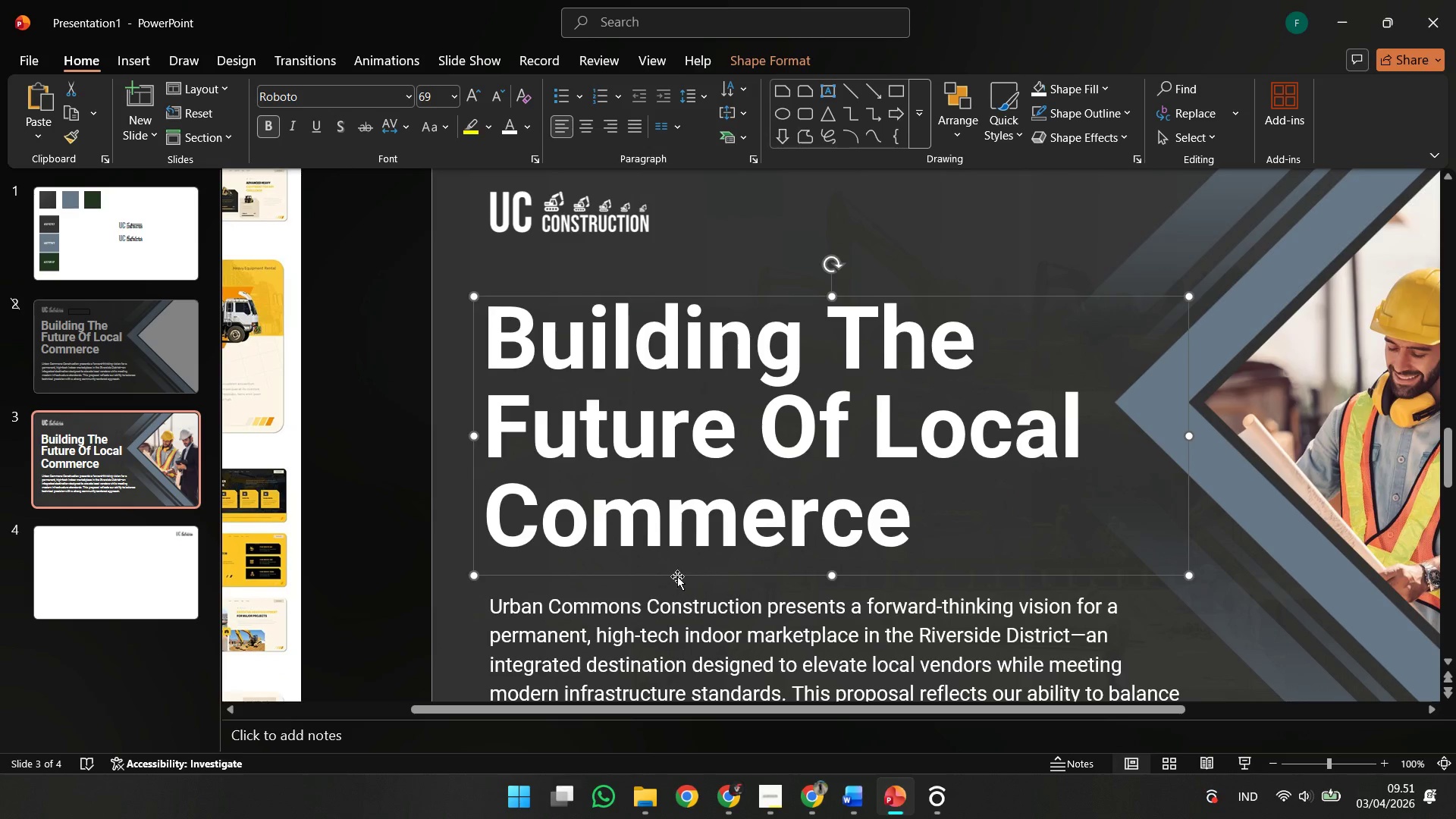 
hold_key(key=ShiftLeft, duration=1.89)
 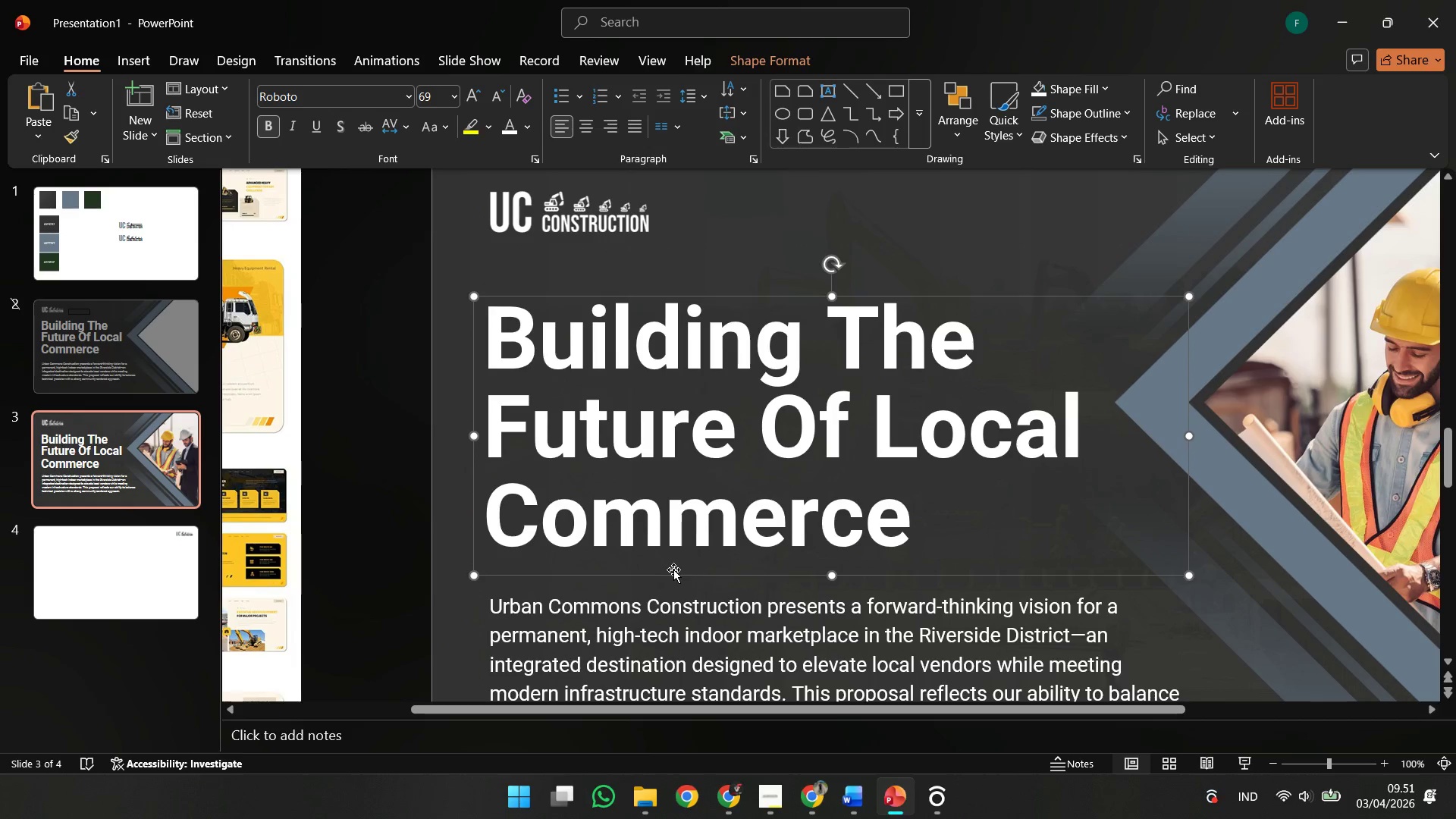 
scroll: coordinate [610, 488], scroll_direction: up, amount: 4.0
 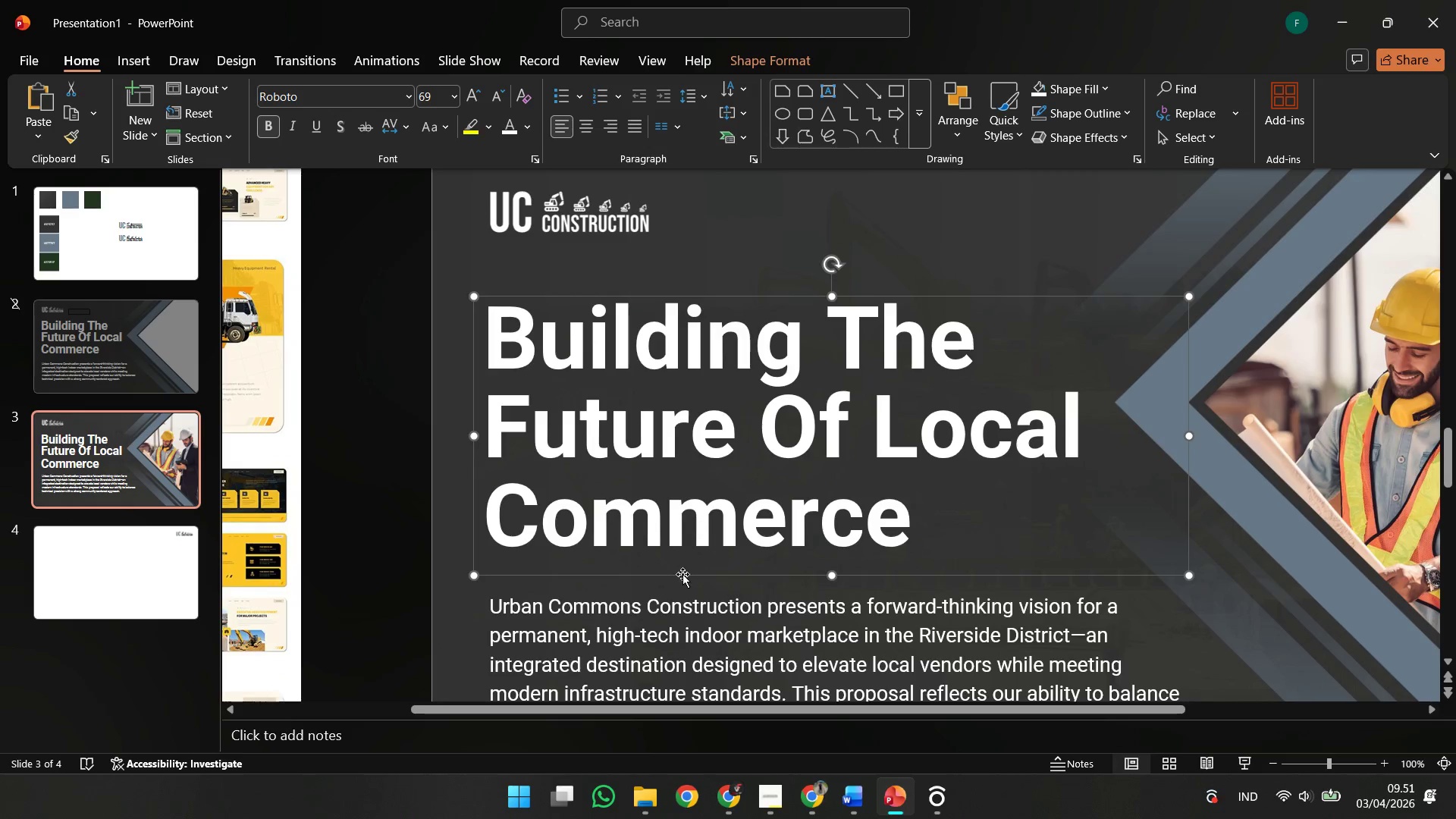 
left_click_drag(start_coordinate=[678, 573], to_coordinate=[684, 570])
 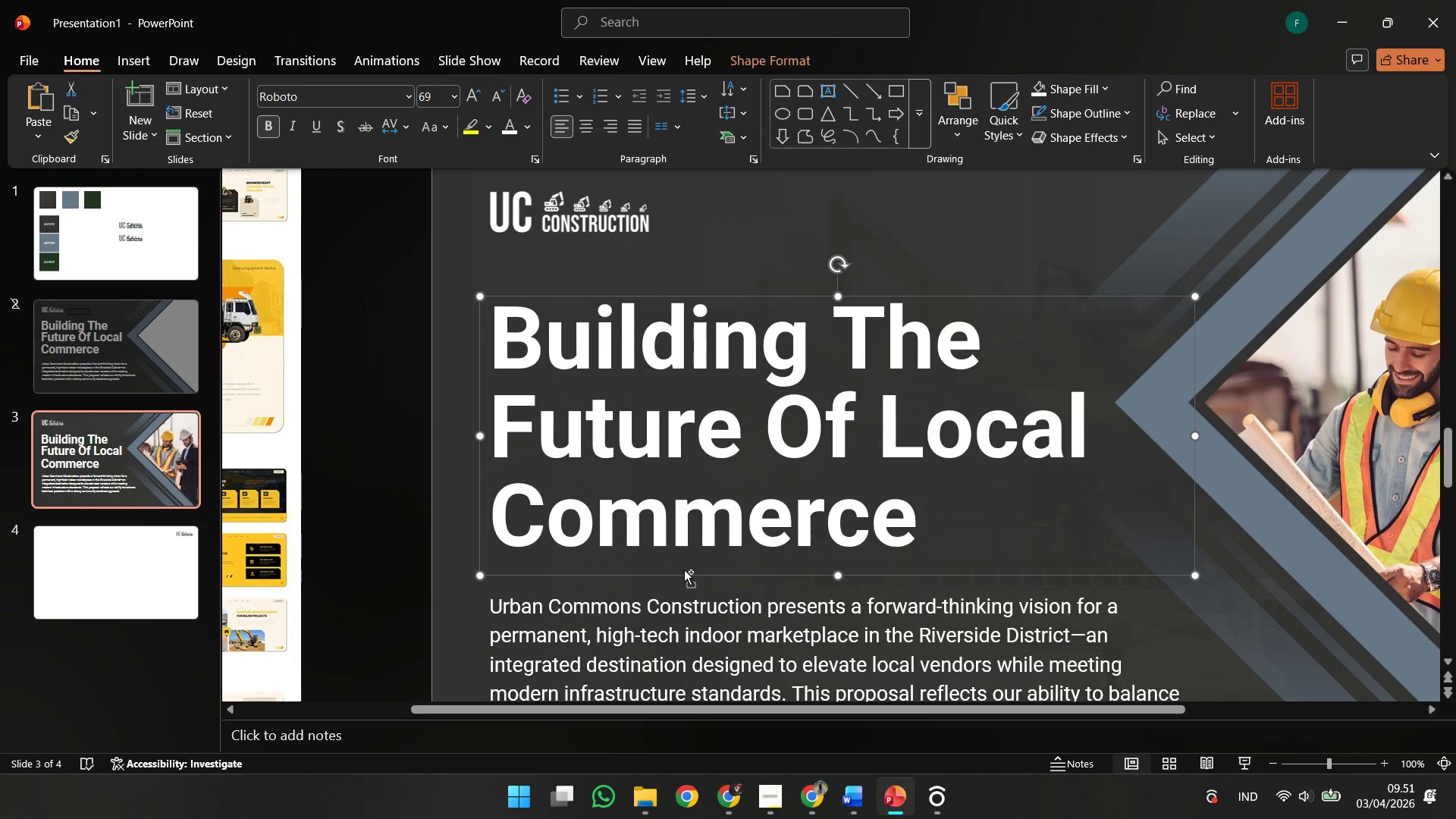 
key(Control+ControlLeft)
 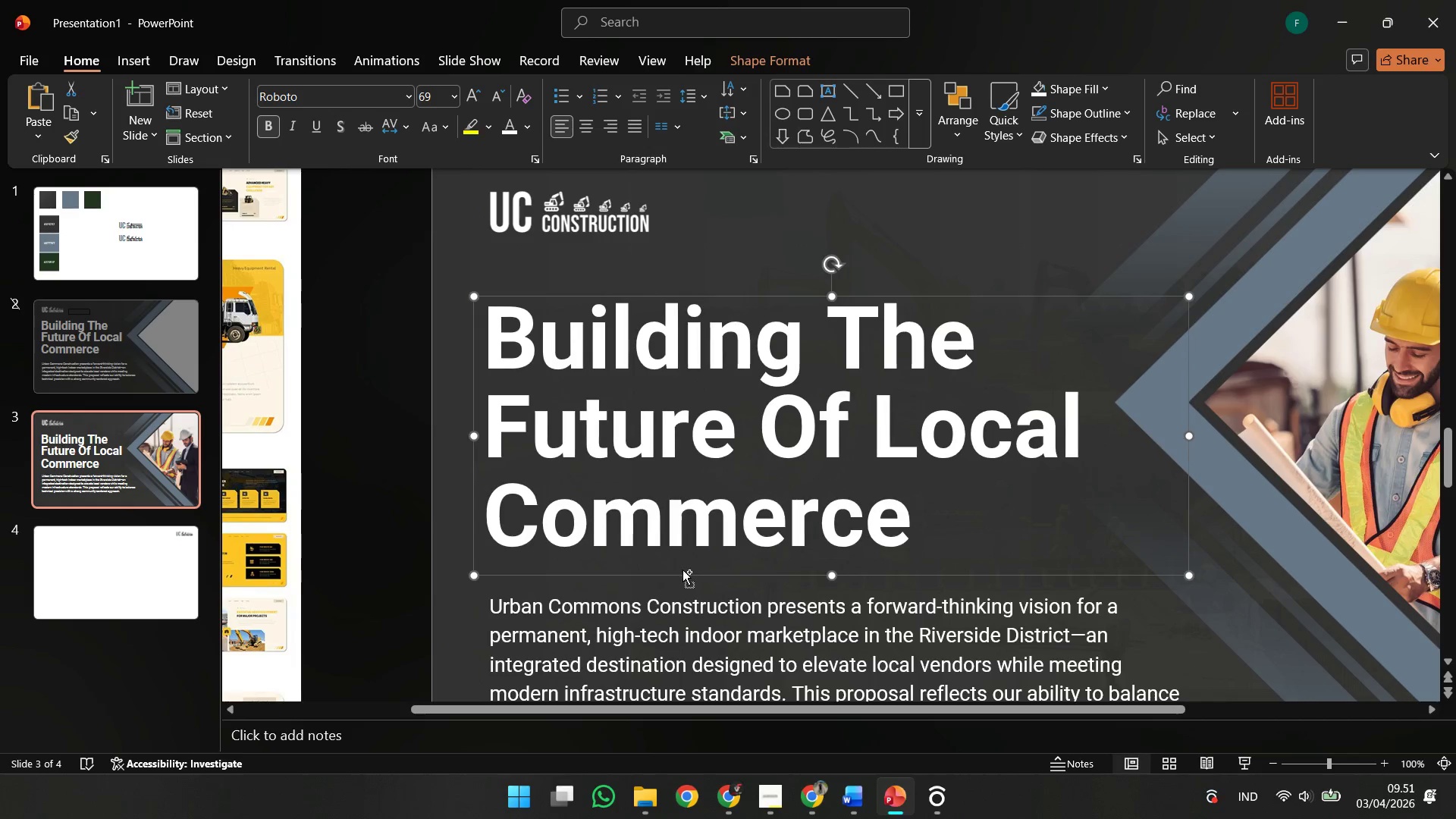 
key(Control+Z)
 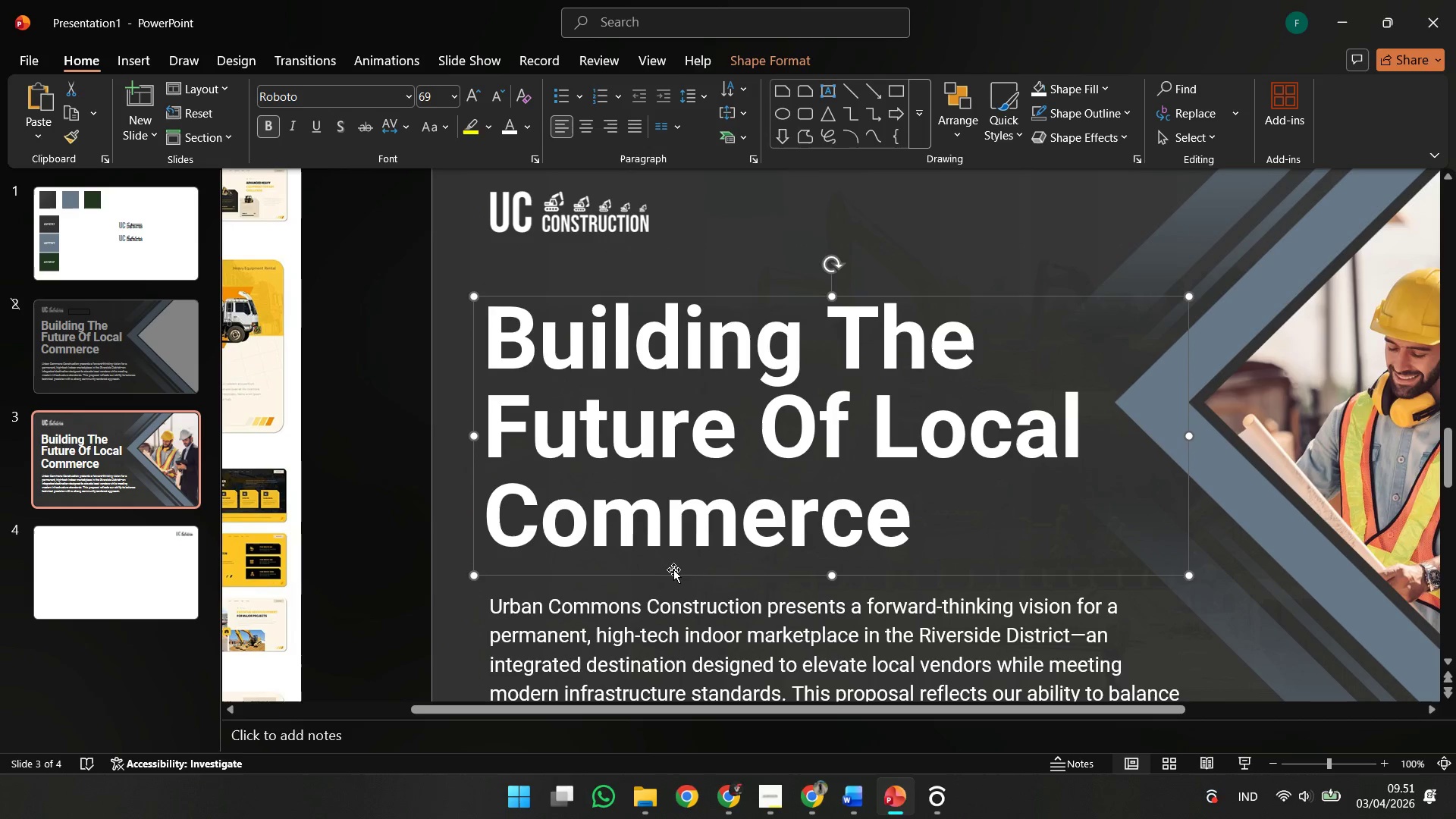 
hold_key(key=ShiftLeft, duration=1.64)
left_click_drag(start_coordinate=[672, 570], to_coordinate=[673, 566])
 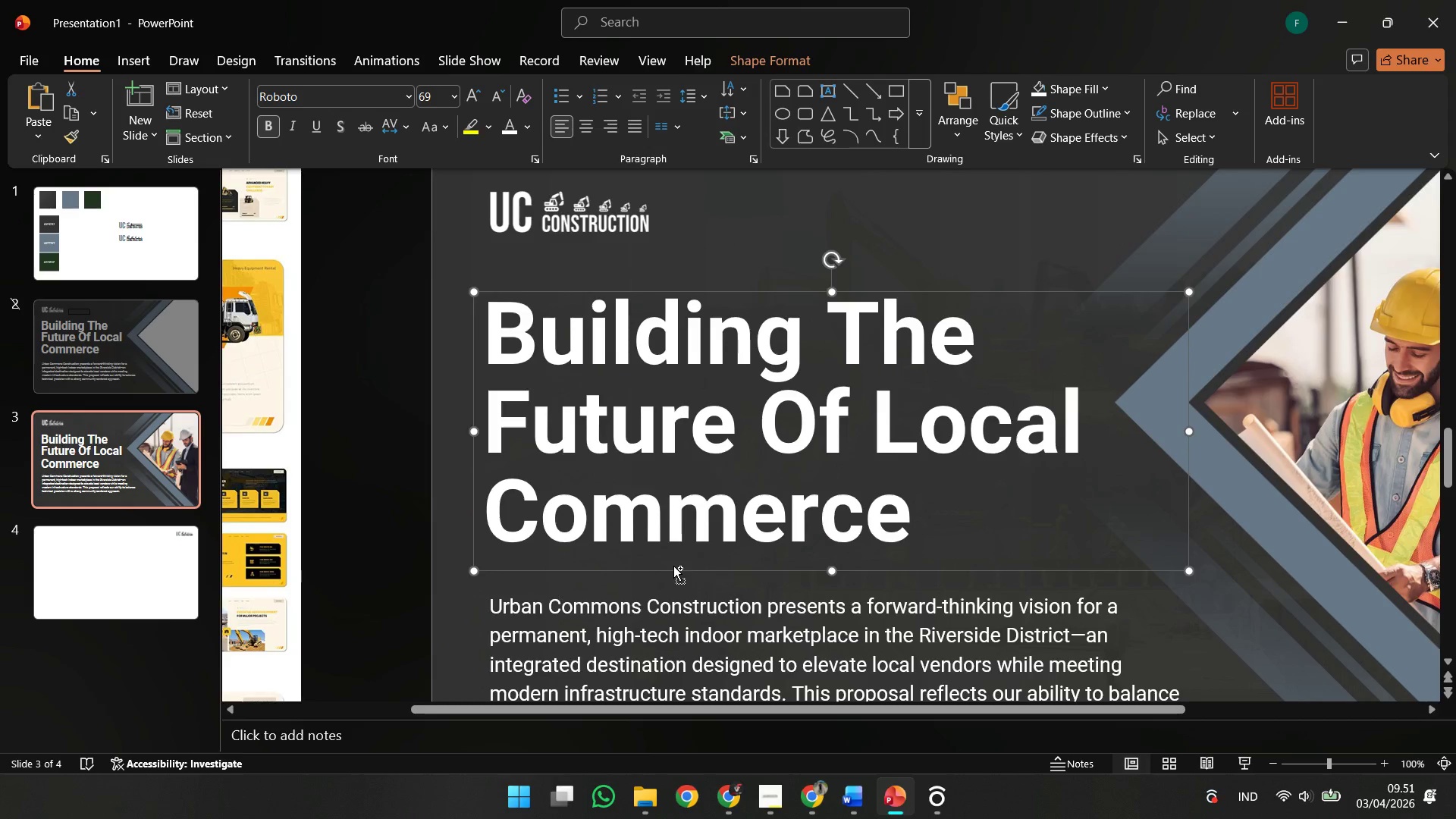 
hold_key(key=ControlLeft, duration=1.14)
scroll: coordinate [673, 566], scroll_direction: down, amount: 5.0
 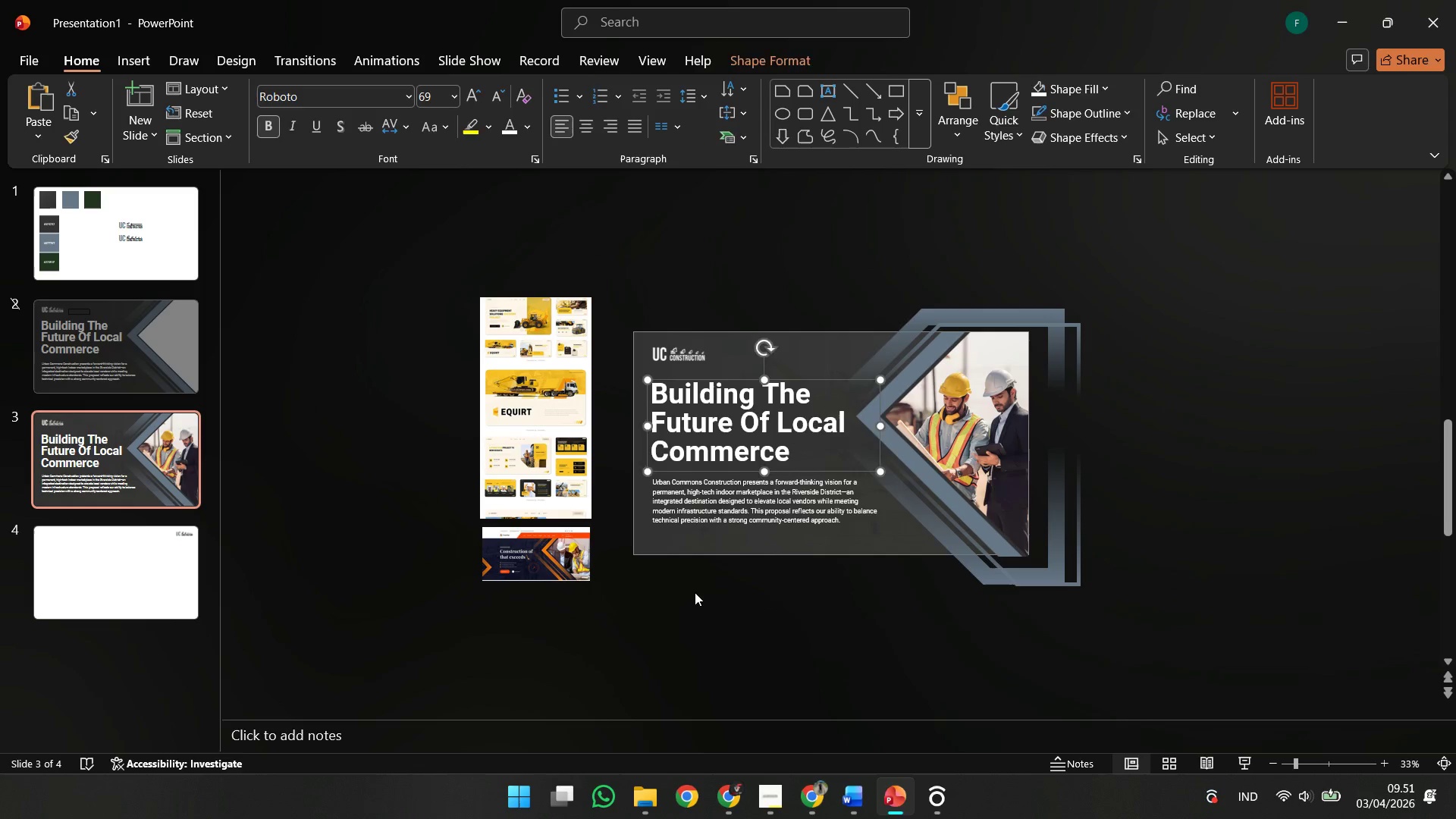 
left_click([695, 592])
 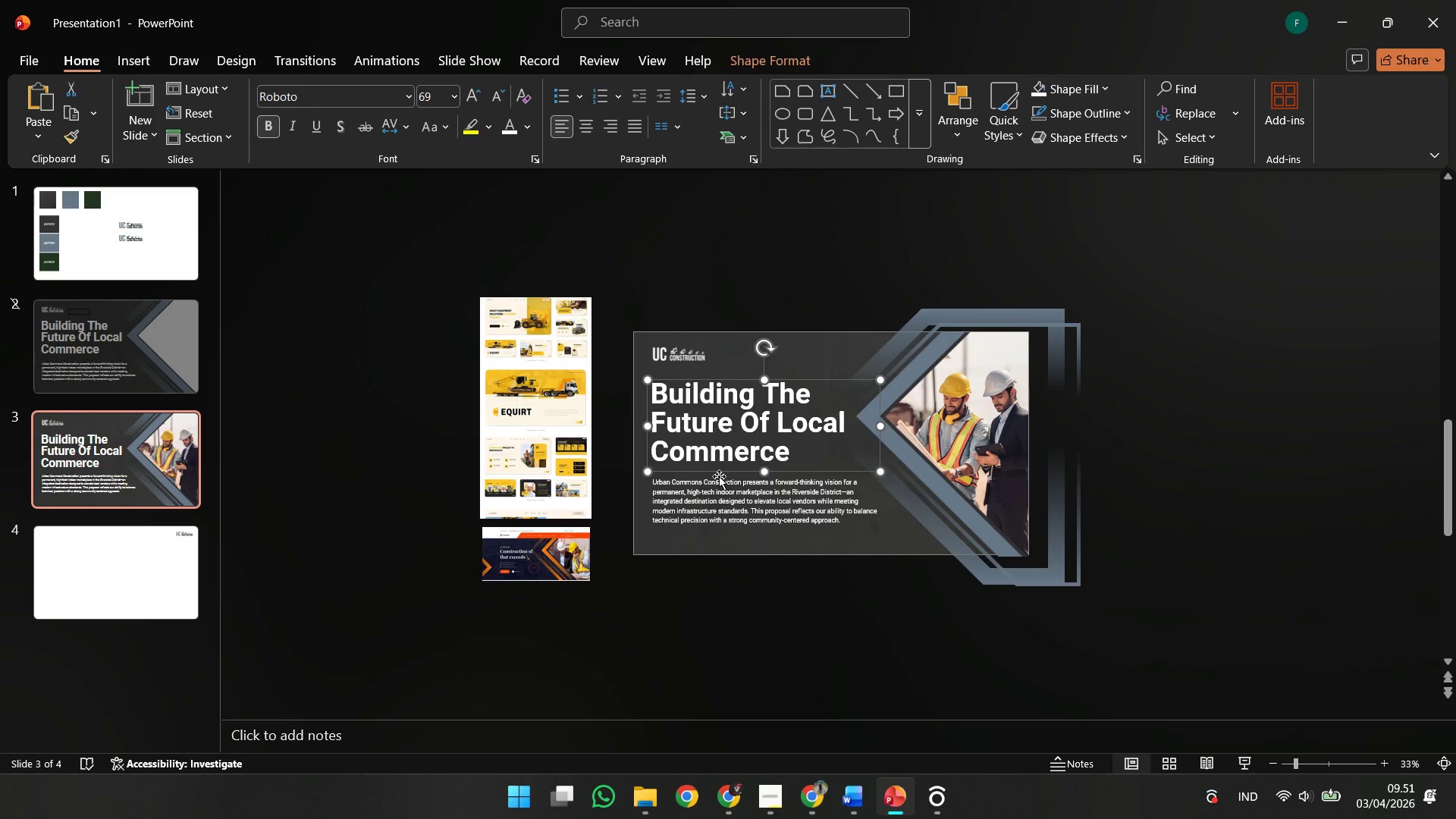 
double_click([719, 478])
 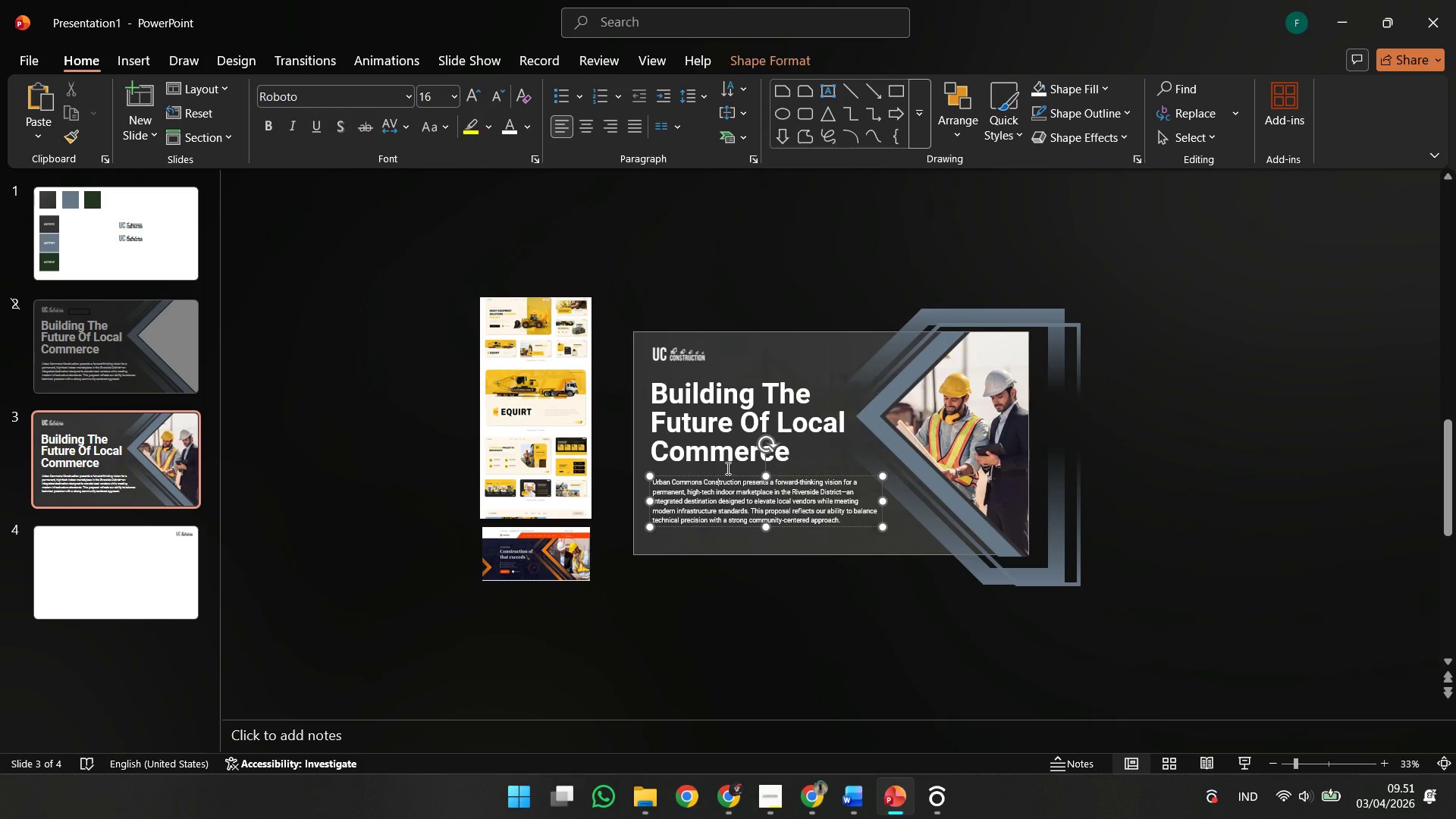 
hold_key(key=ControlLeft, duration=0.36)
 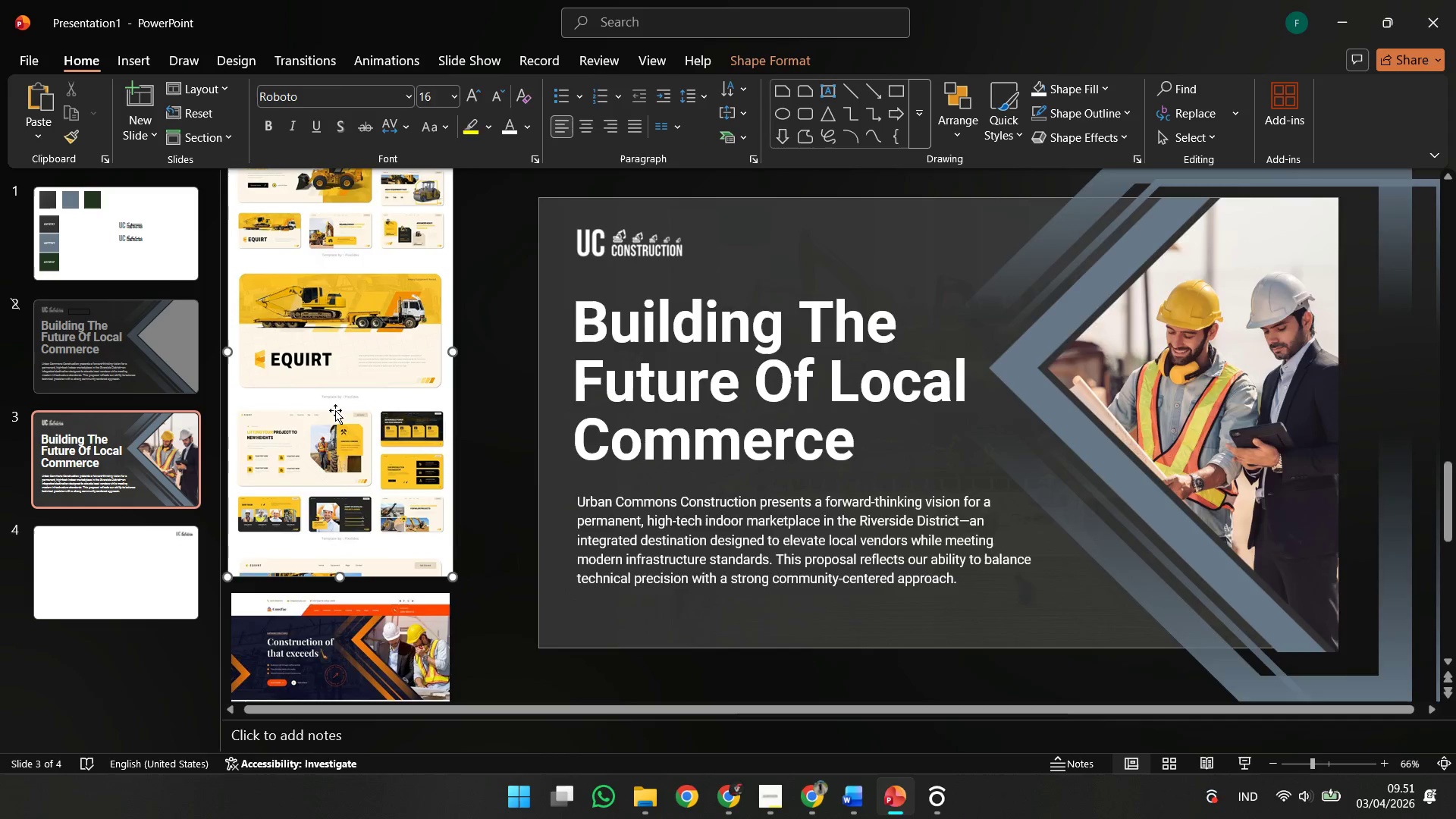 
left_click([335, 410])
 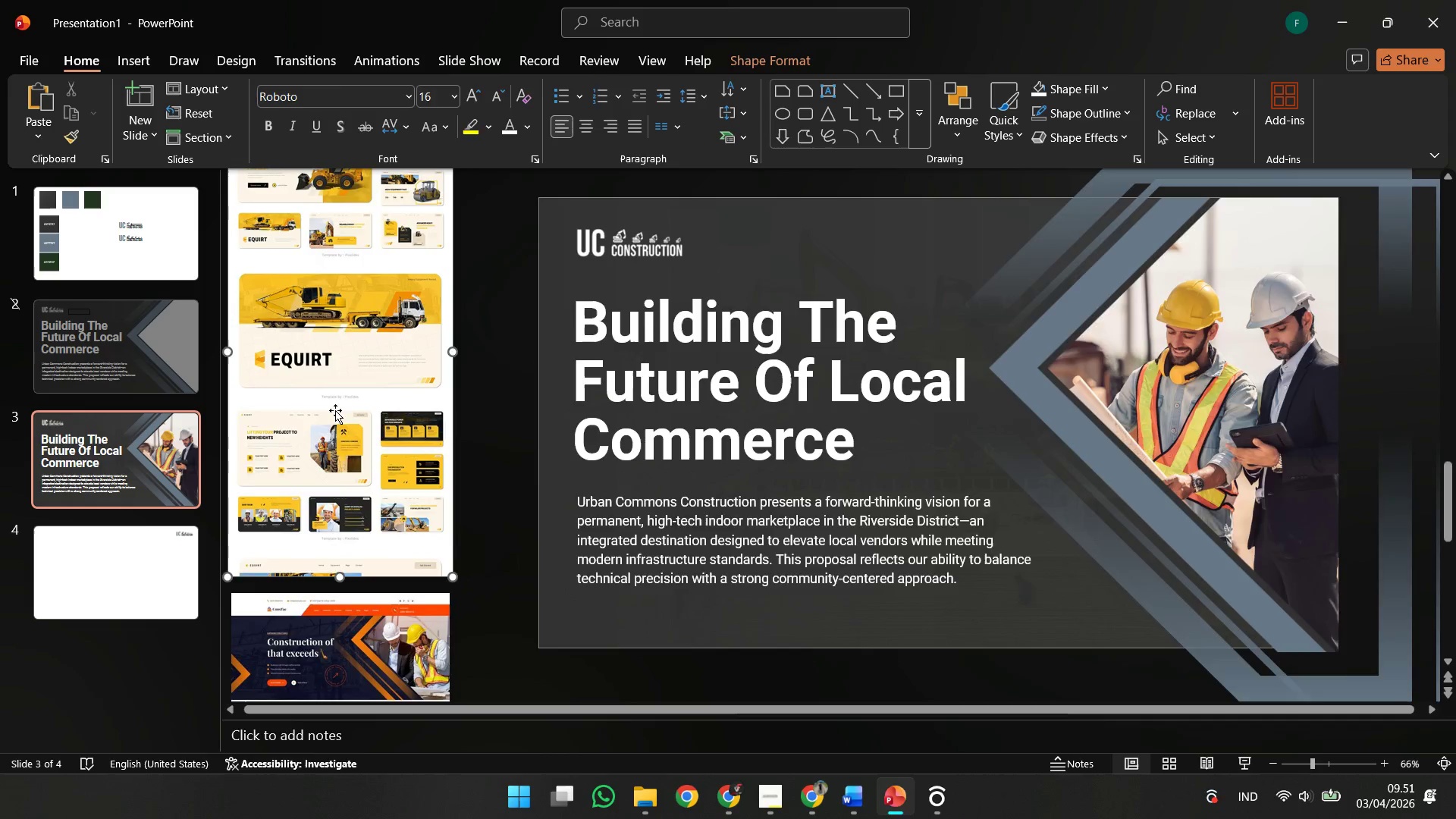 
scroll: coordinate [726, 468], scroll_direction: up, amount: 2.0
 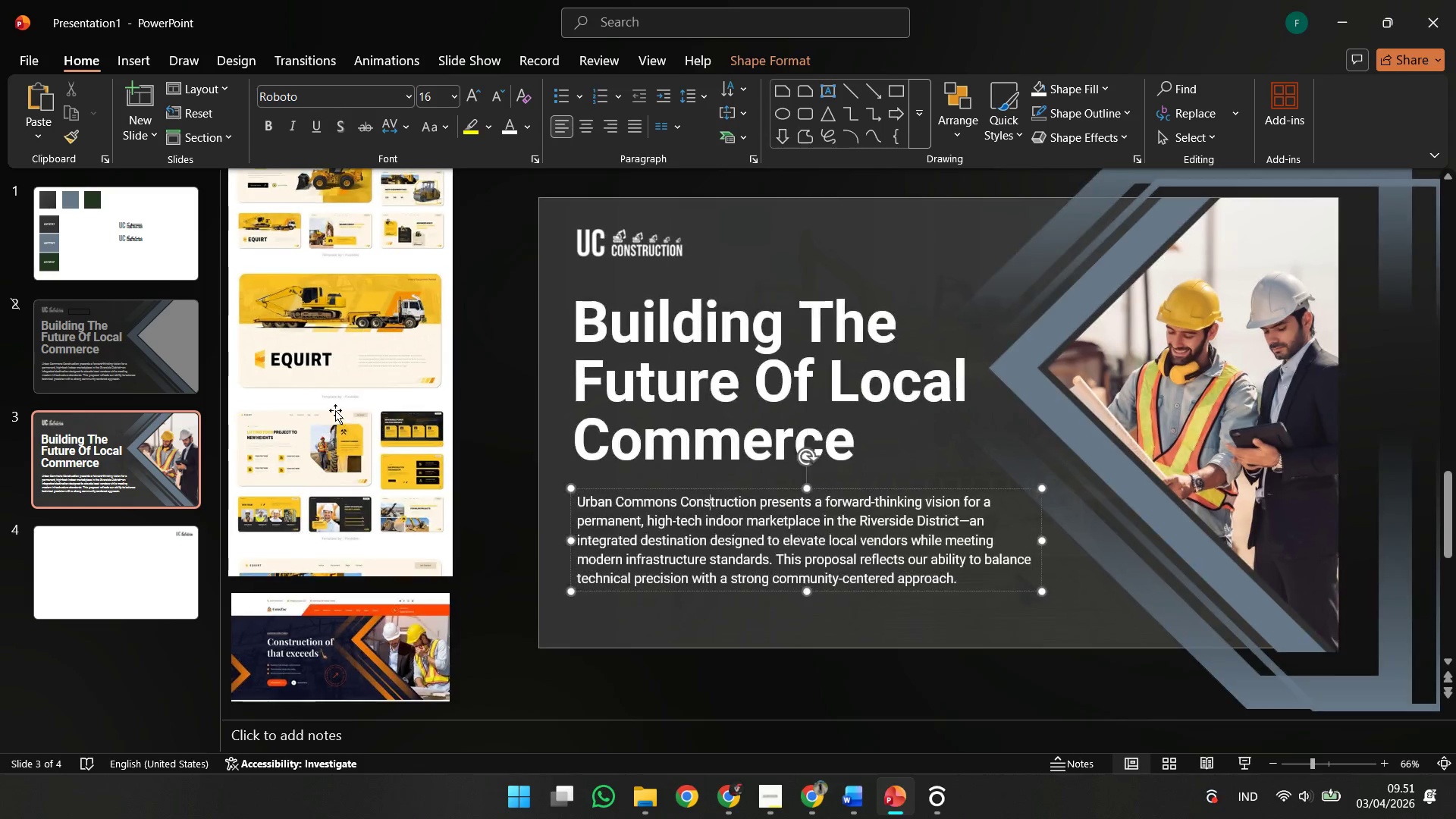 
hold_key(key=ControlLeft, duration=11.45)
scroll: coordinate [509, 416], scroll_direction: up, amount: 5.0
 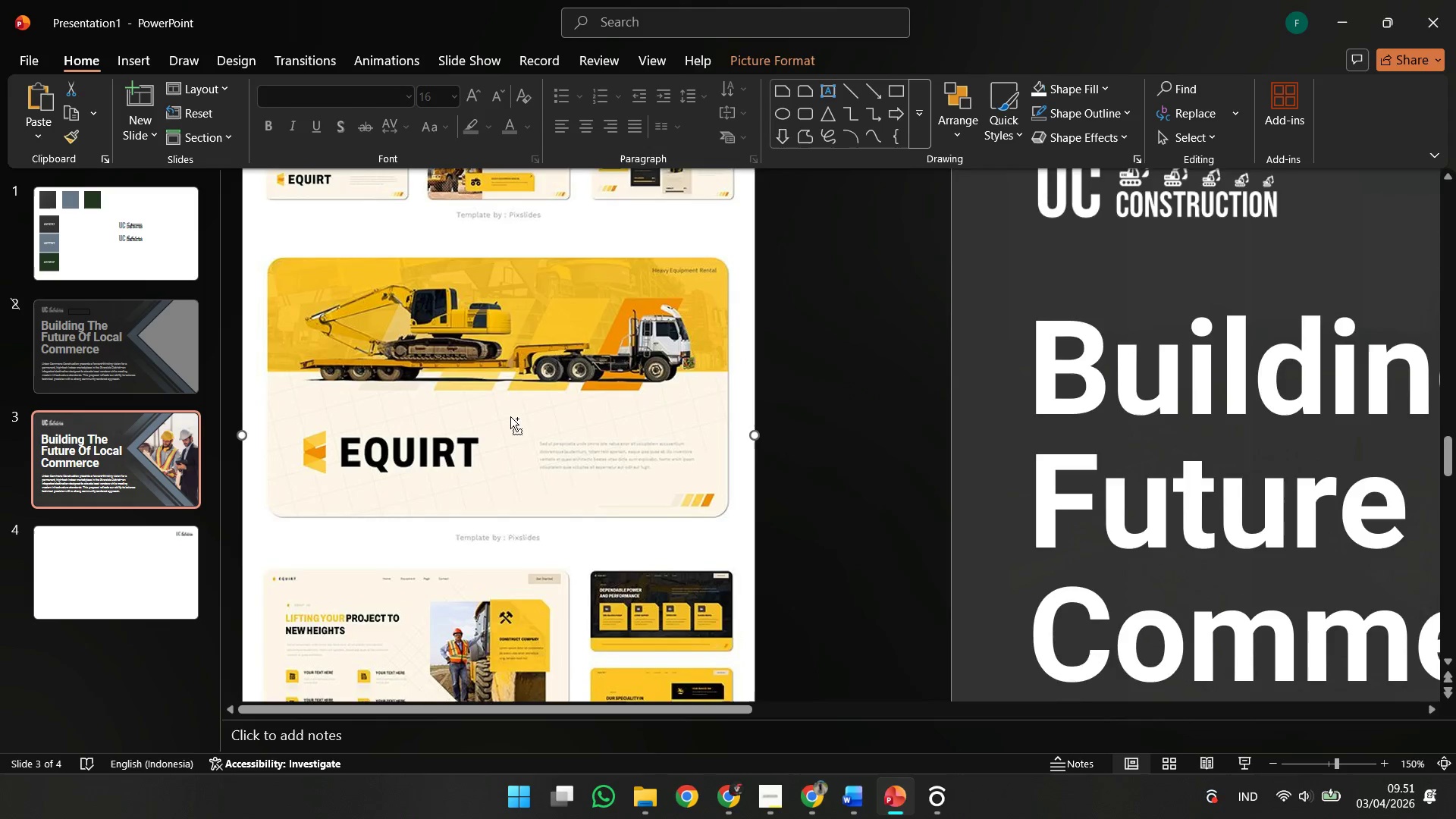 
scroll: coordinate [510, 421], scroll_direction: down, amount: 3.0
 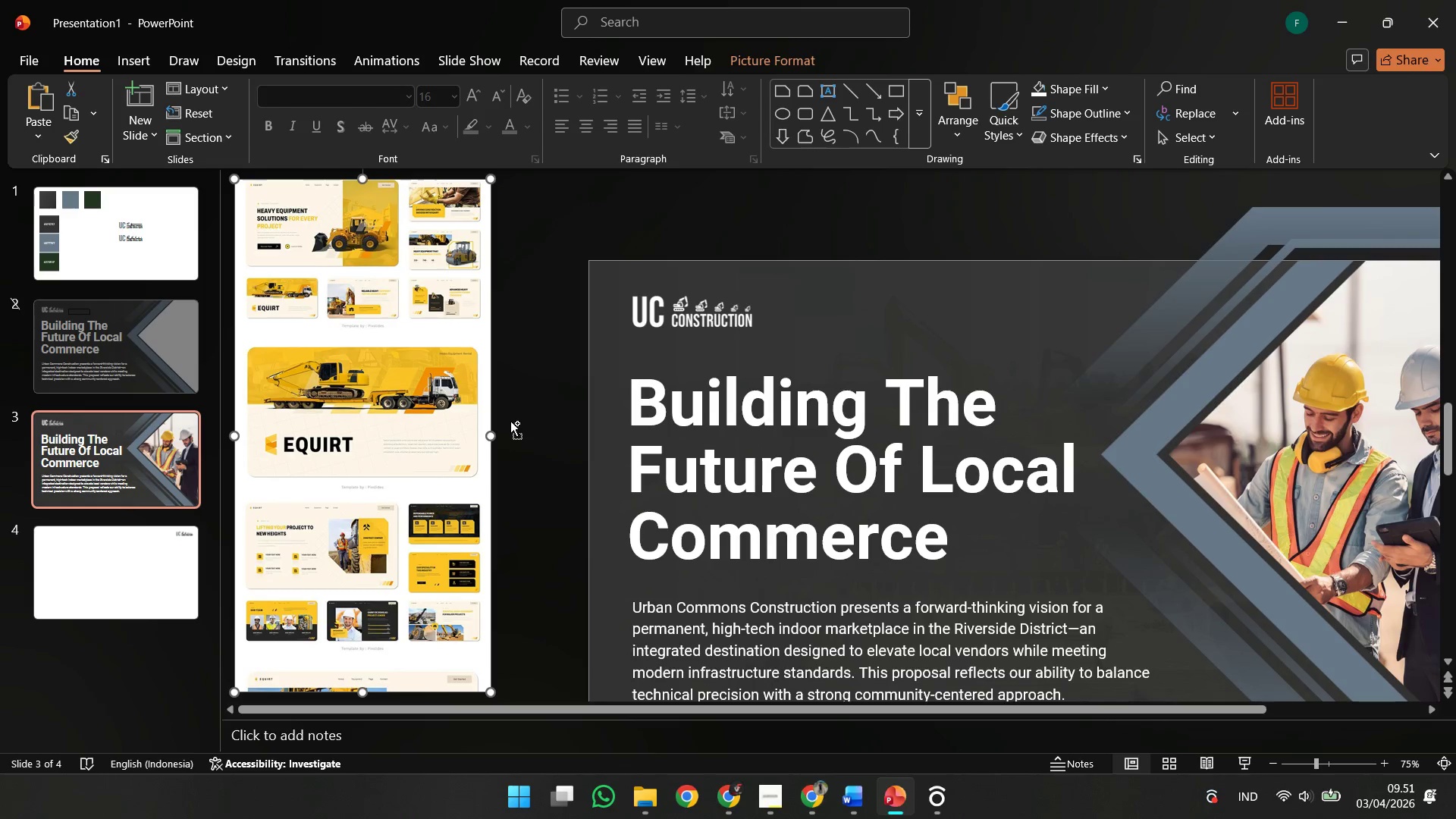 
scroll: coordinate [510, 421], scroll_direction: up, amount: 1.0
 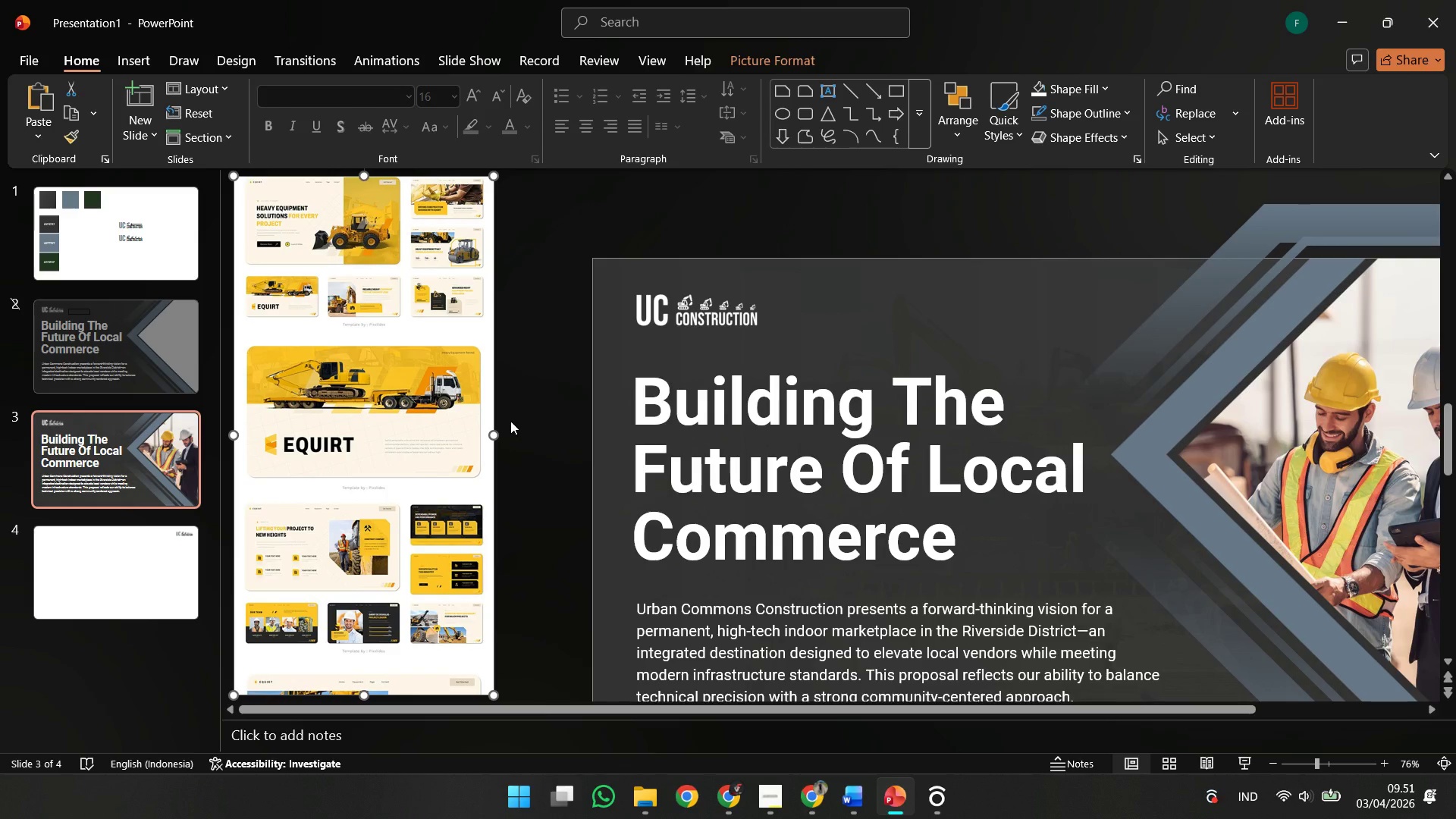 
wait(9.53)
 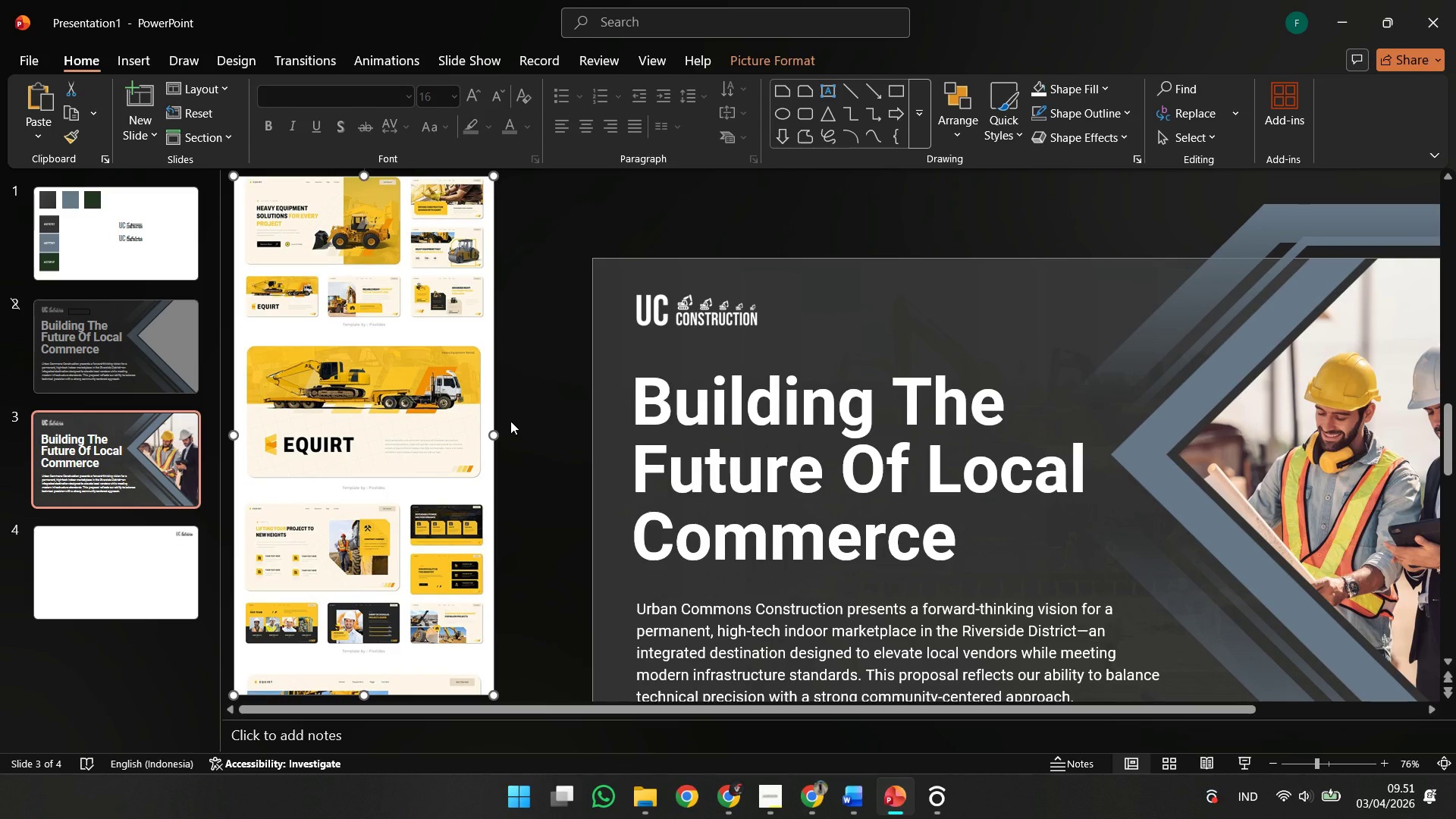 
hold_key(key=ControlLeft, duration=1.56)
scroll: coordinate [1050, 432], scroll_direction: down, amount: 3.0
 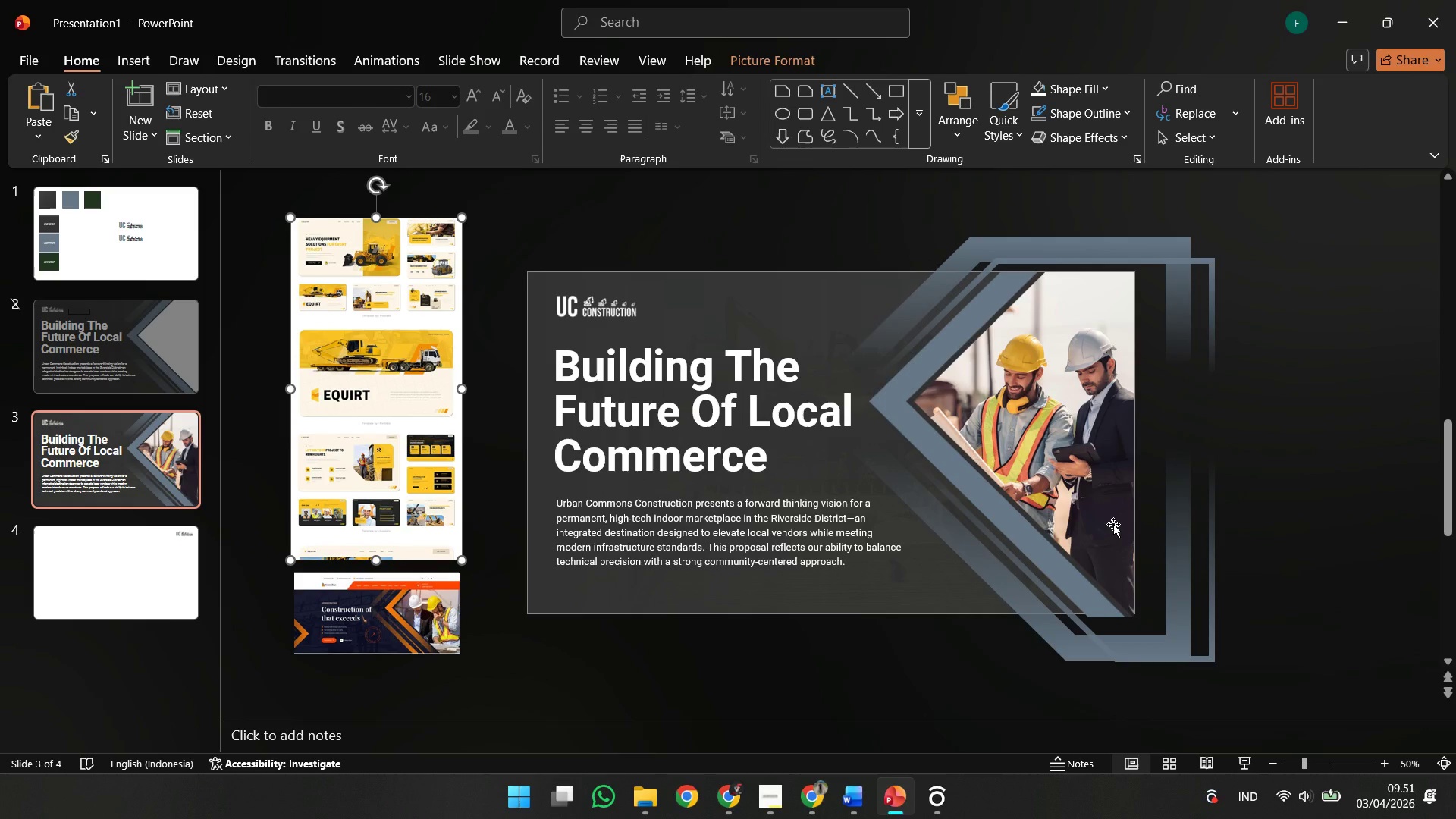 
hold_key(key=ControlLeft, duration=9.34)
scroll: coordinate [1113, 524], scroll_direction: up, amount: 1.0
 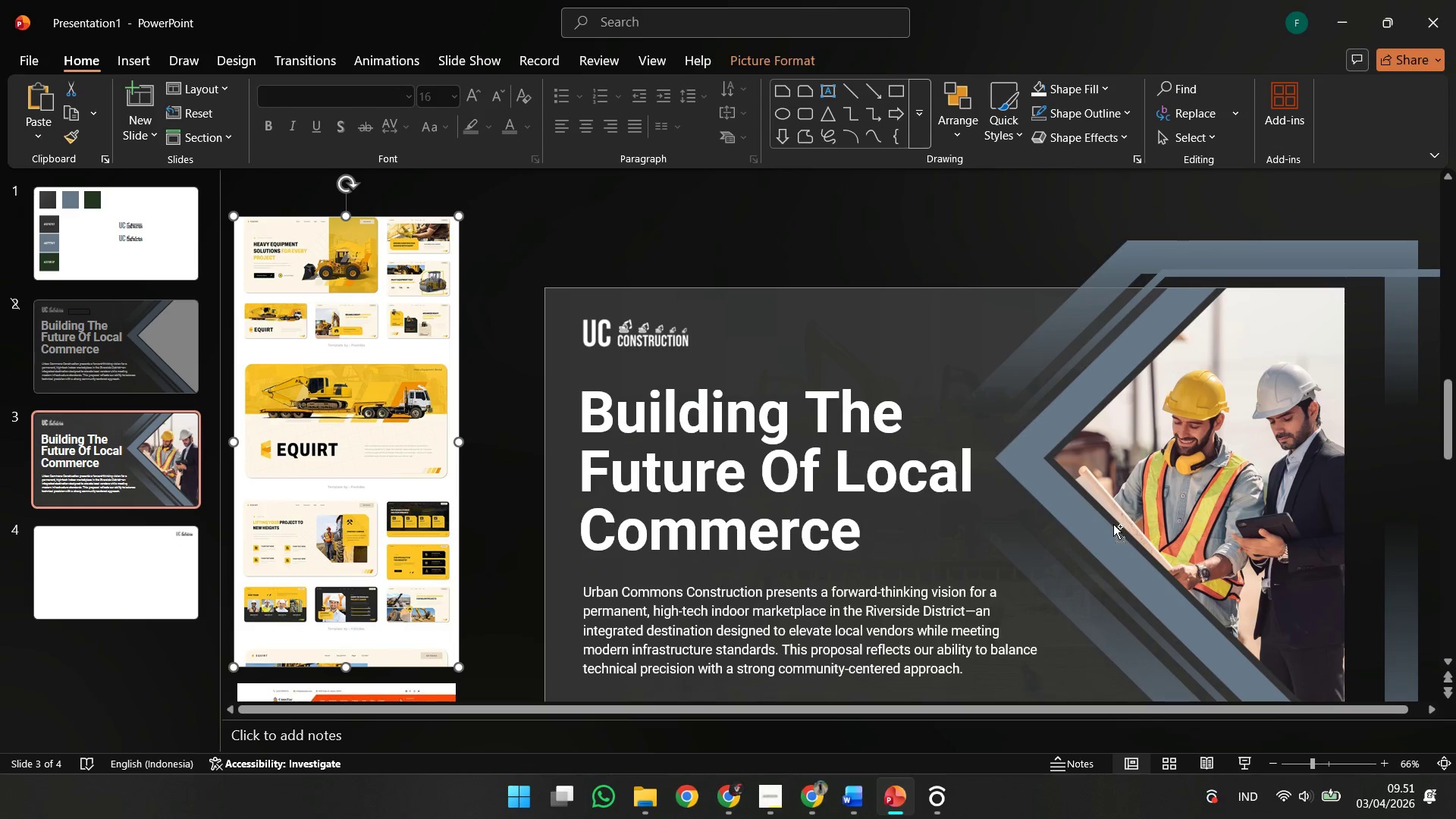 
scroll: coordinate [1113, 524], scroll_direction: down, amount: 1.0
 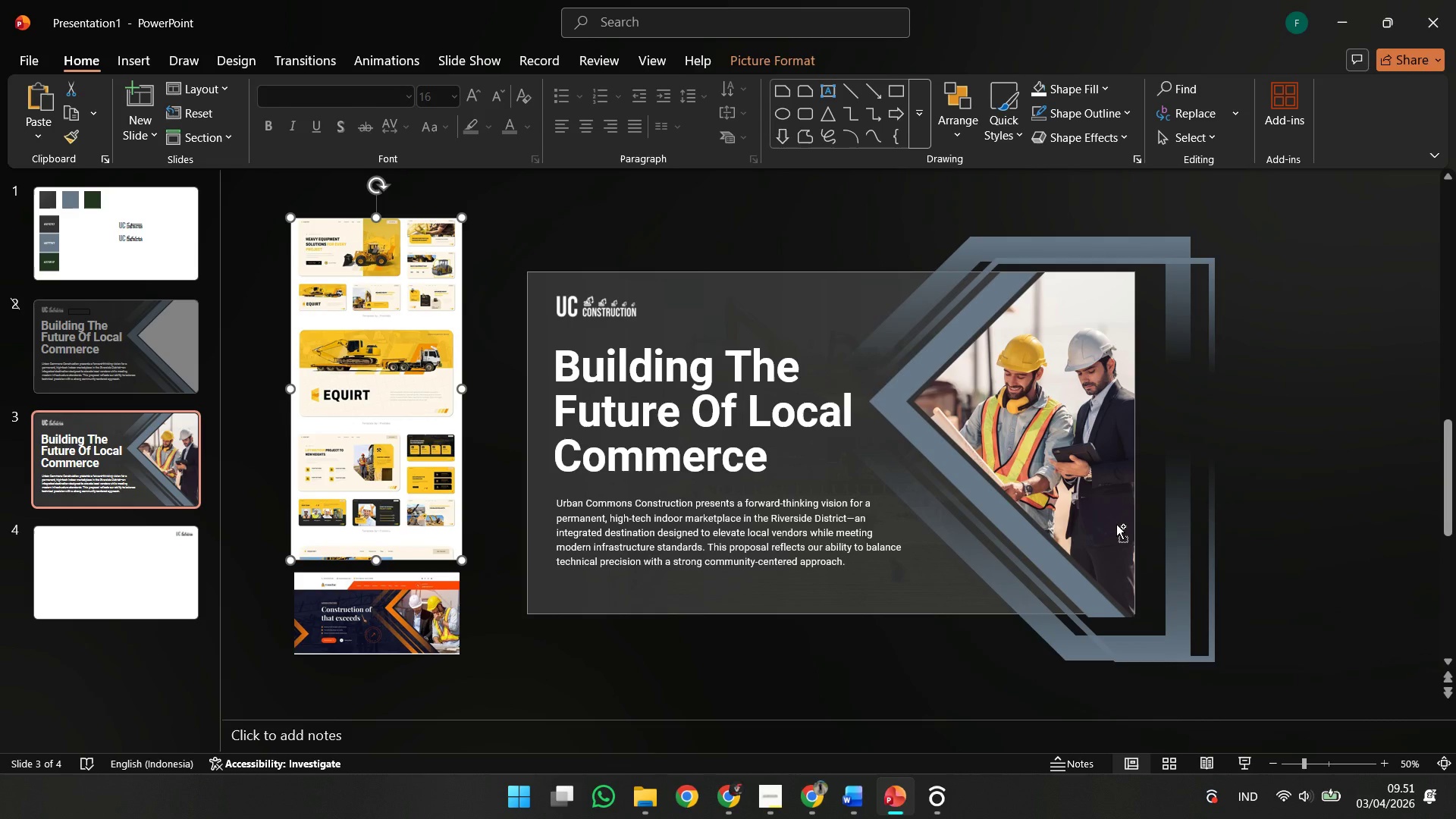 
scroll: coordinate [1118, 523], scroll_direction: up, amount: 5.0
 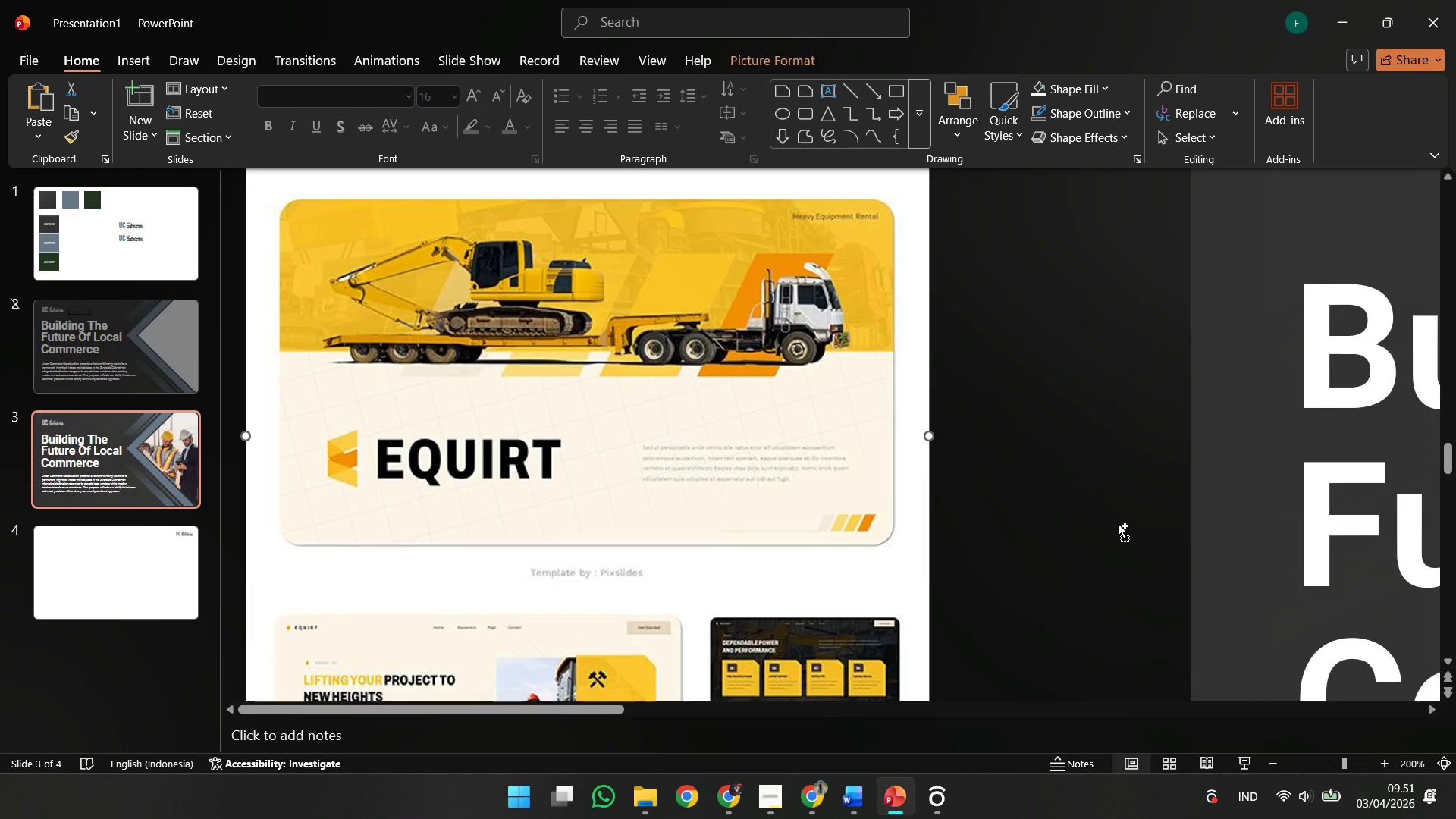 
scroll: coordinate [1122, 523], scroll_direction: down, amount: 7.0
 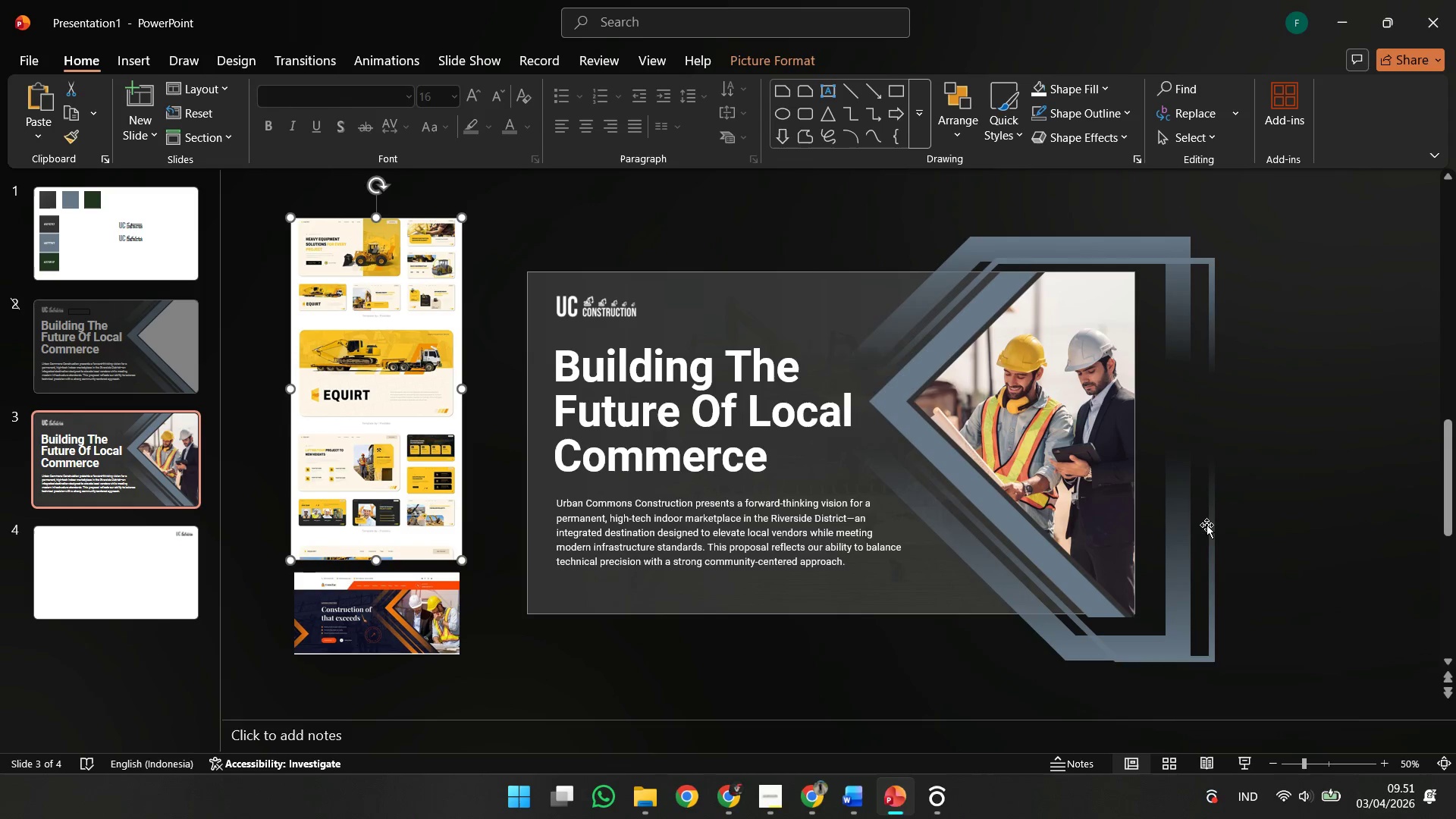 
left_click([1207, 525])
 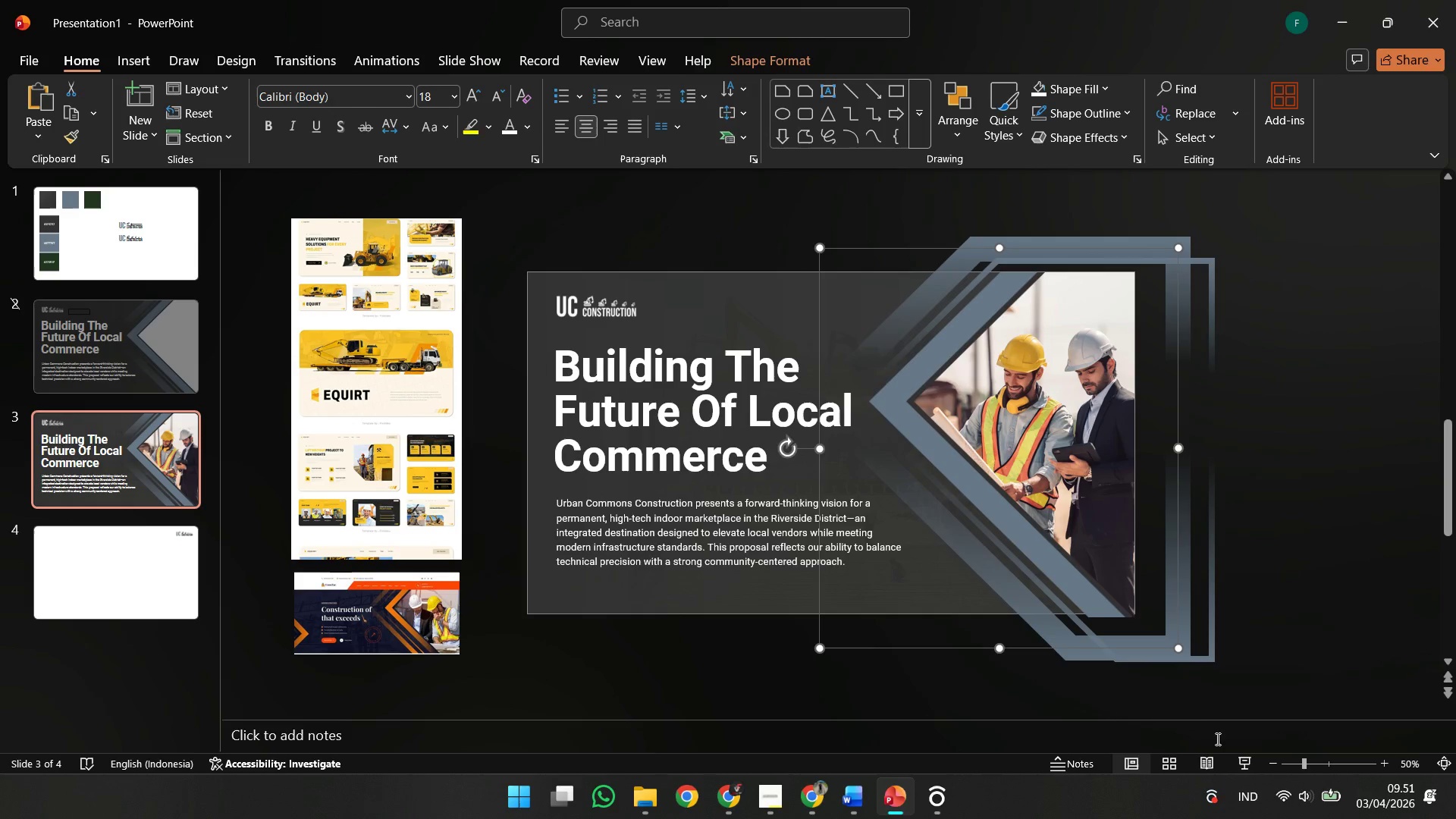 
left_click([1203, 765])
 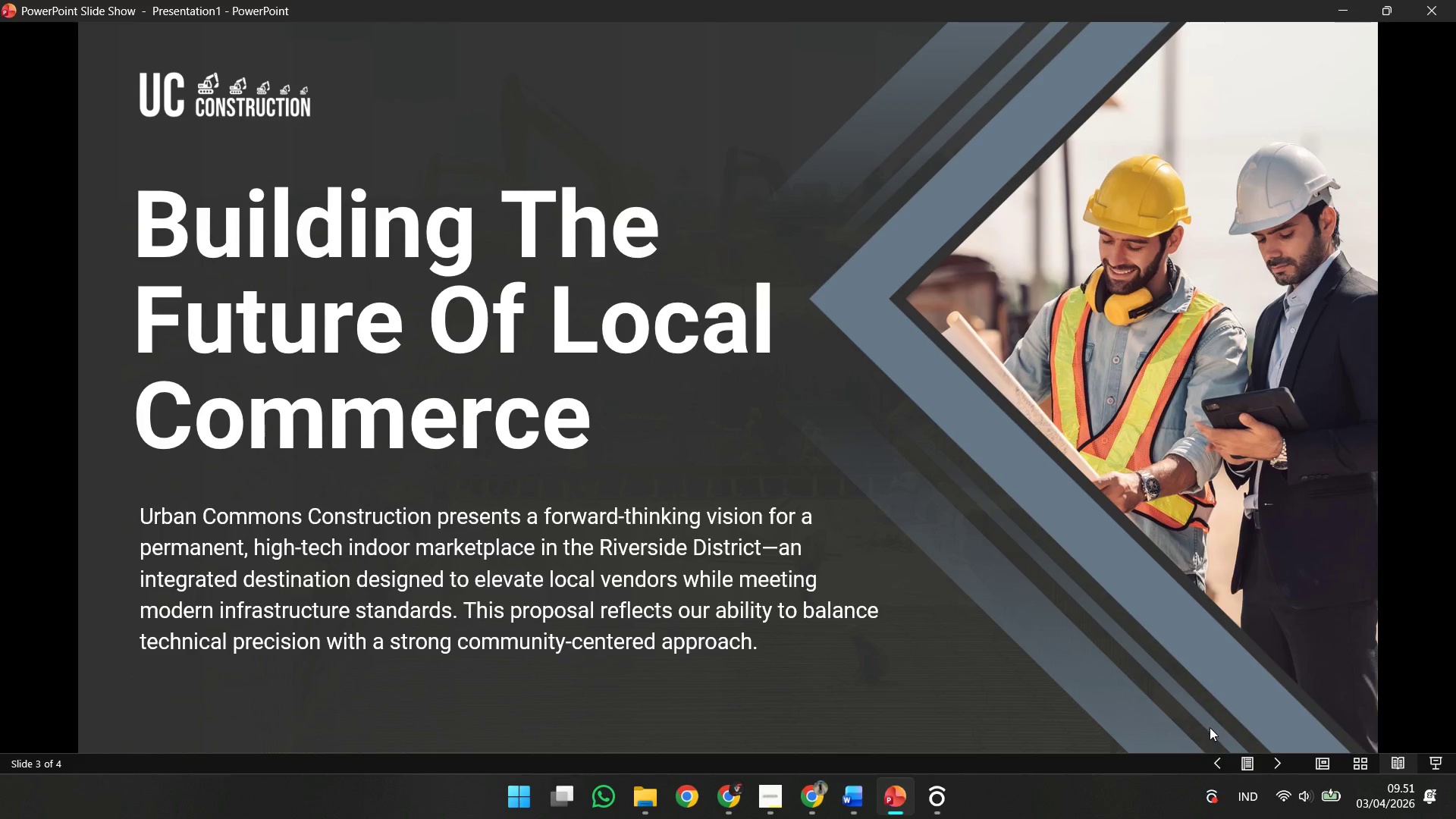 
key(Escape)
 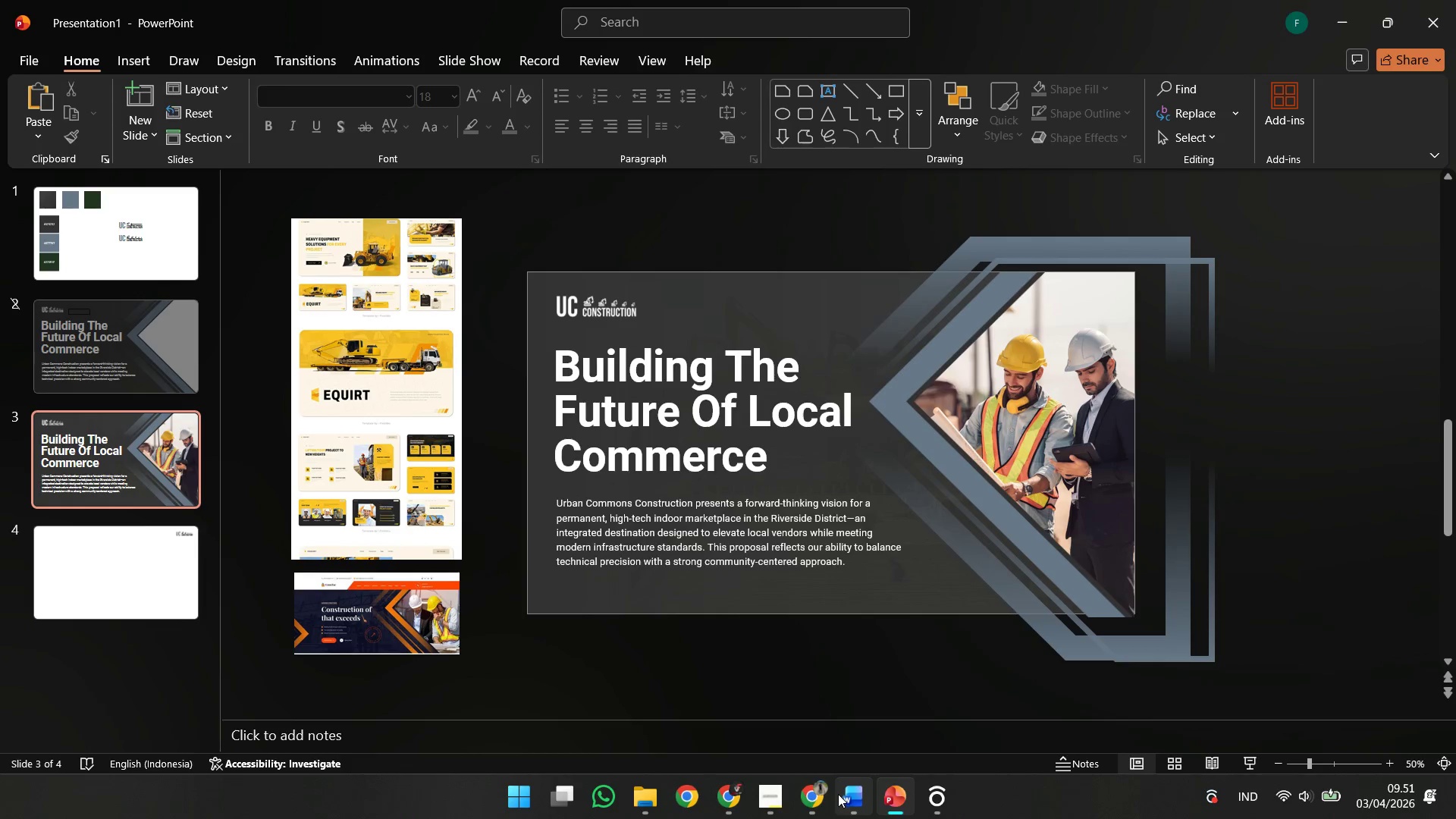 
left_click([816, 795])
 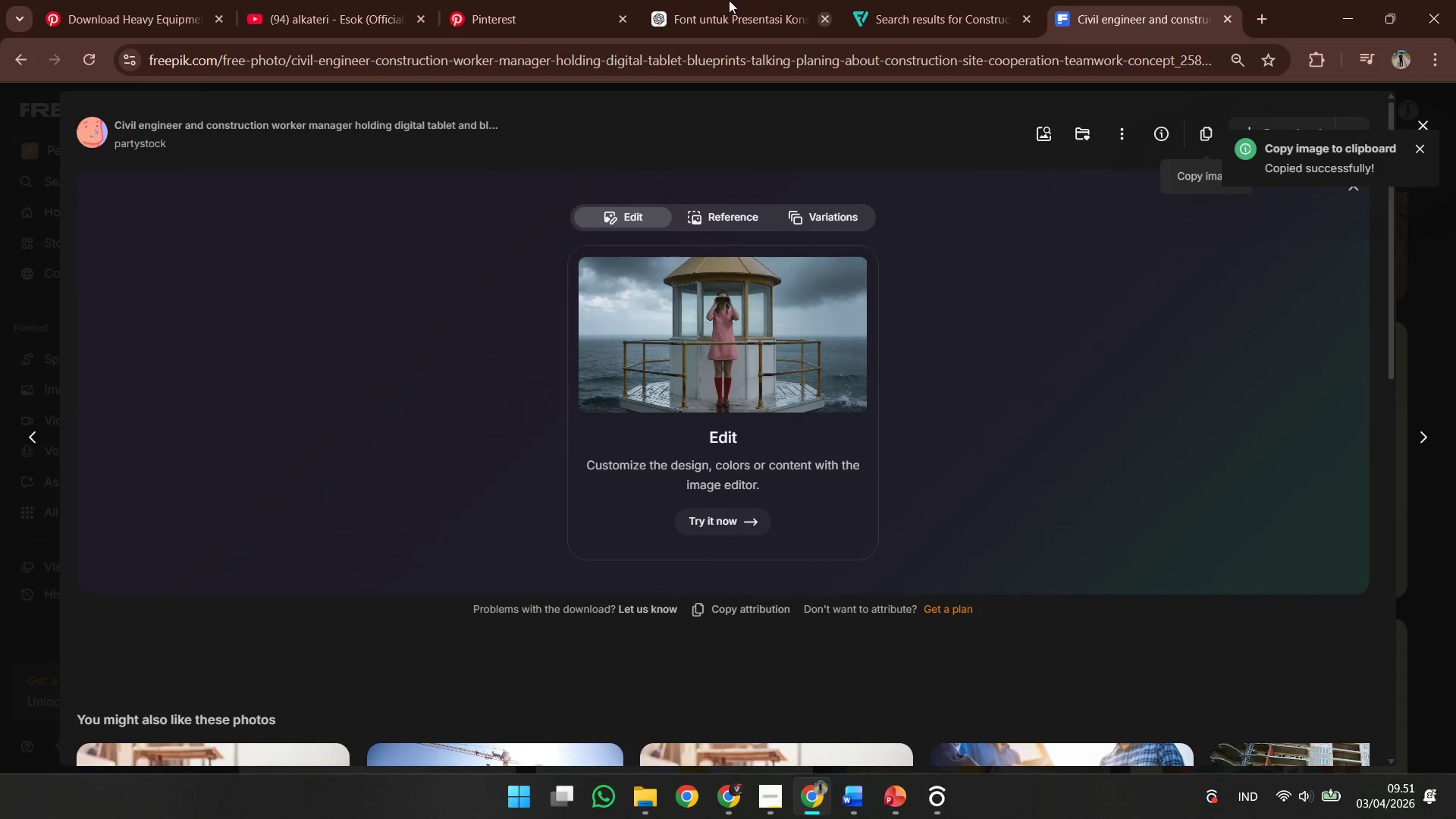 
left_click([582, 0])
 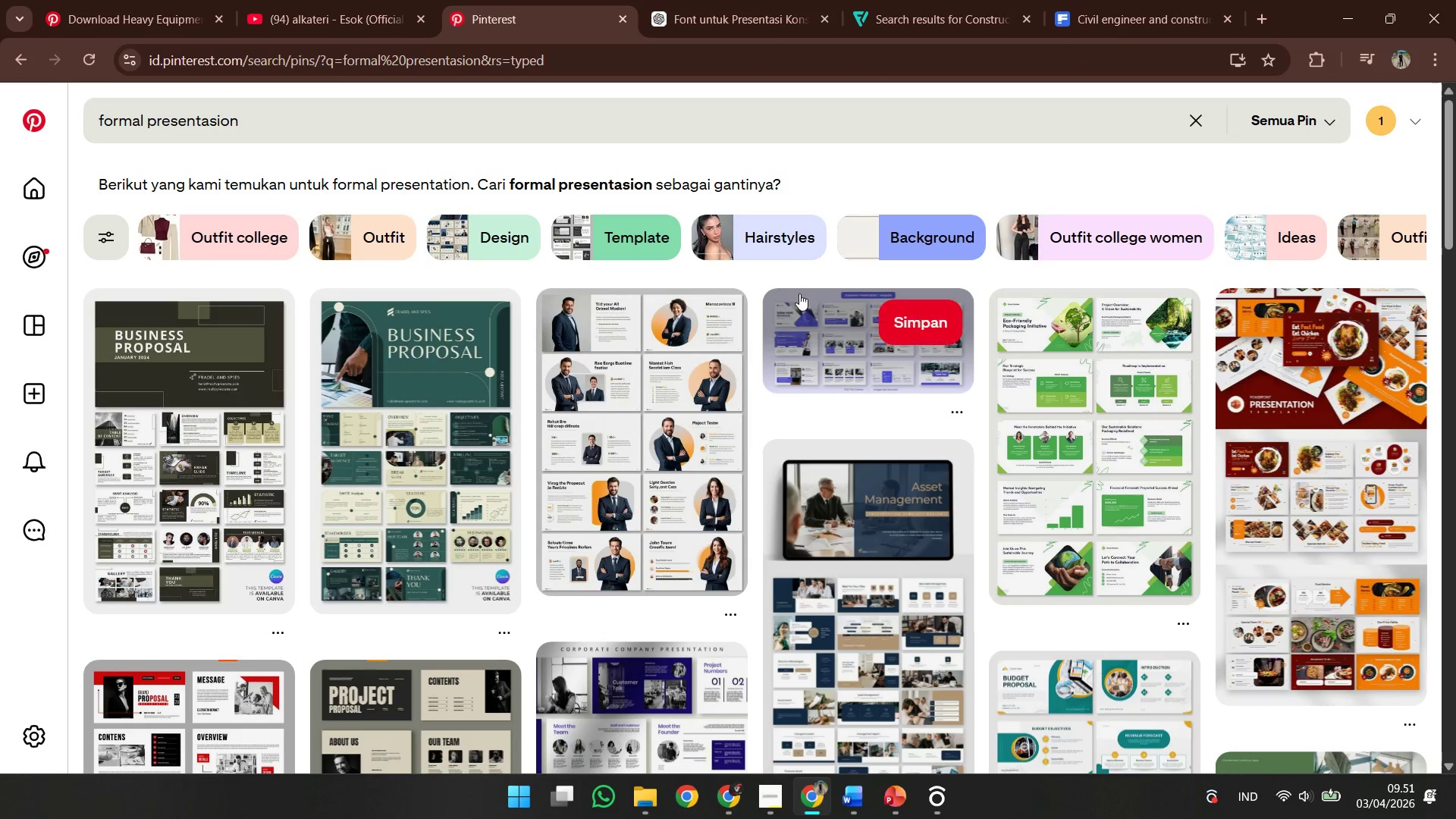 
scroll: coordinate [766, 334], scroll_direction: down, amount: 1.0
 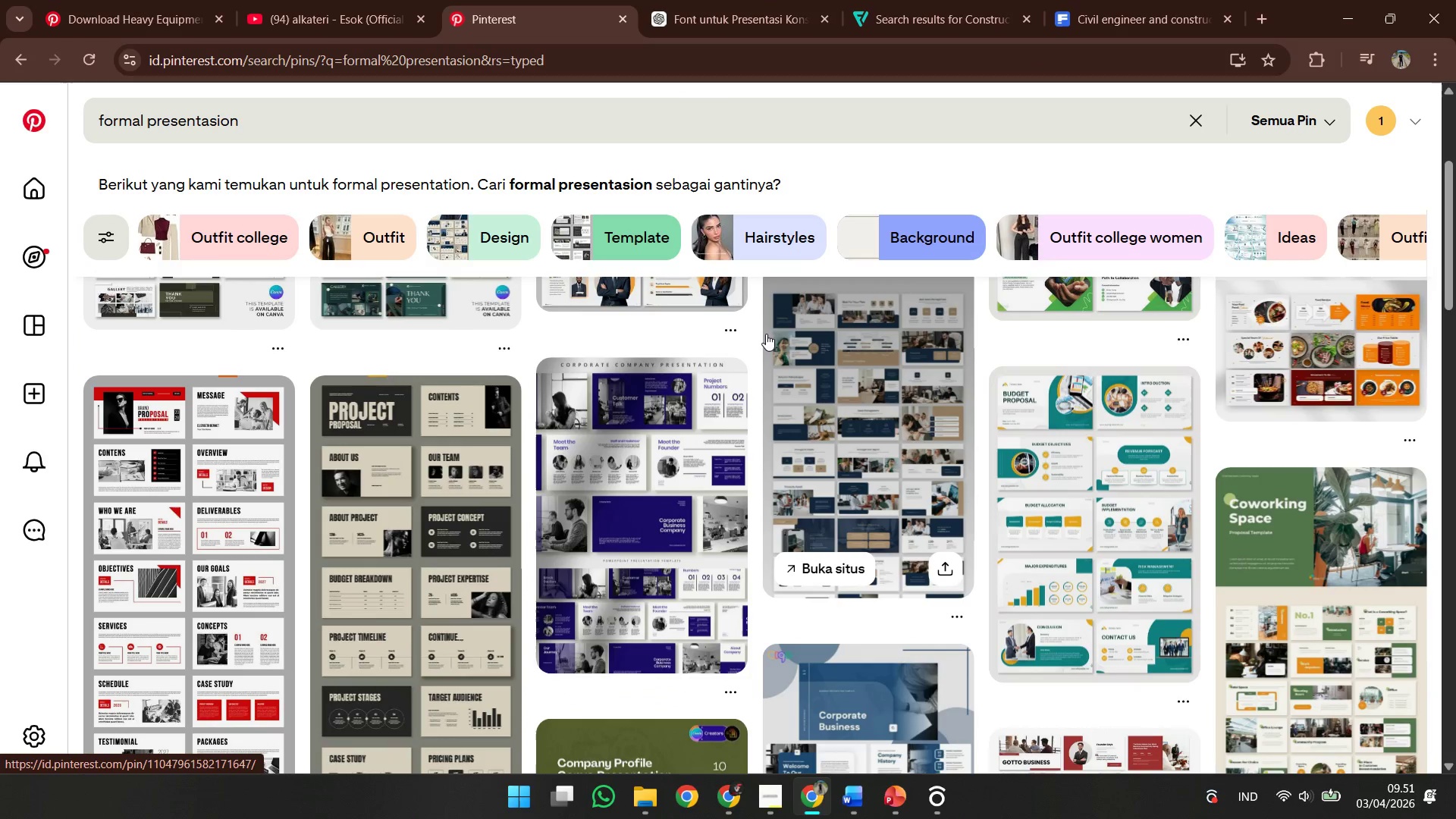 
scroll: coordinate [797, 312], scroll_direction: up, amount: 1.0
 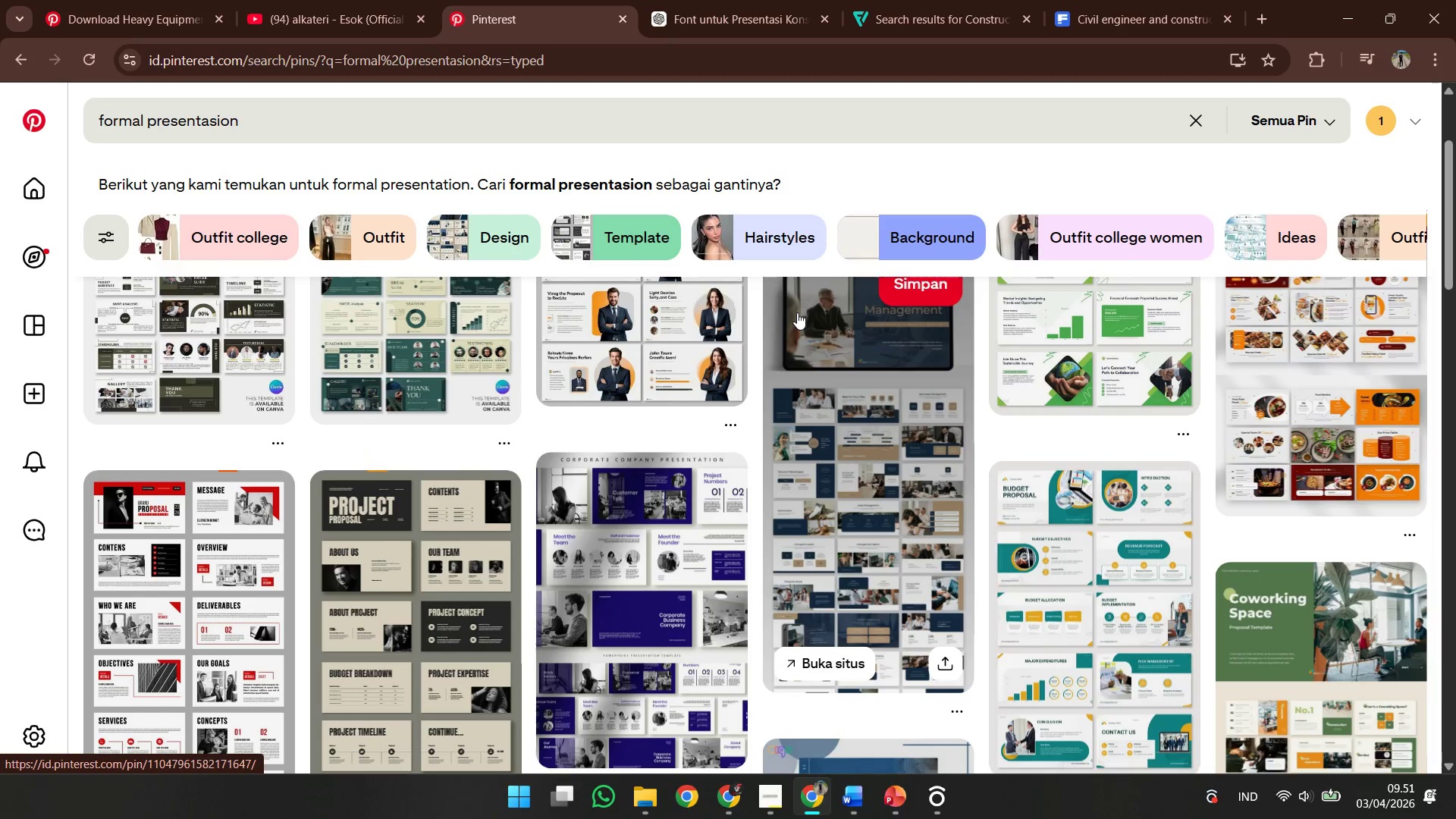 
scroll: coordinate [770, 380], scroll_direction: down, amount: 4.0
 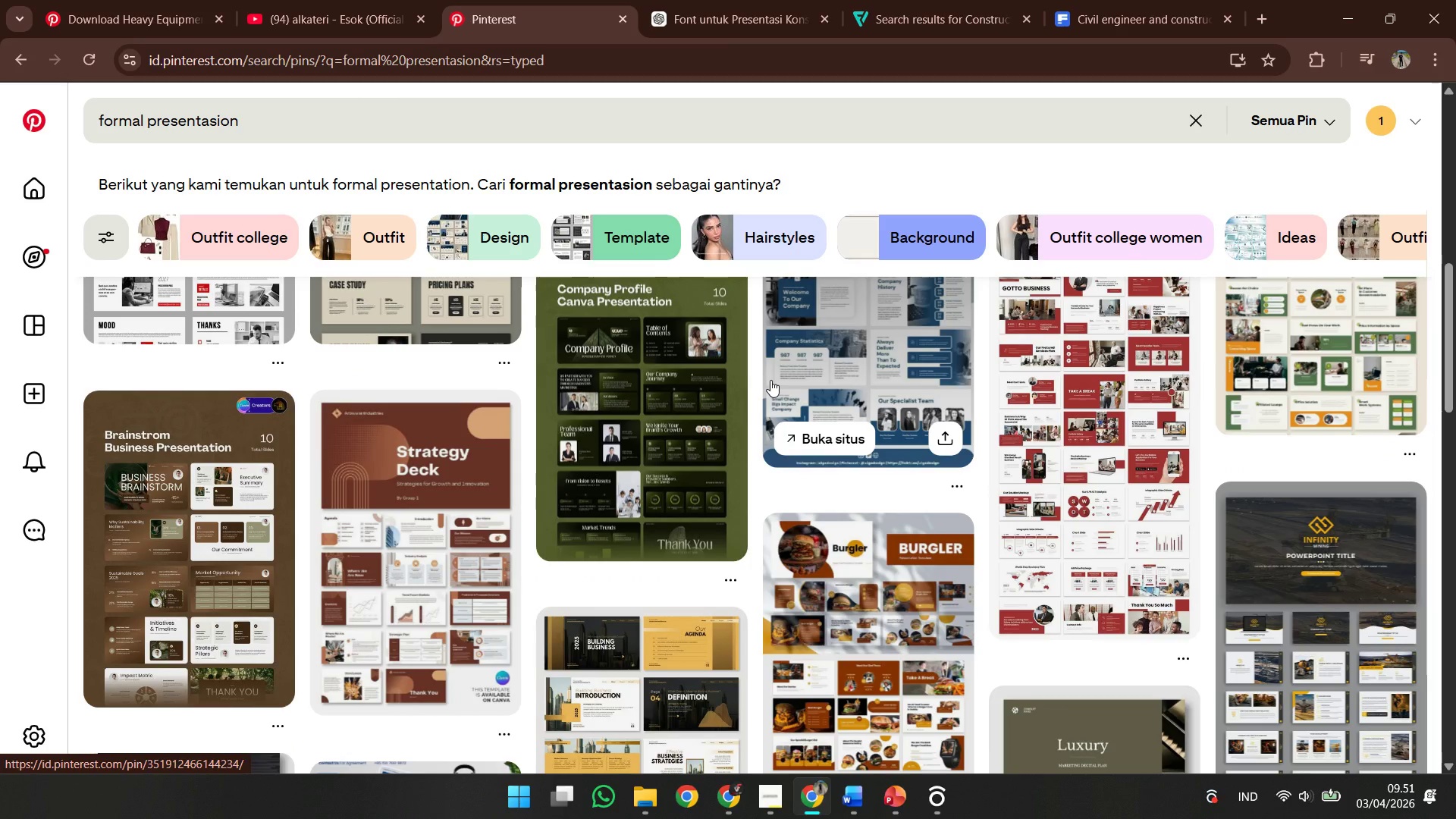 
scroll: coordinate [770, 380], scroll_direction: up, amount: 4.0
 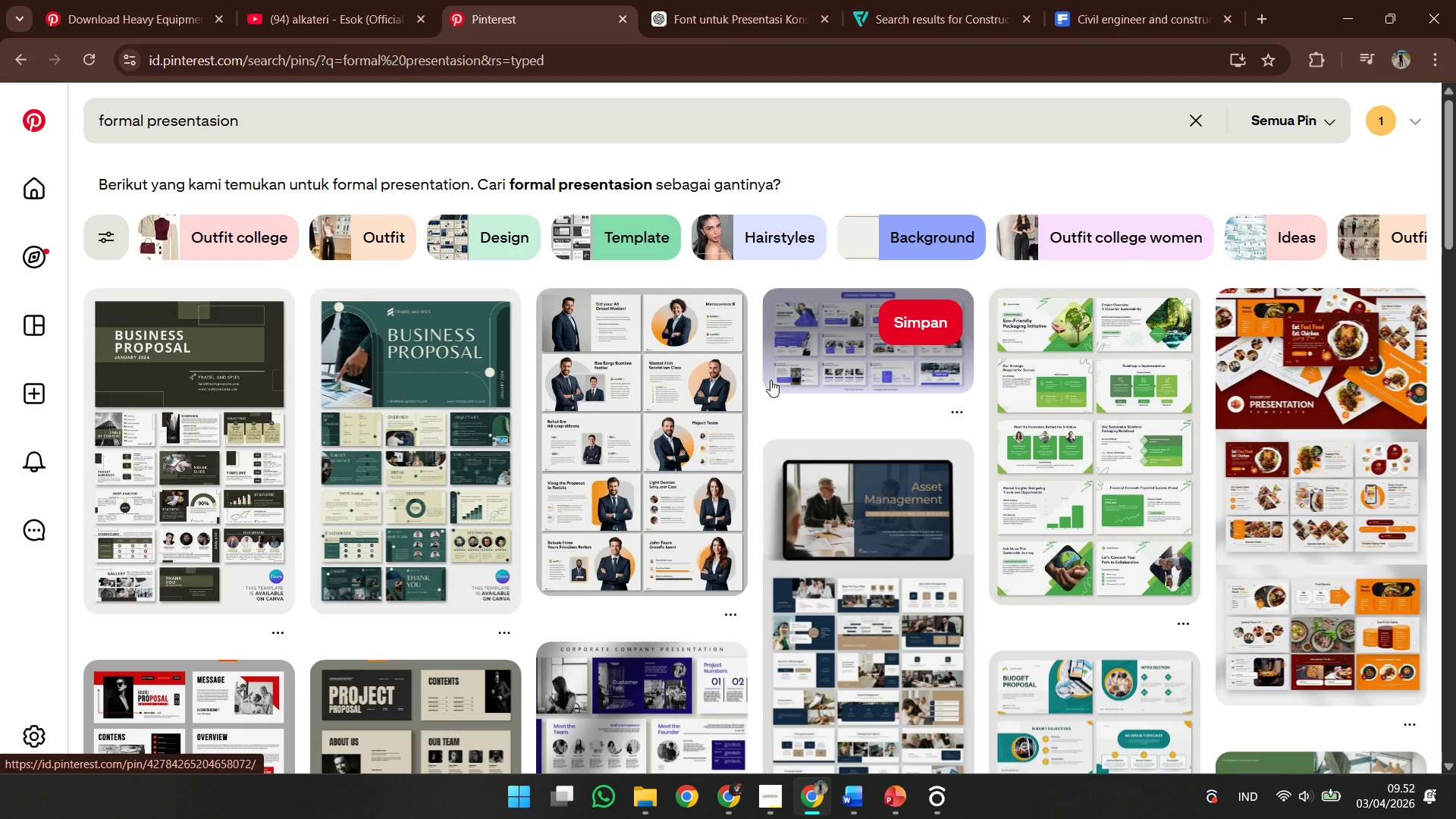 
scroll: coordinate [831, 647], scroll_direction: down, amount: 17.0
 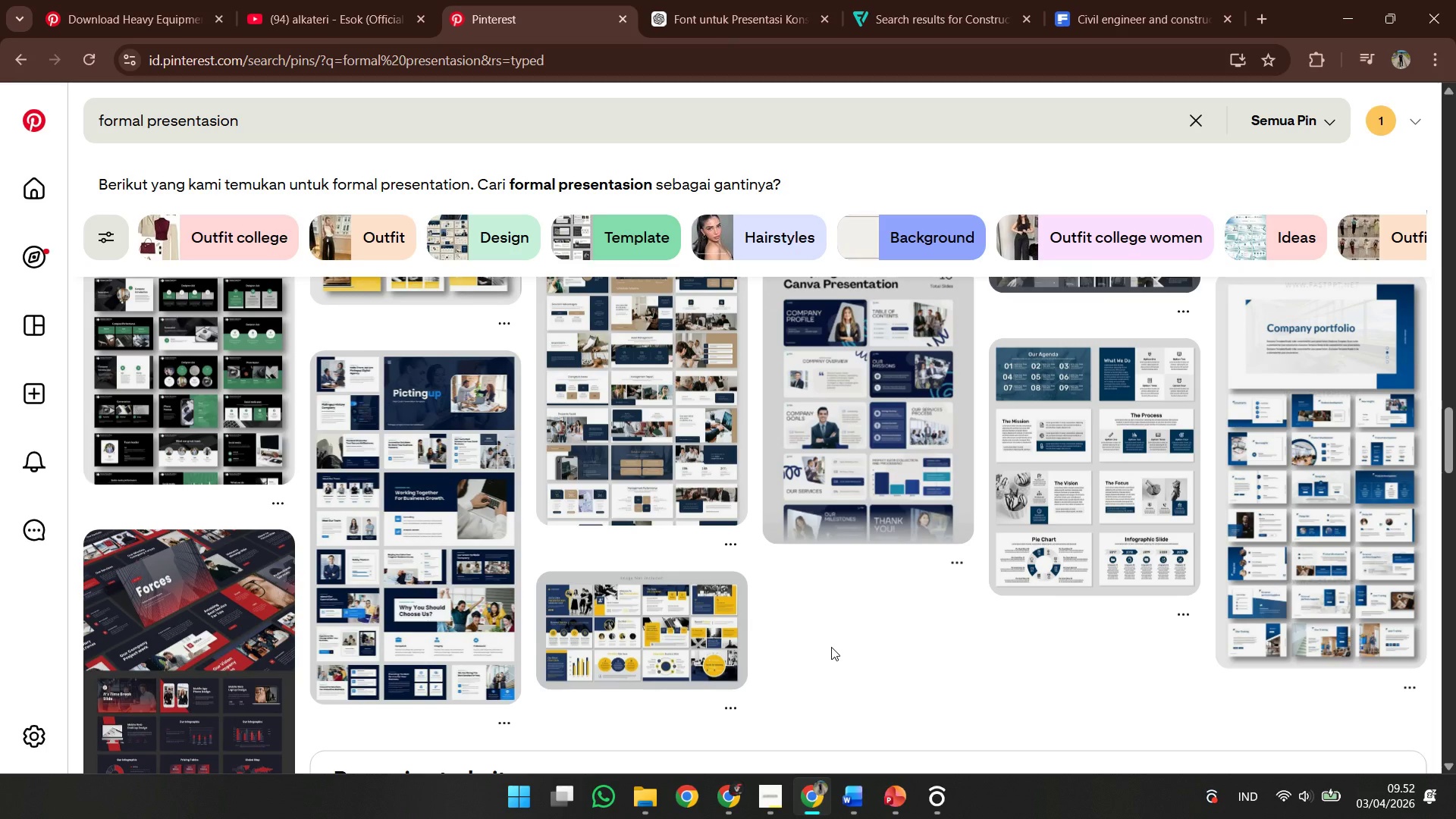 
wait(13.66)
 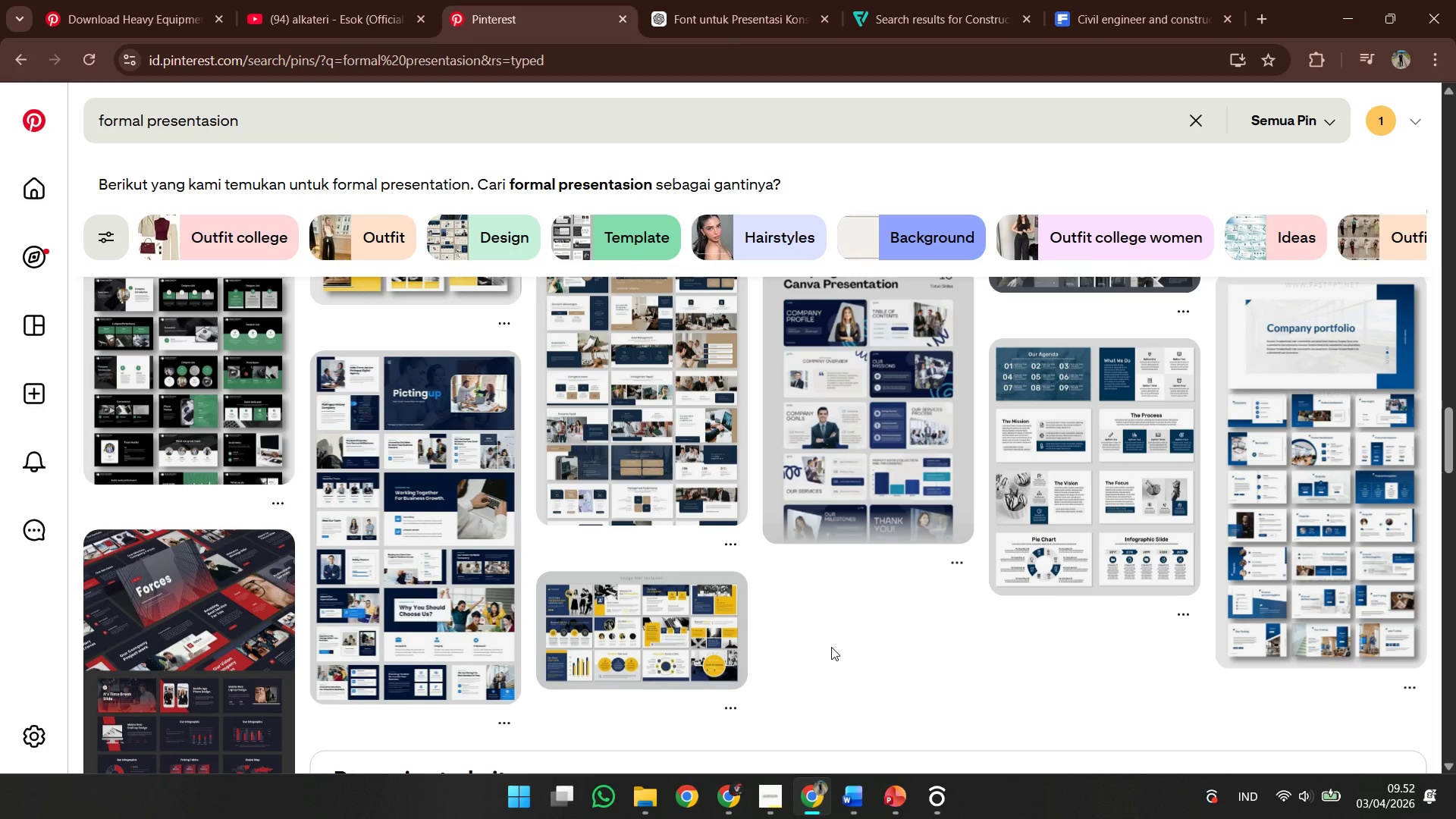 
scroll: coordinate [751, 688], scroll_direction: down, amount: 8.0
 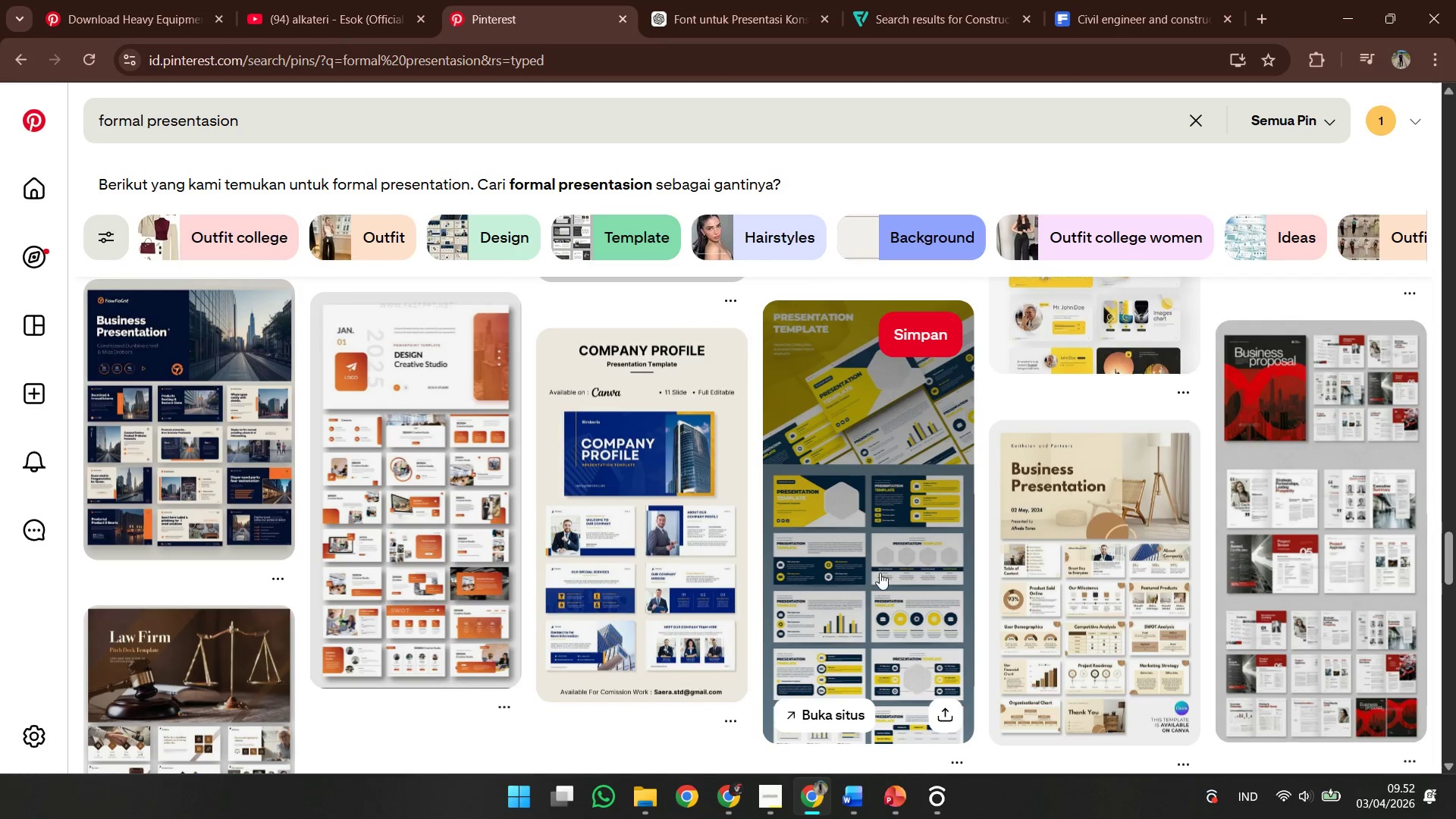 
left_click([881, 570])
 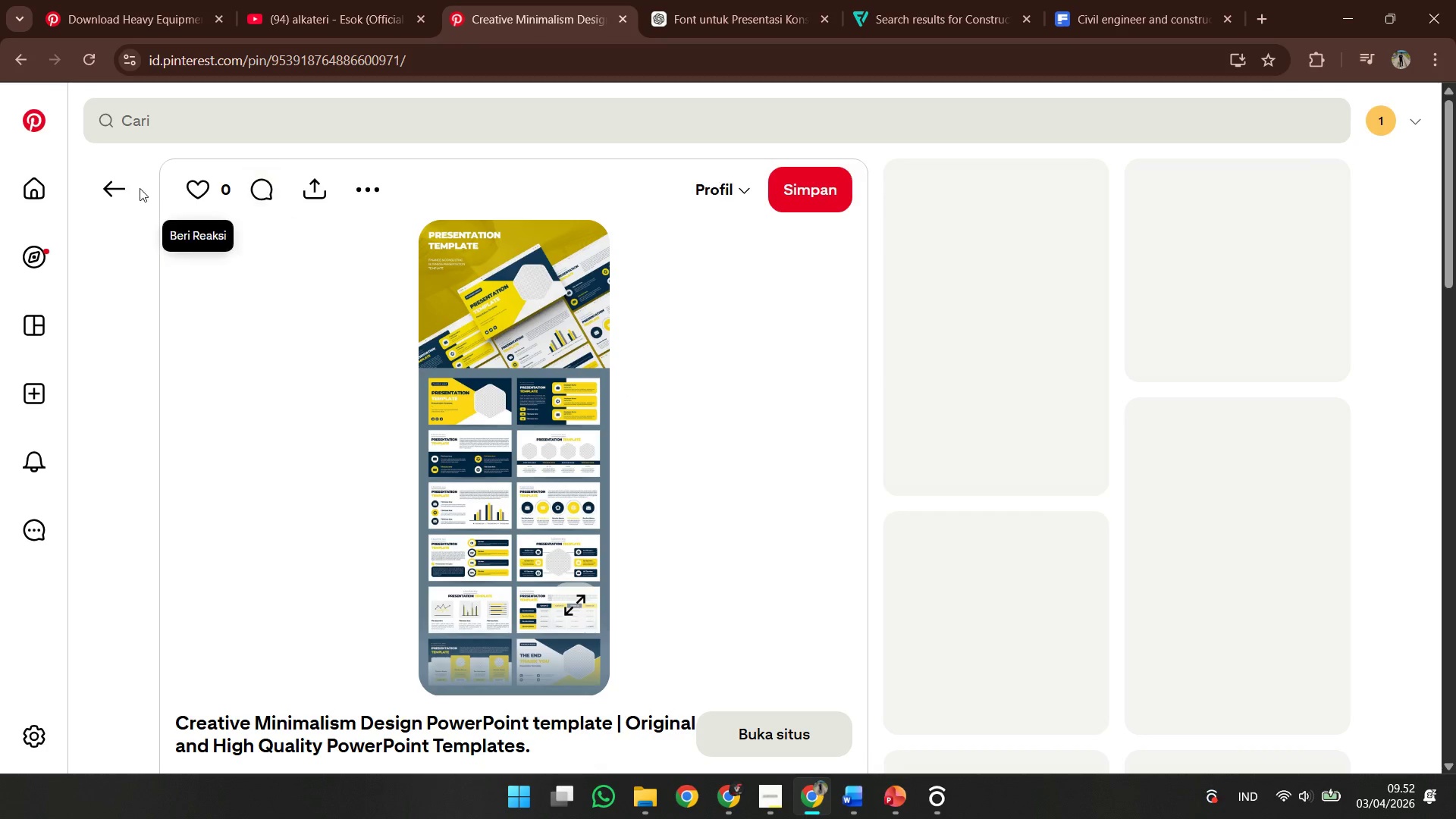 
left_click([131, 188])
 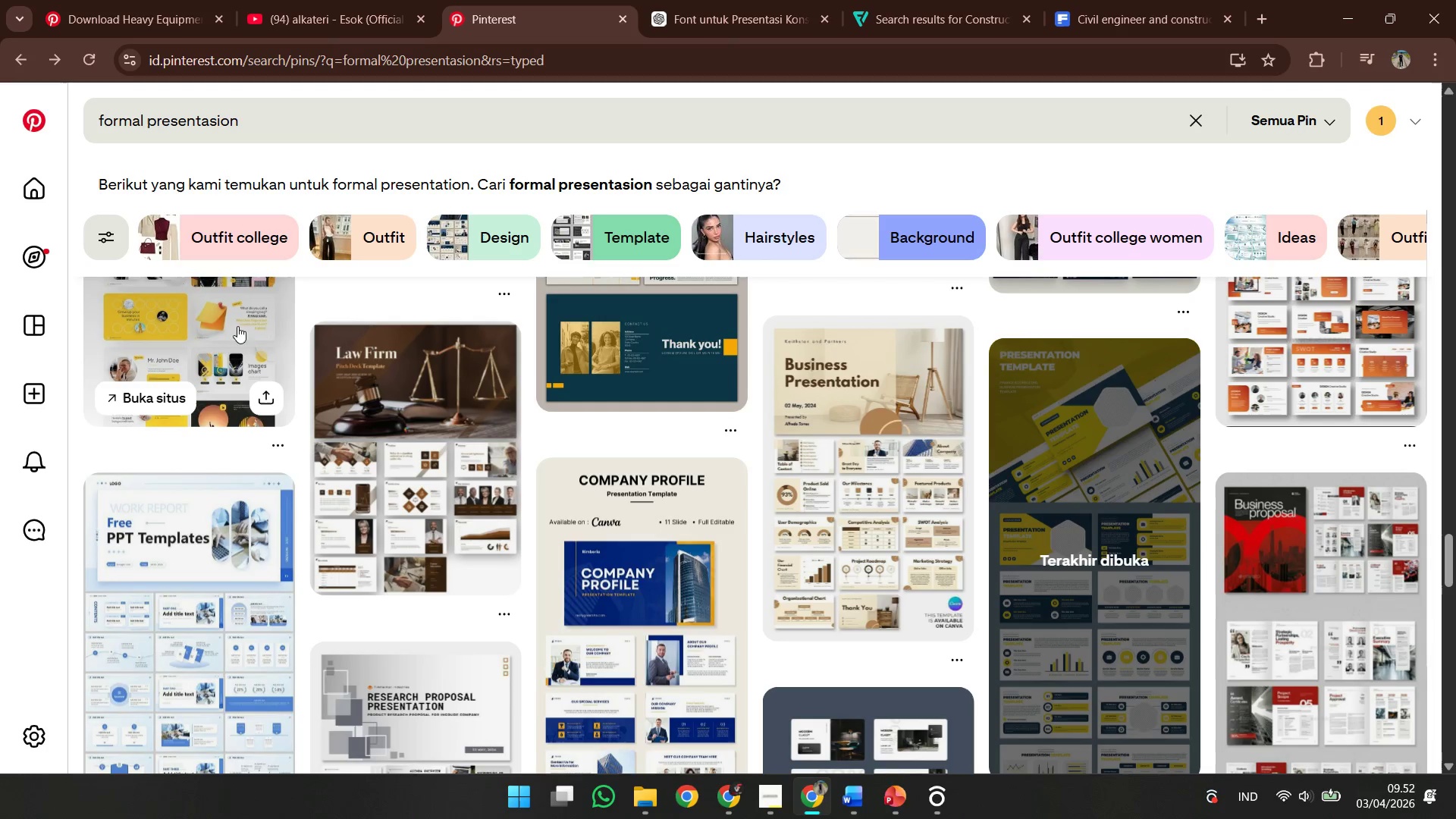 
scroll: coordinate [282, 440], scroll_direction: down, amount: 3.0
 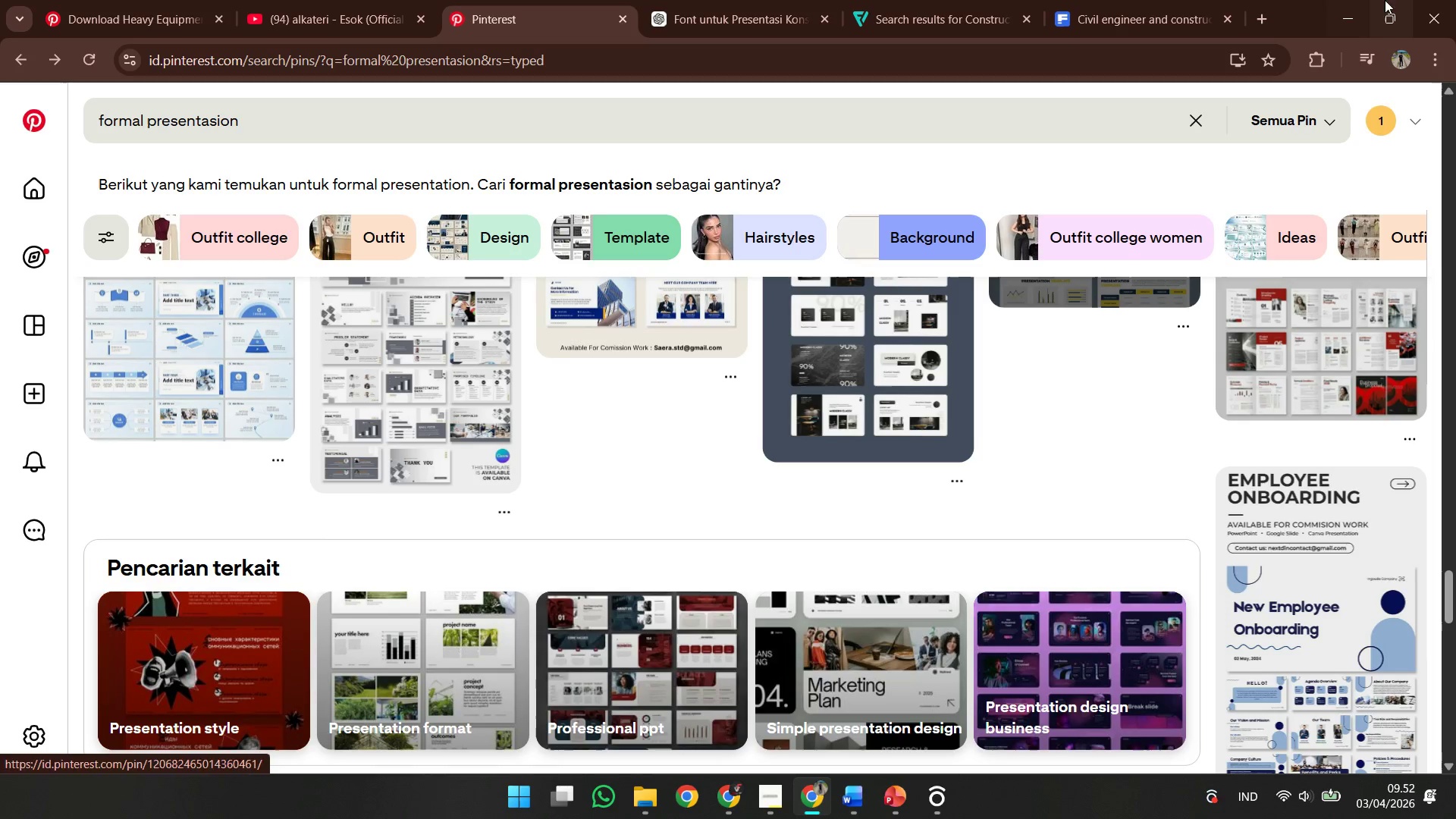 
left_click([1351, 0])
 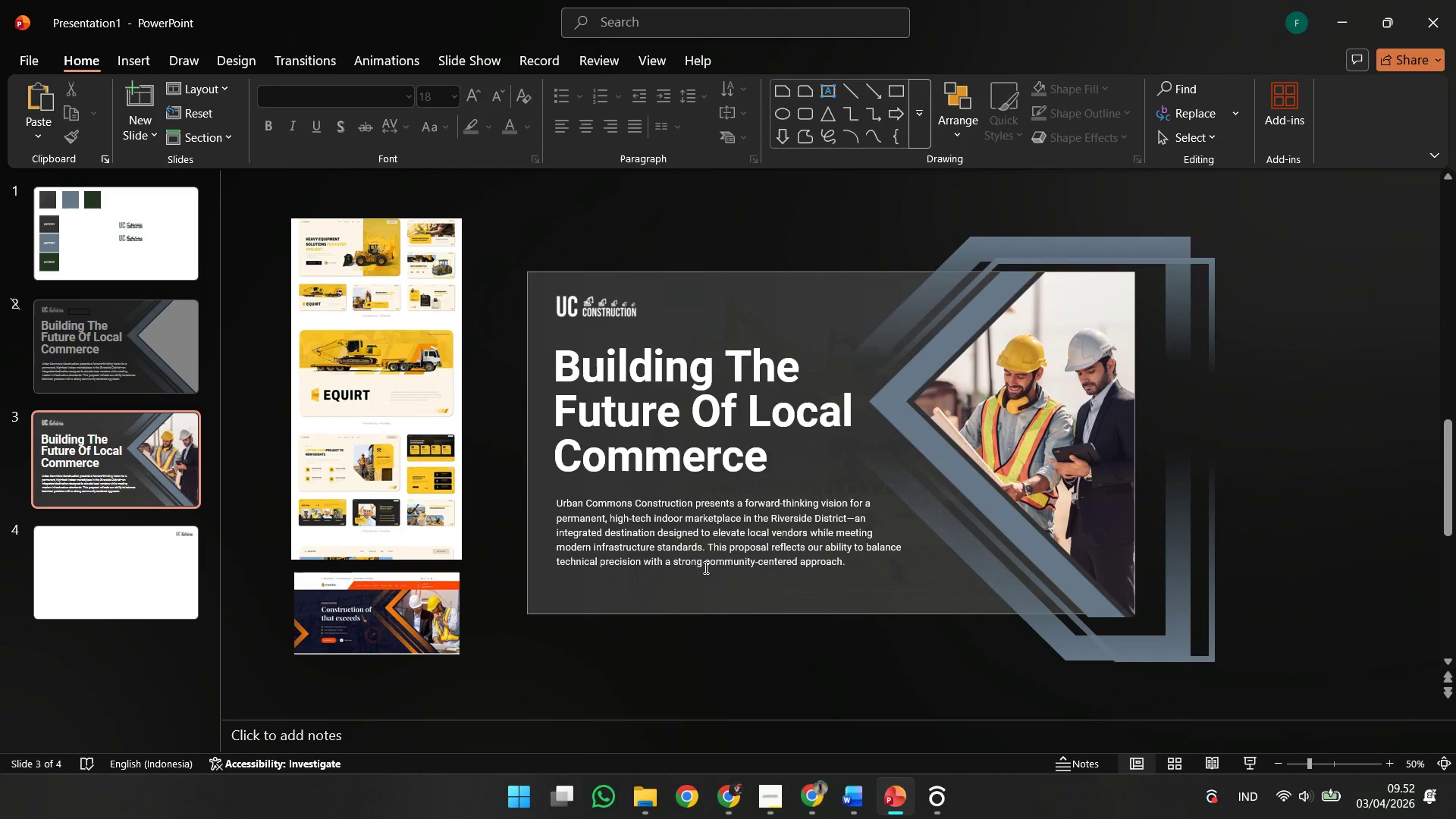 
left_click([704, 567])
 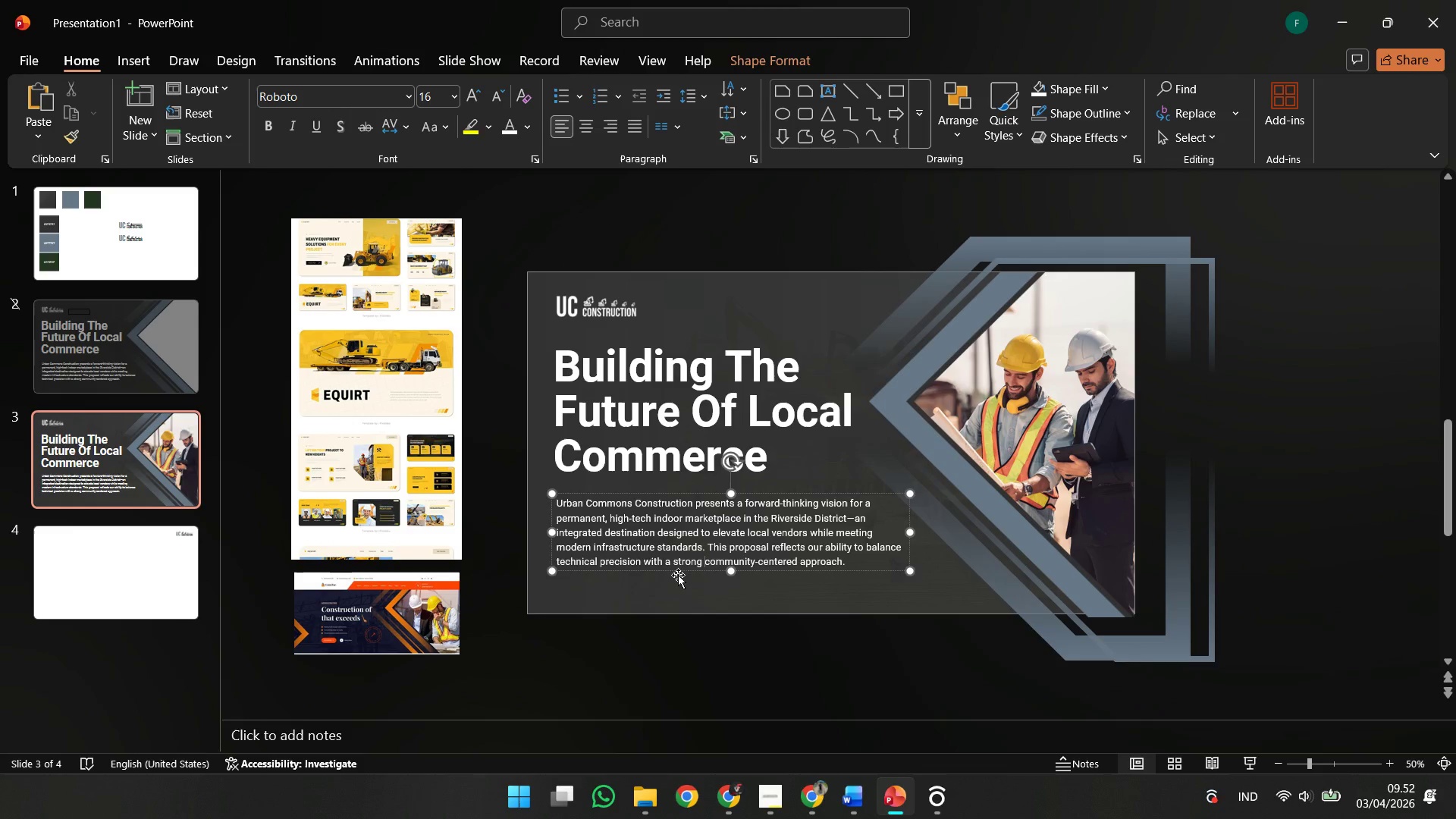 
left_click([678, 575])
 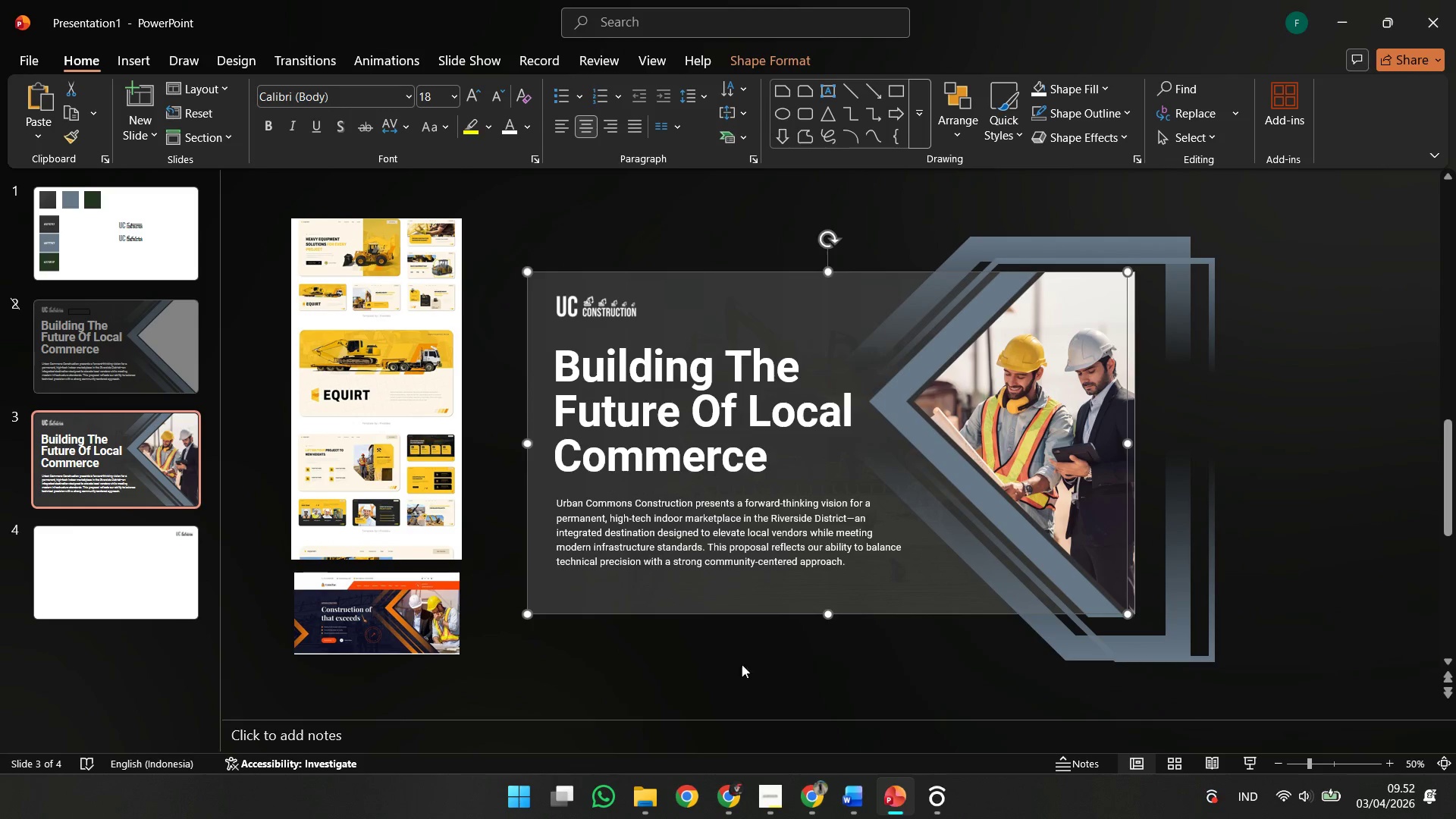 
double_click([759, 689])
 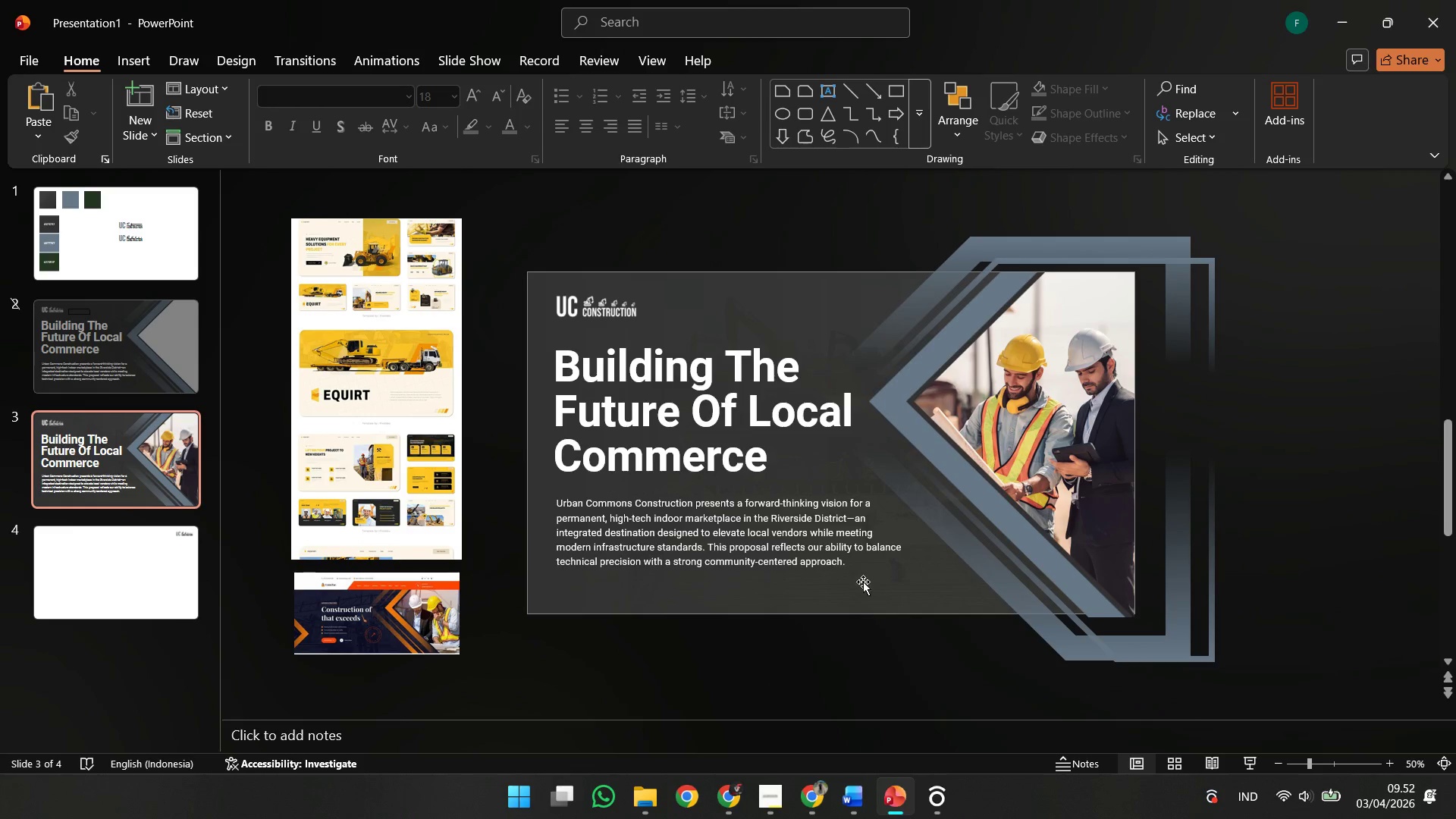 
left_click([647, 472])
 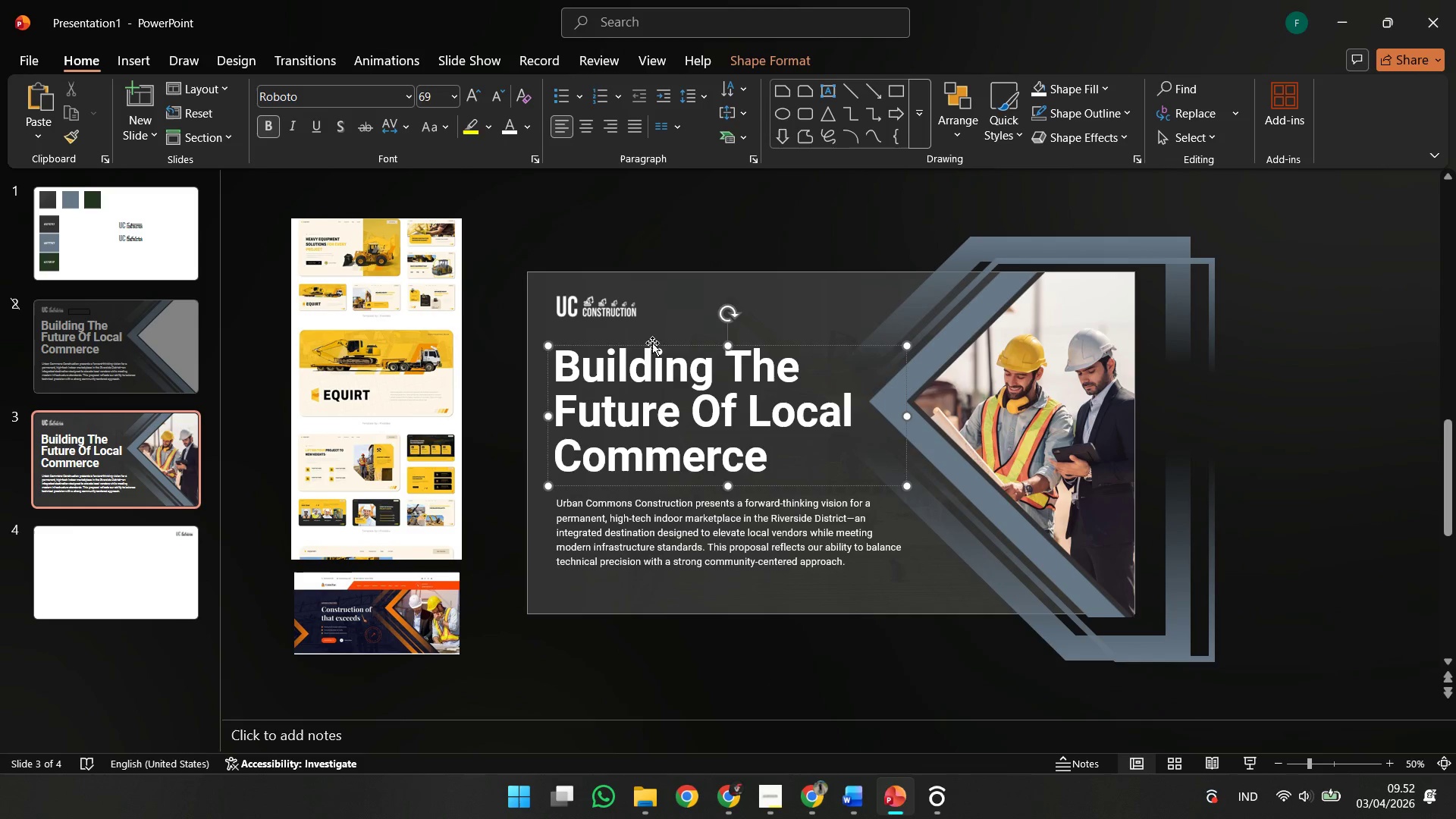 
left_click_drag(start_coordinate=[648, 345], to_coordinate=[651, 337])
 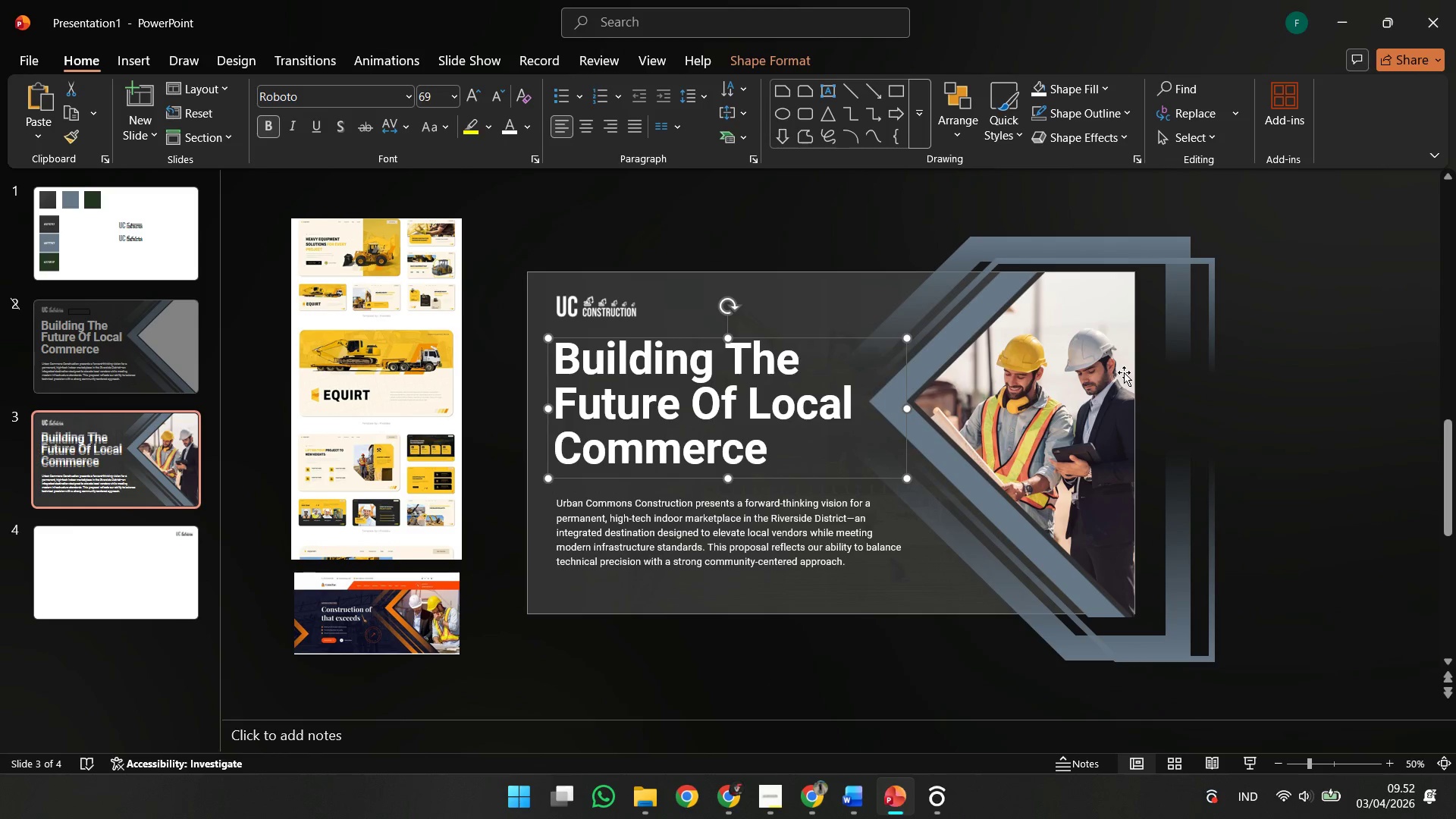 
hold_key(key=ShiftLeft, duration=1.19)
 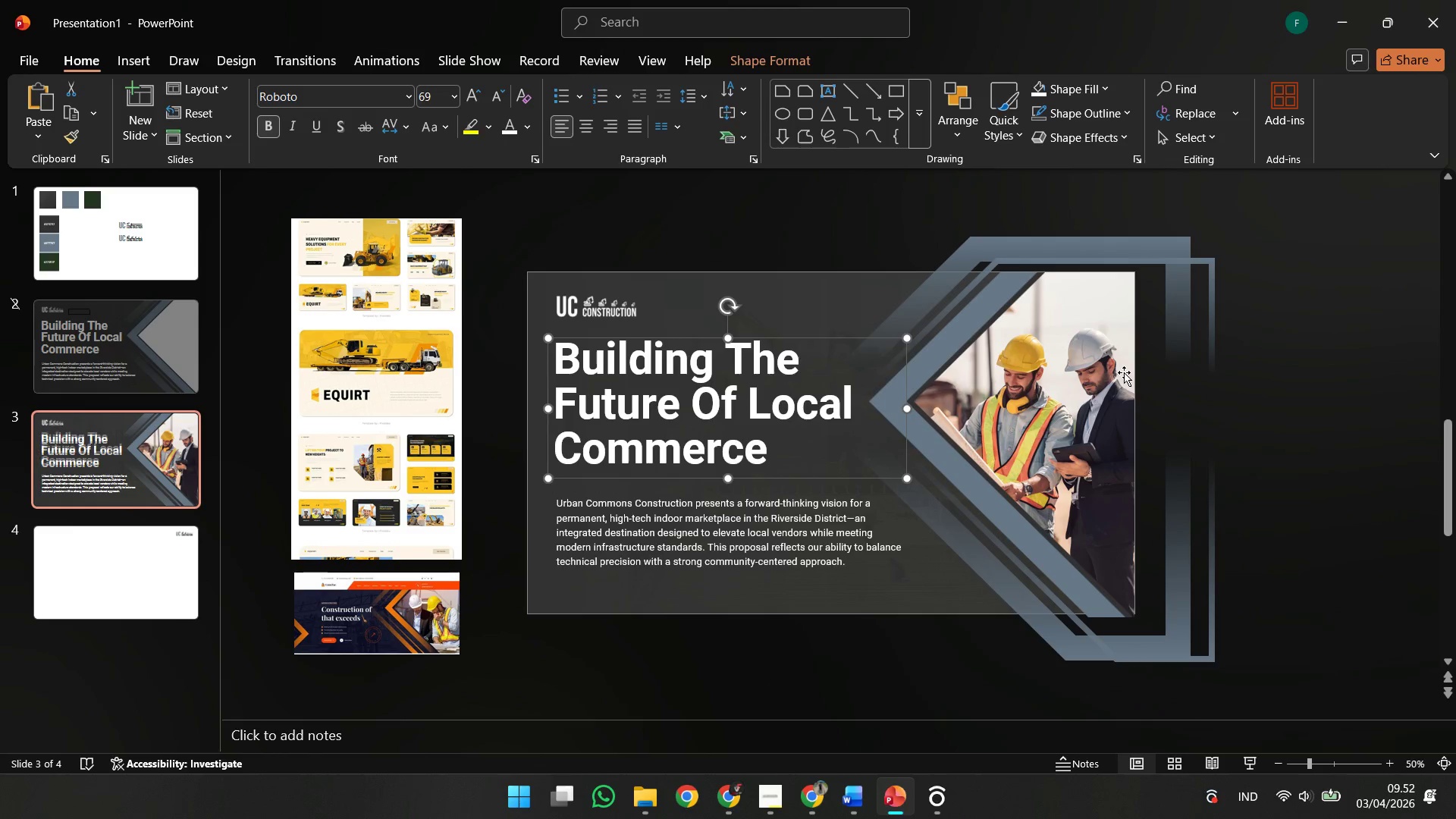 
left_click([1124, 372])
 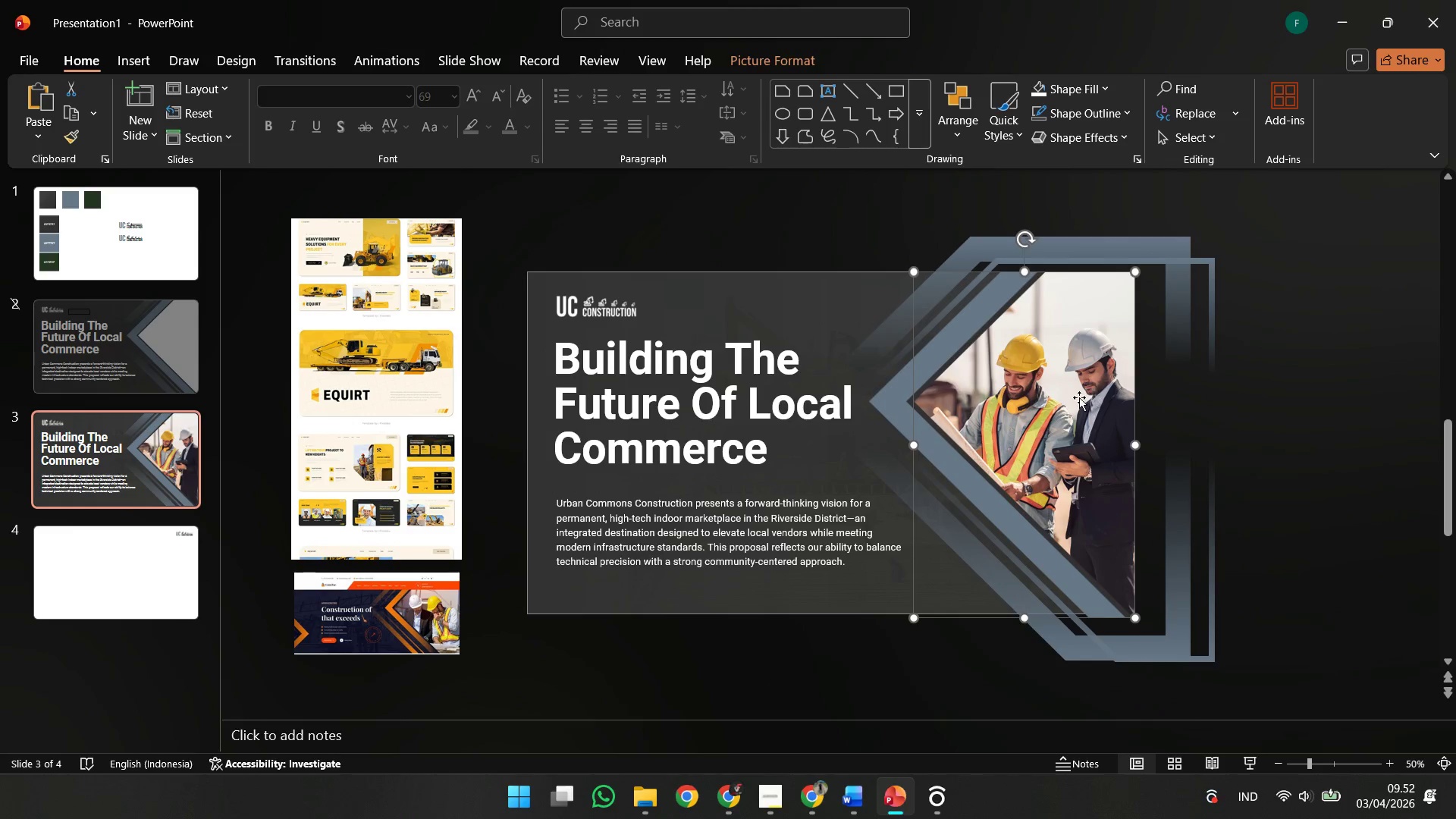 
left_click_drag(start_coordinate=[1079, 397], to_coordinate=[1119, 408])
 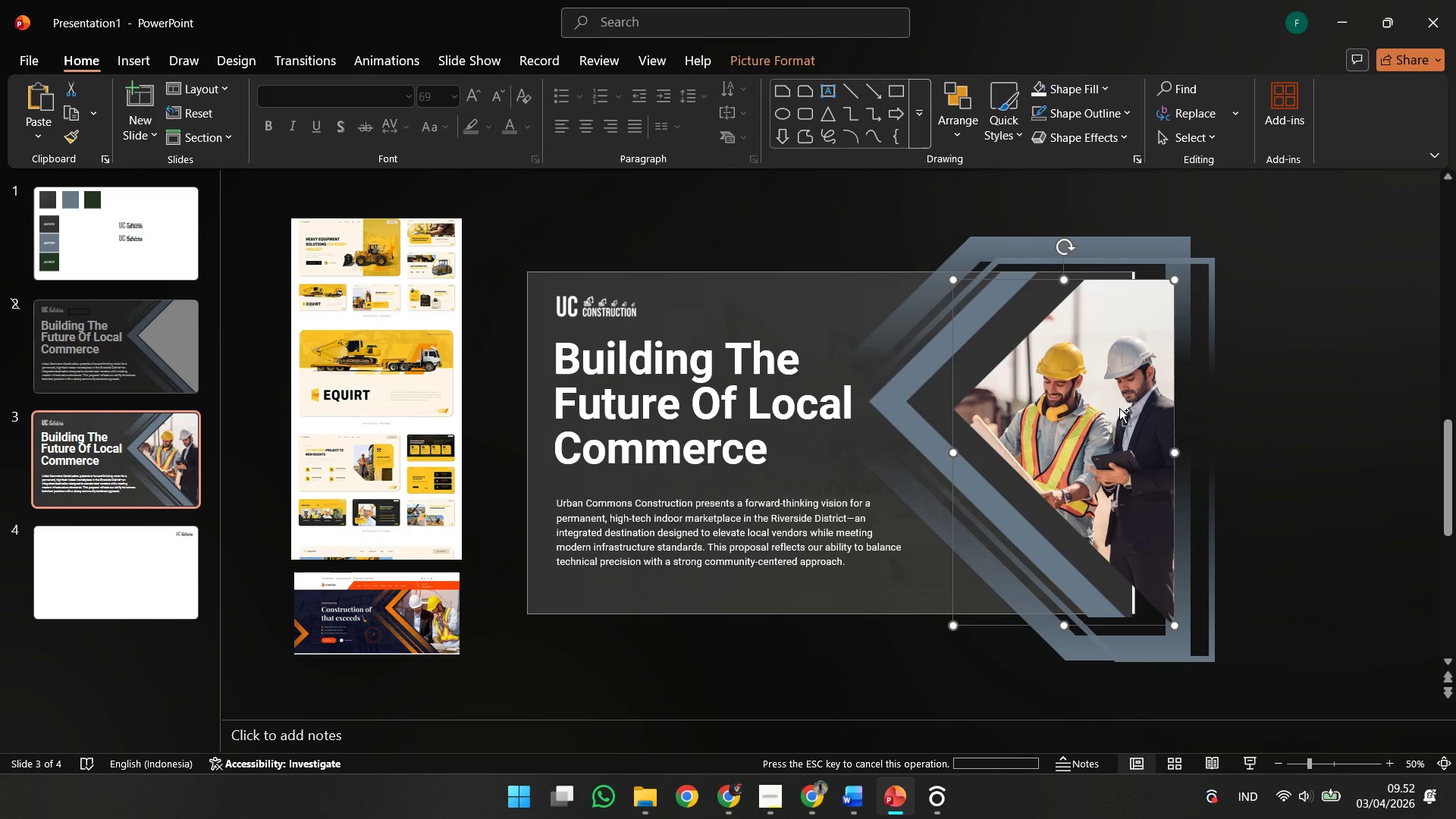 
key(Control+Z)
 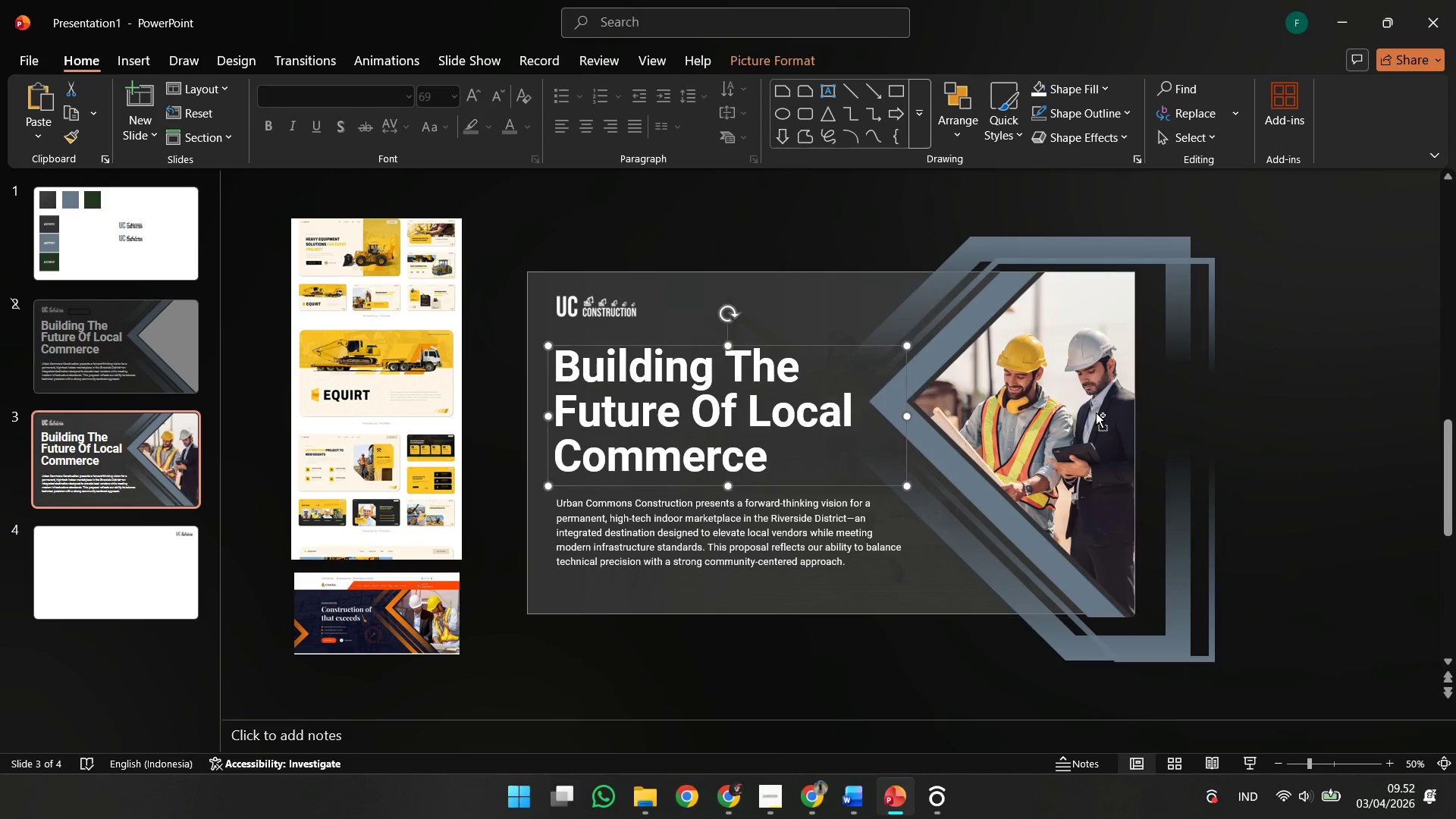 
key(Control+Z)
 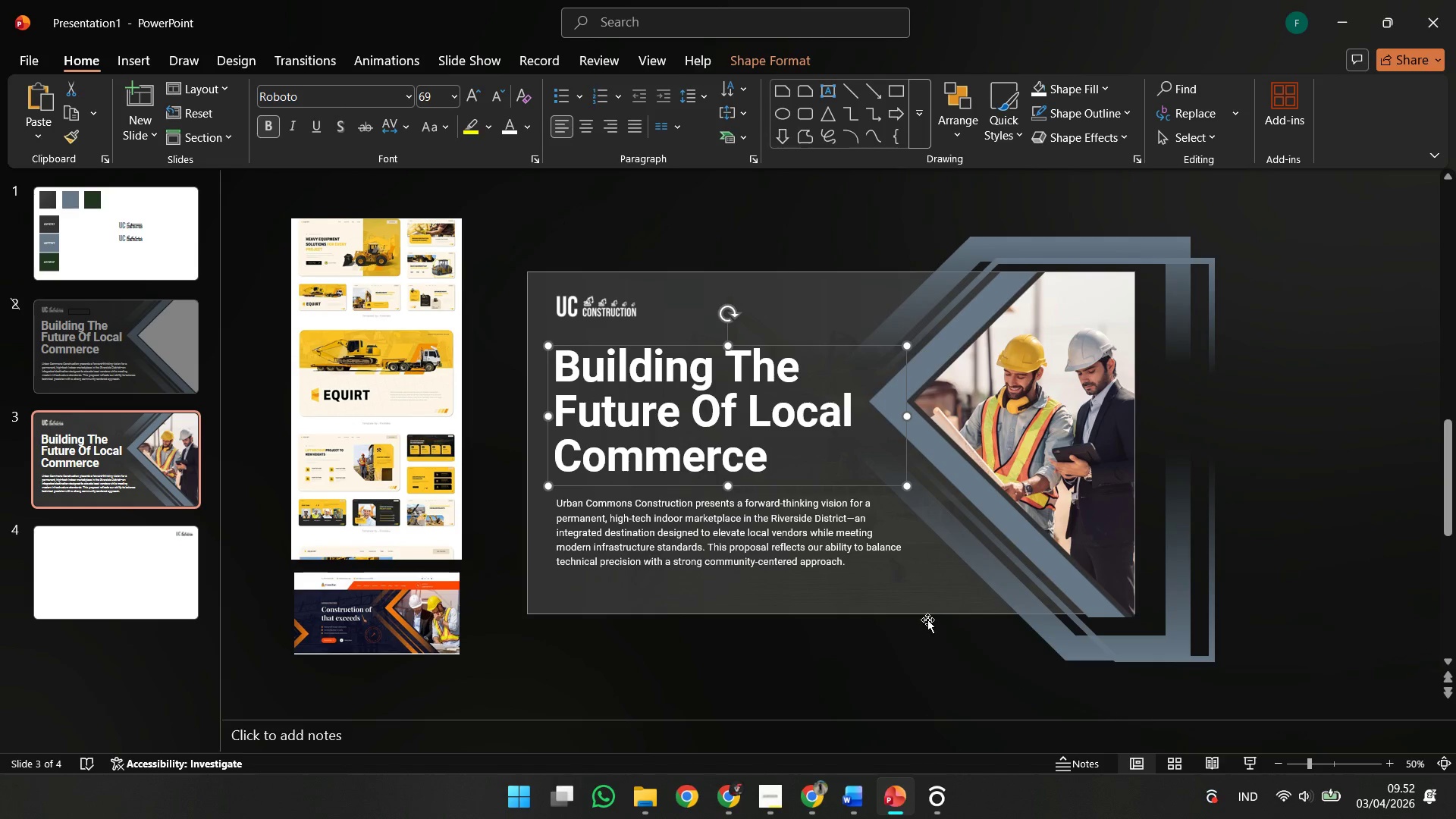 
left_click([927, 620])
 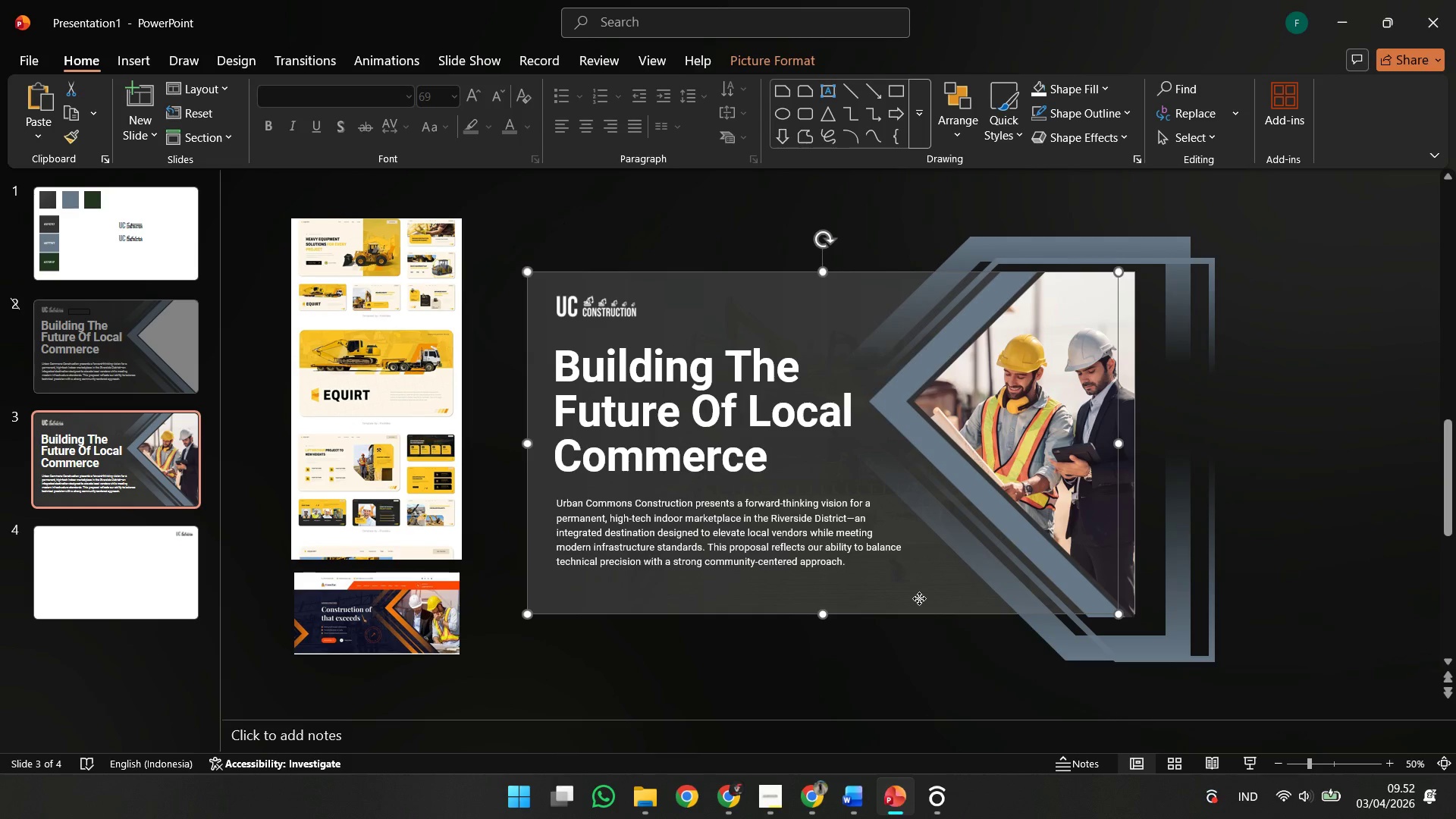 
right_click([919, 598])
 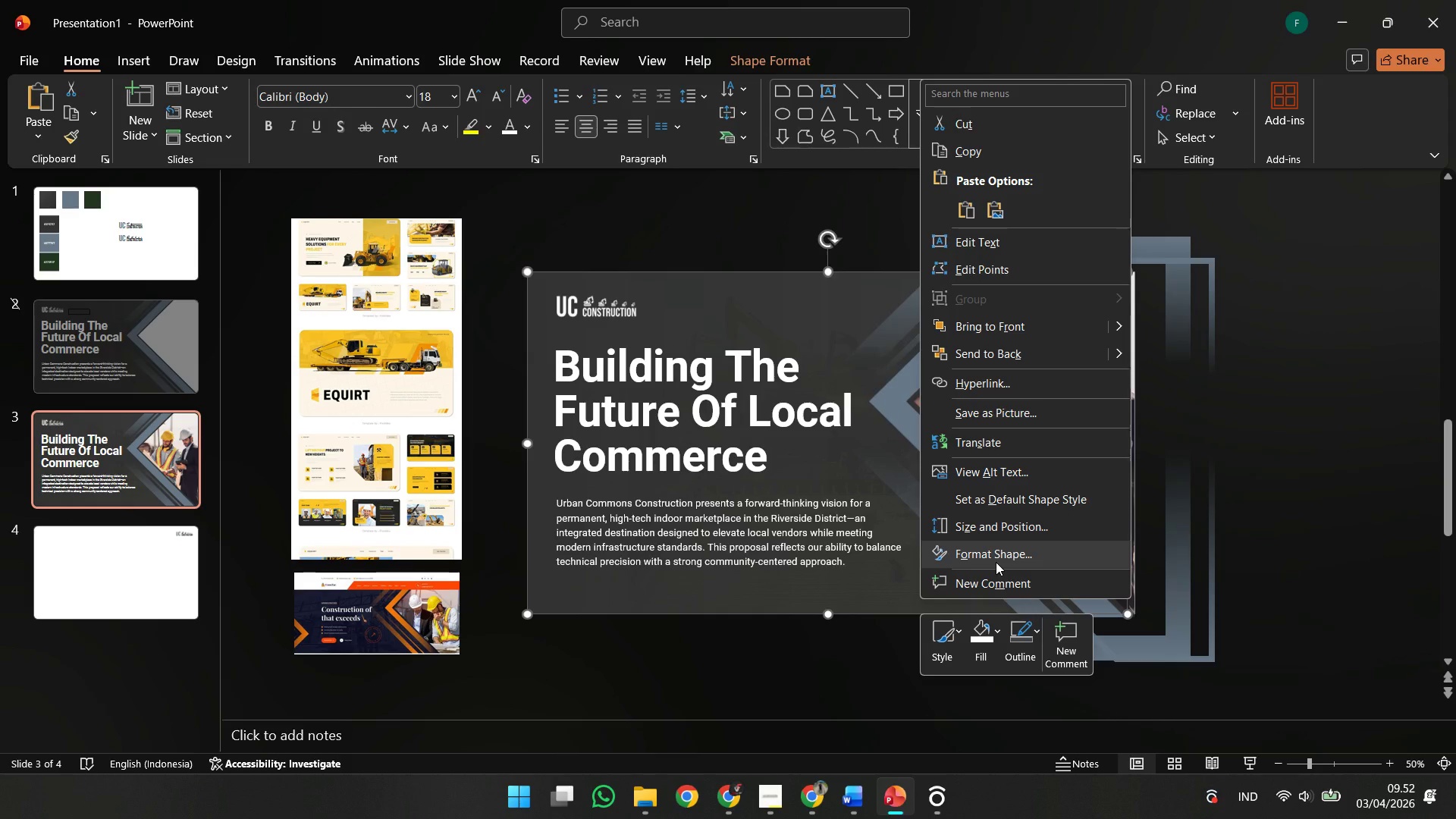 
left_click([996, 562])
 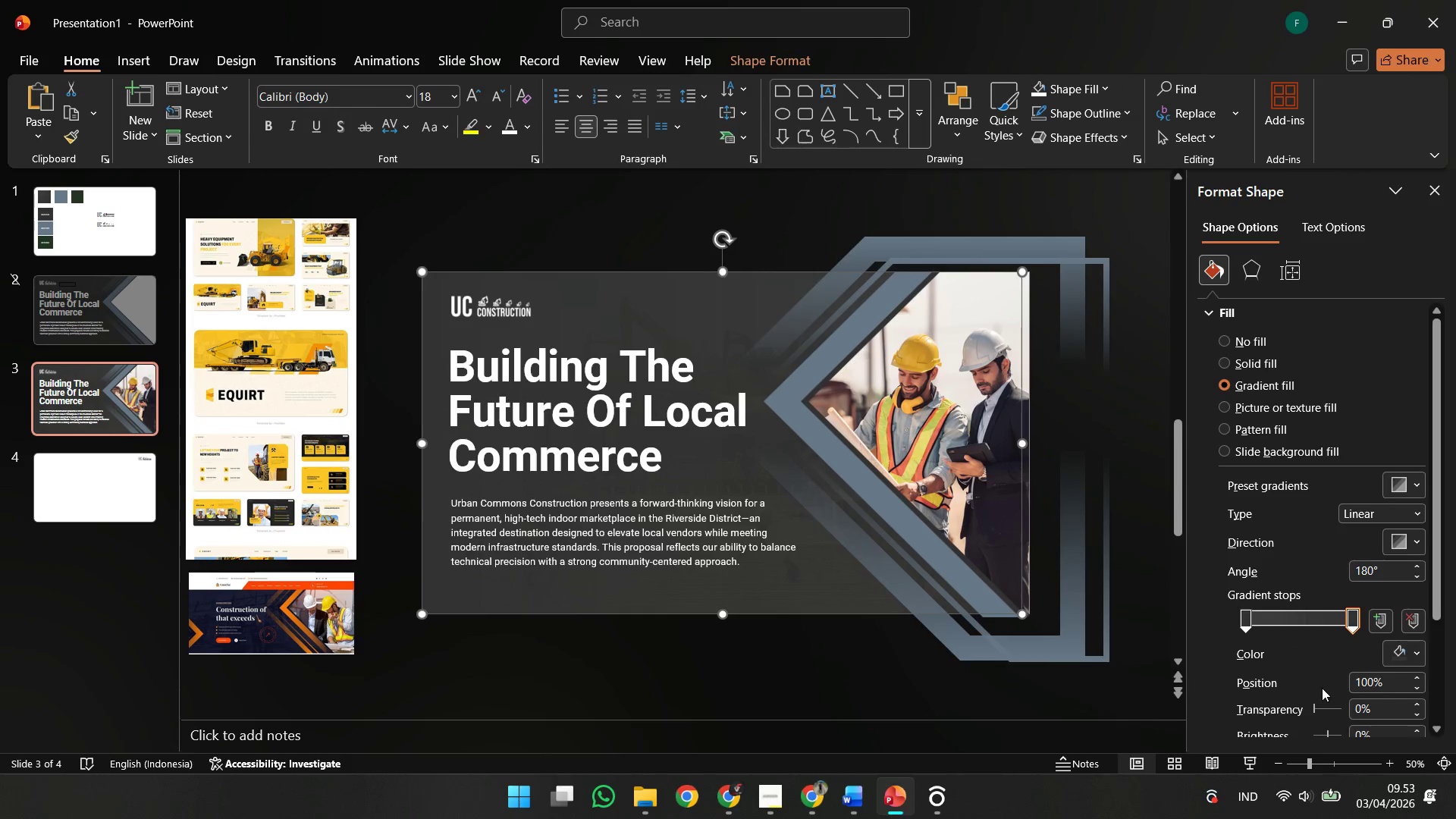 
left_click([1250, 631])
 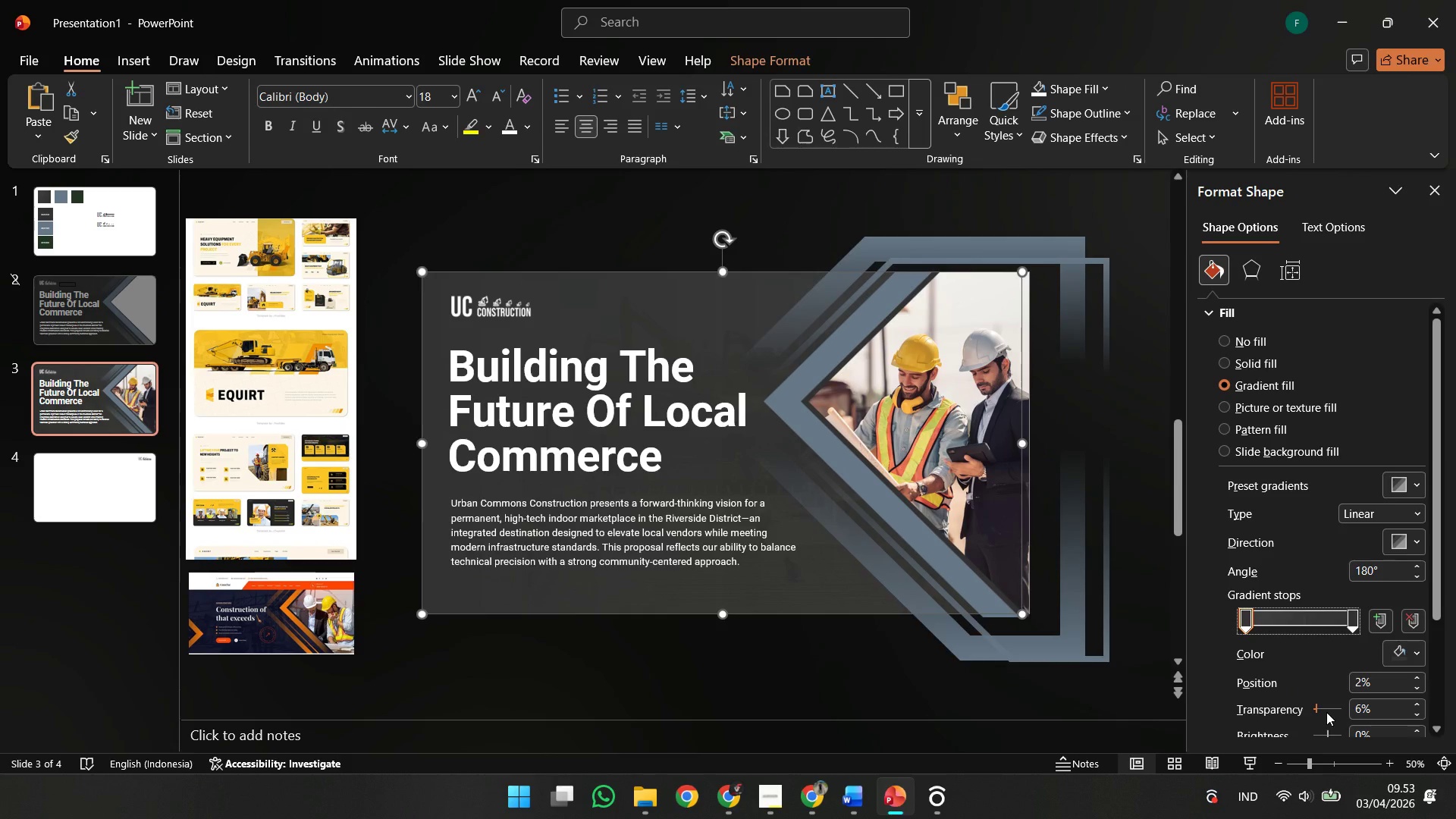 
scroll: coordinate [1326, 712], scroll_direction: up, amount: 9.0
 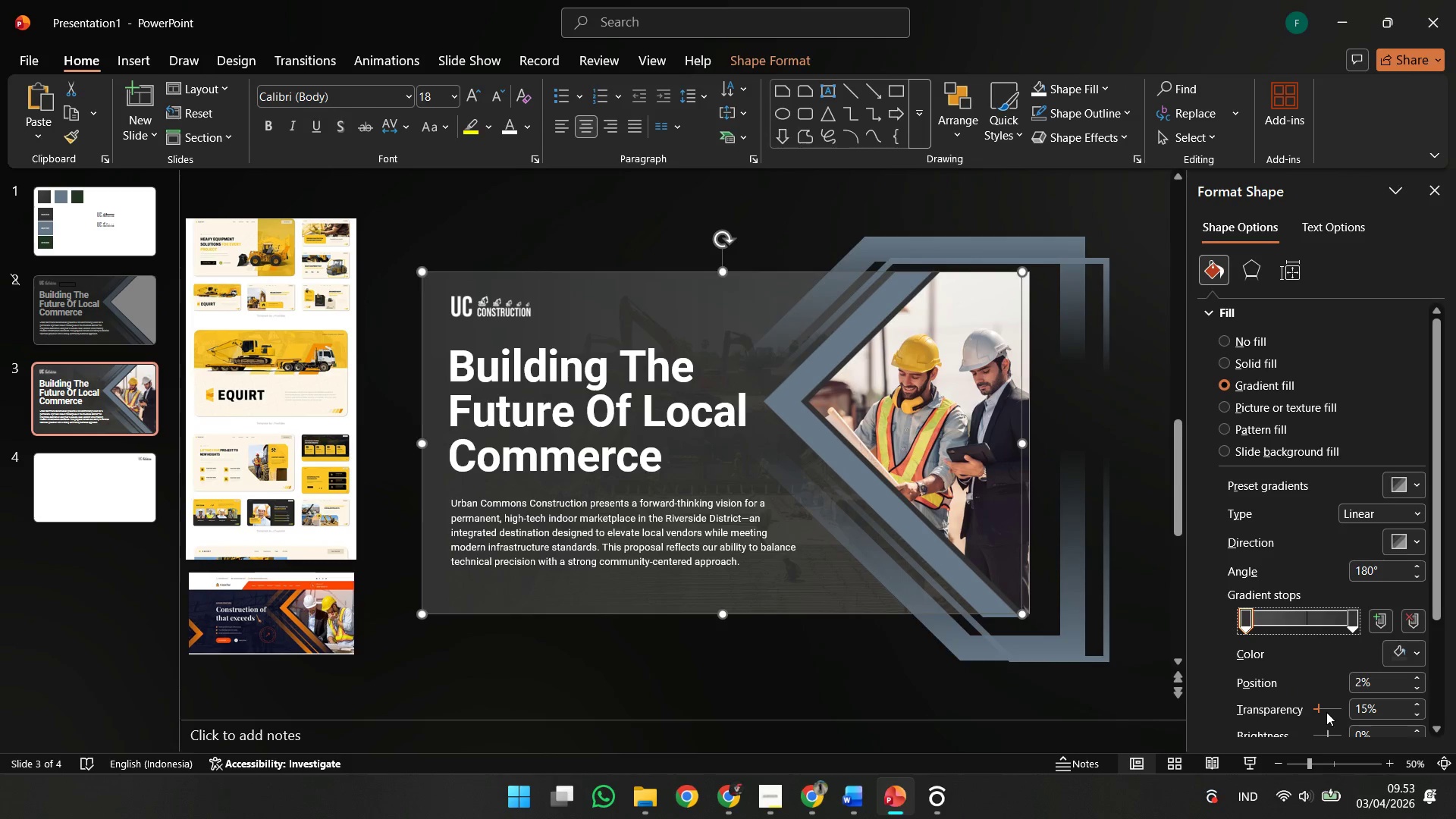 
scroll: coordinate [1326, 712], scroll_direction: down, amount: 5.0
 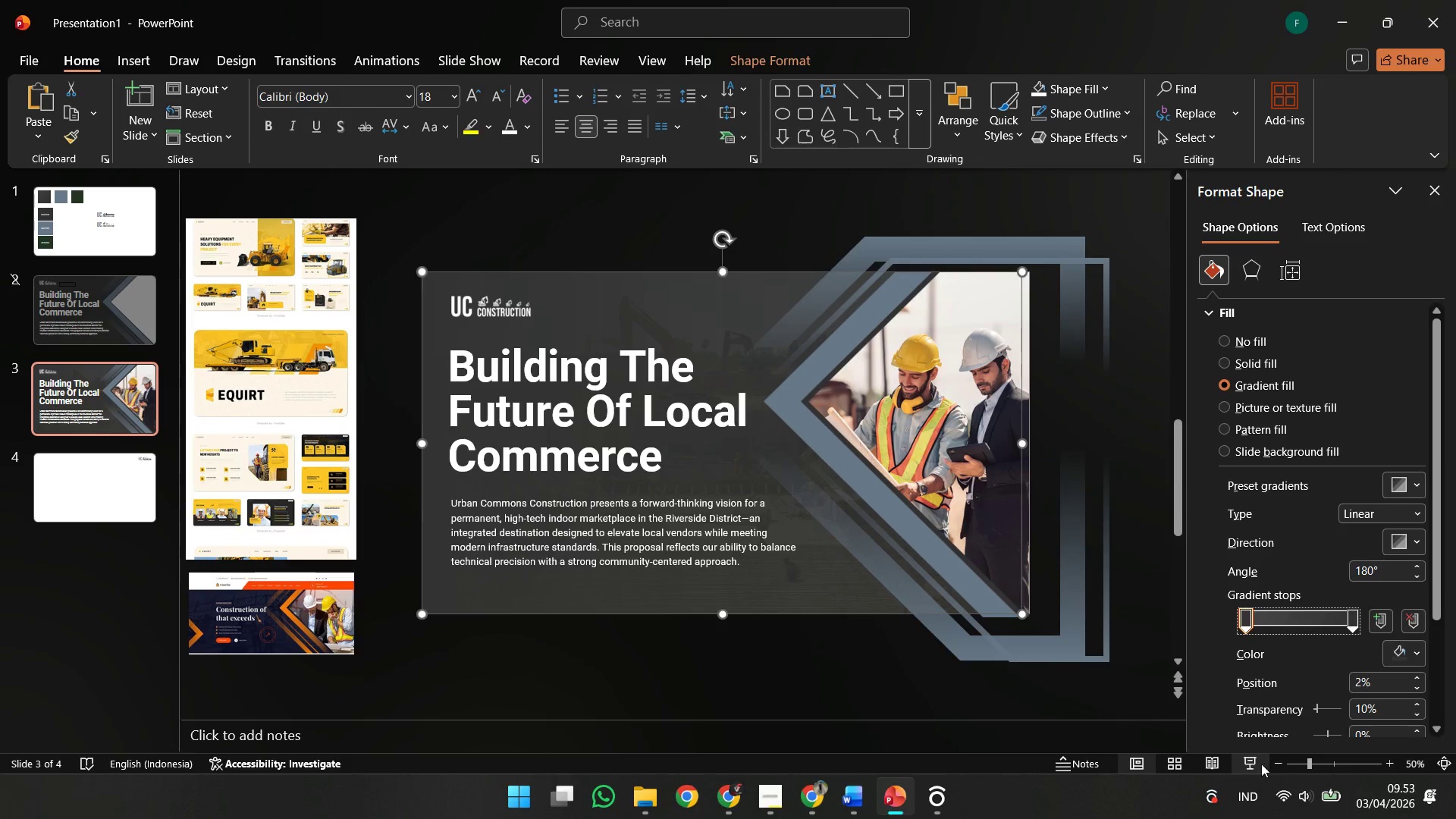 
left_click([1218, 765])
 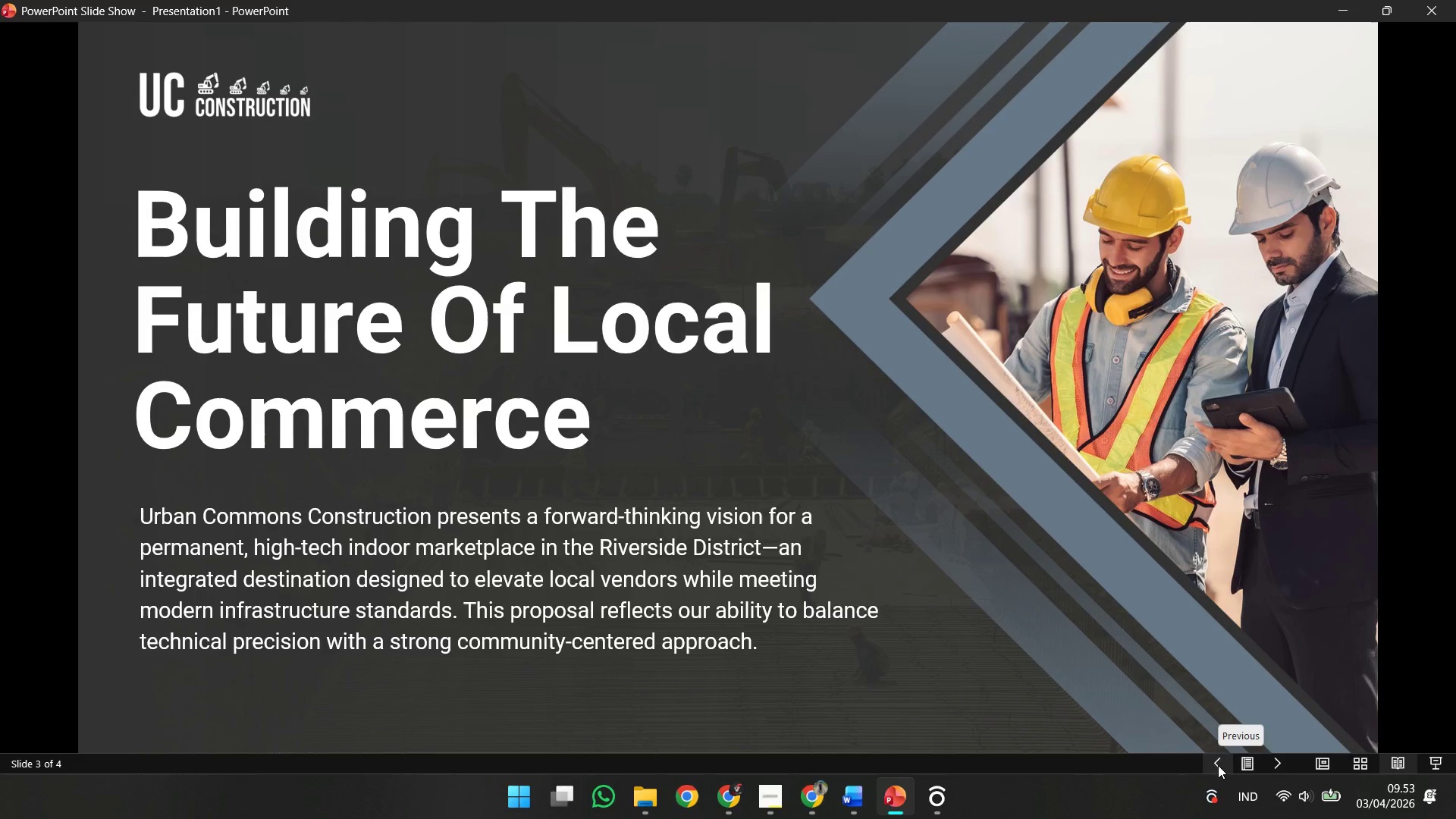 
key(Escape)
 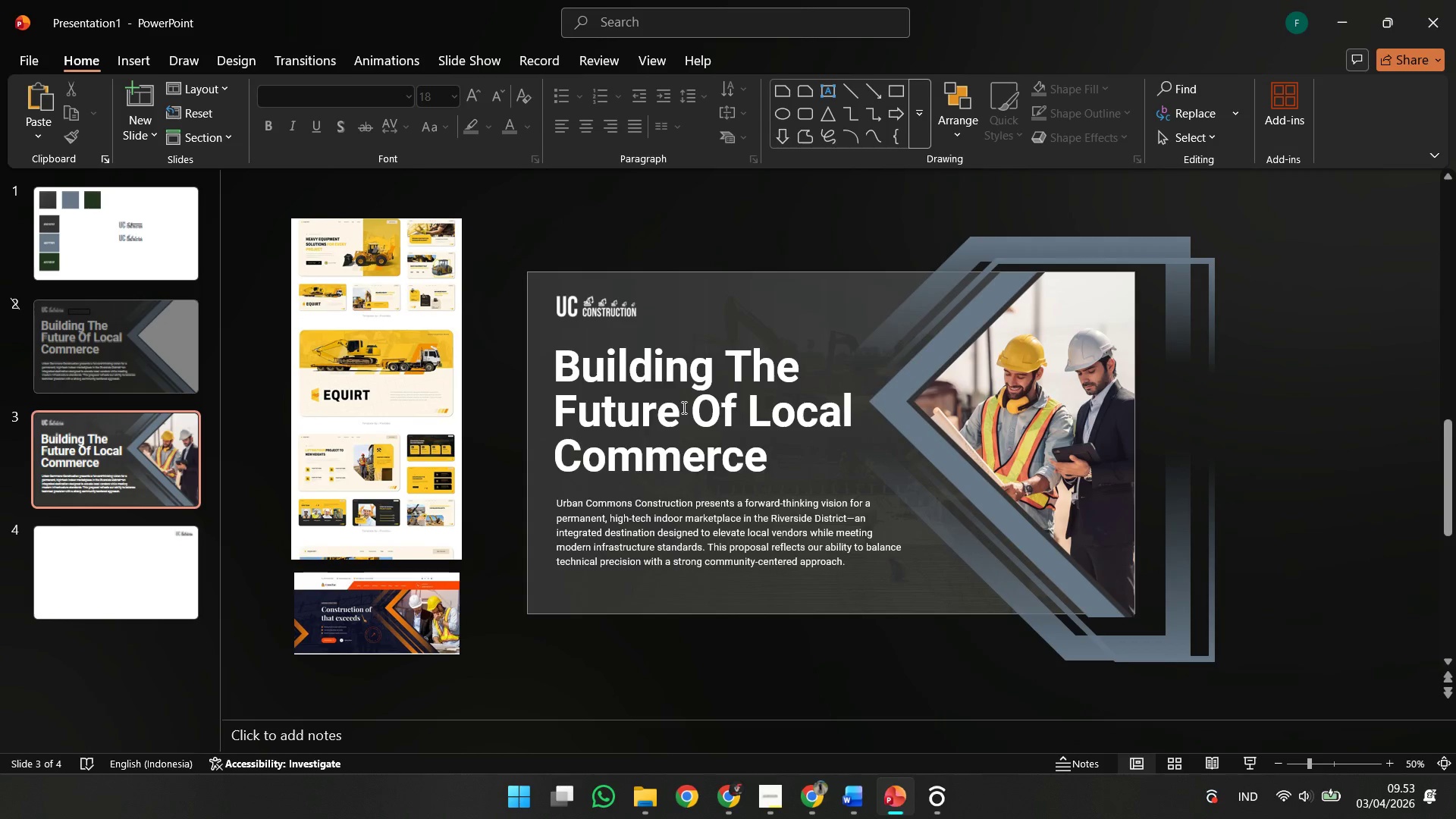 
left_click([682, 407])
 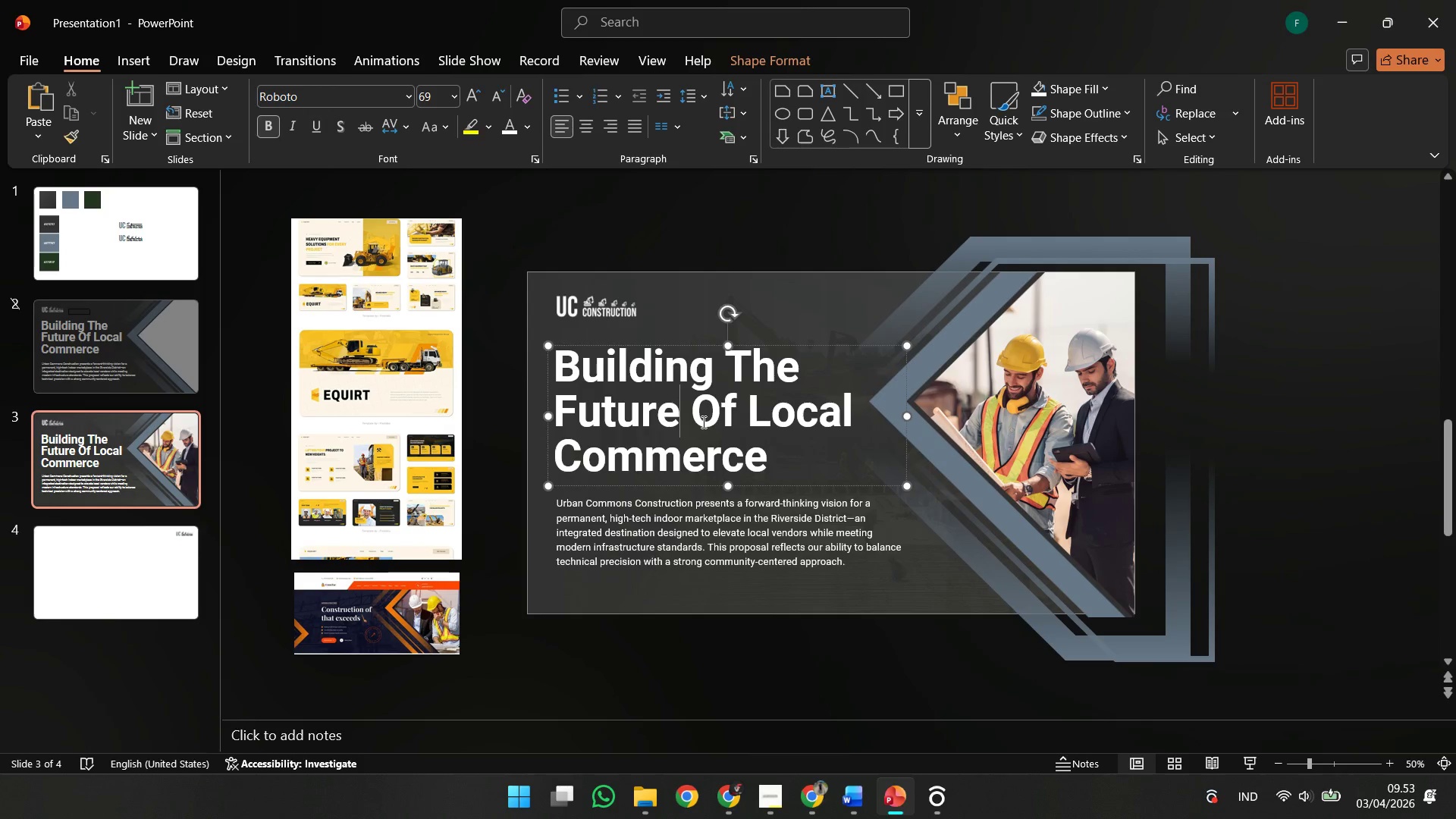 
left_click_drag(start_coordinate=[702, 422], to_coordinate=[786, 468])
 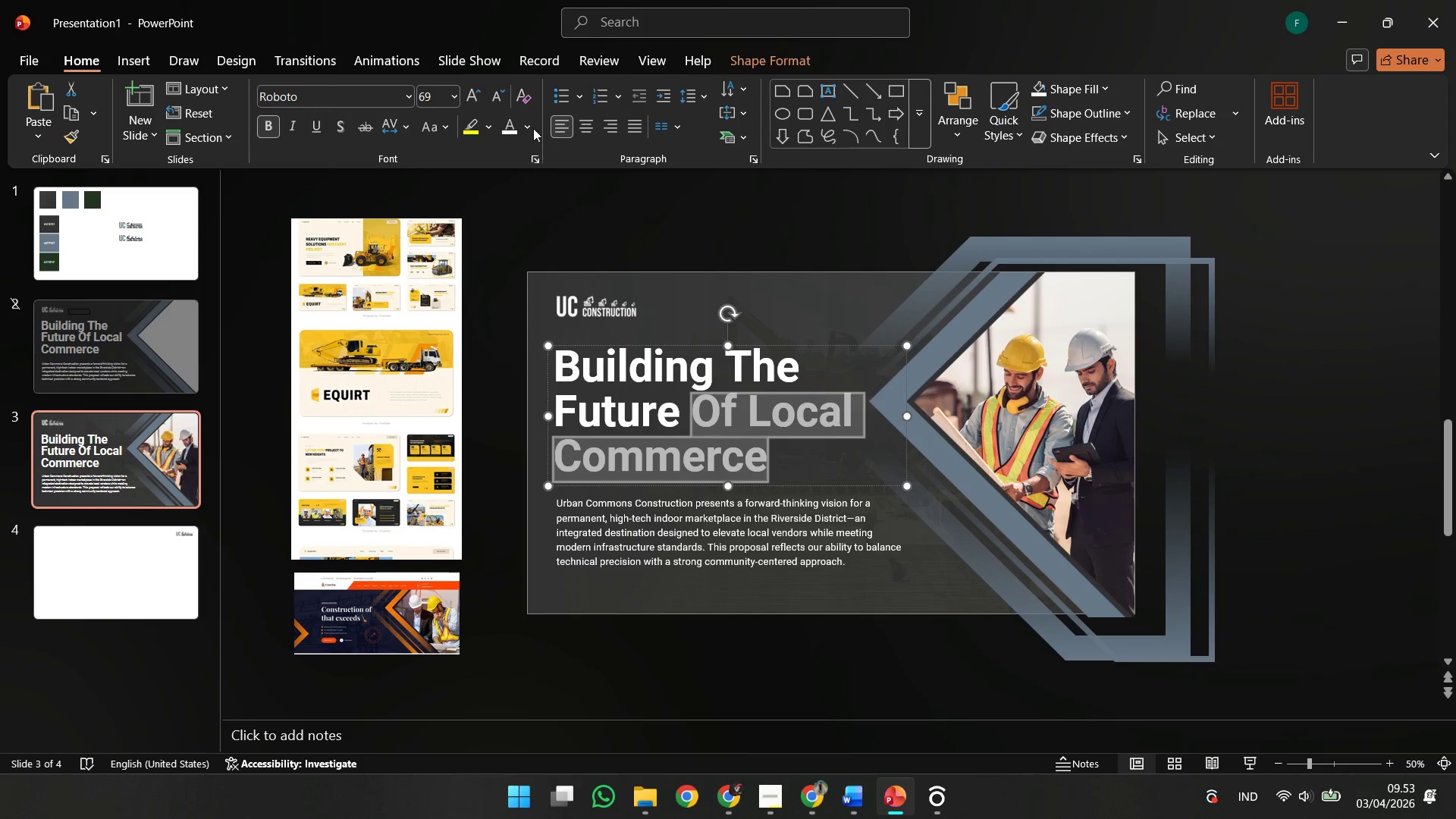 
left_click([532, 127])
 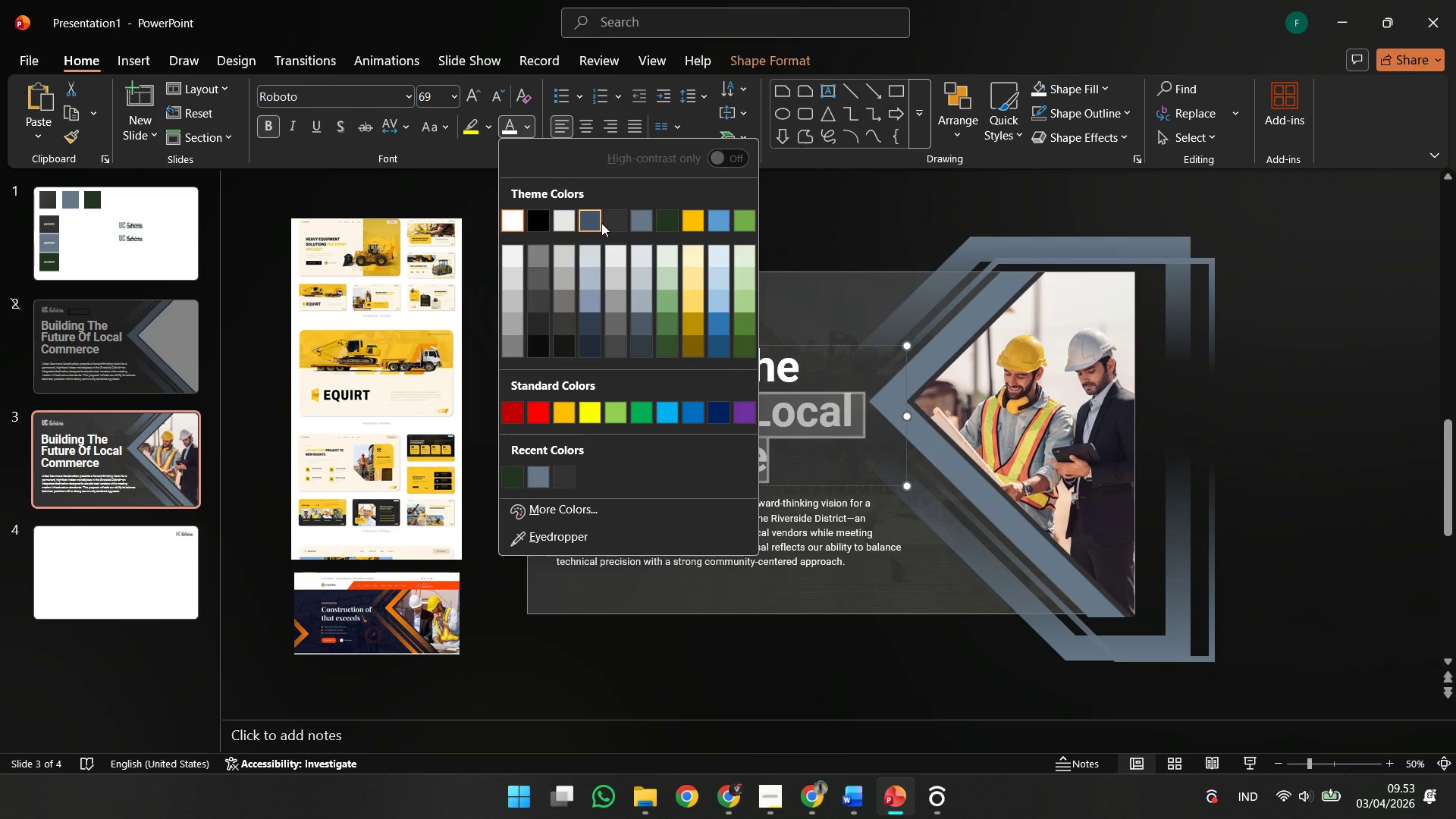 
left_click([601, 223])
 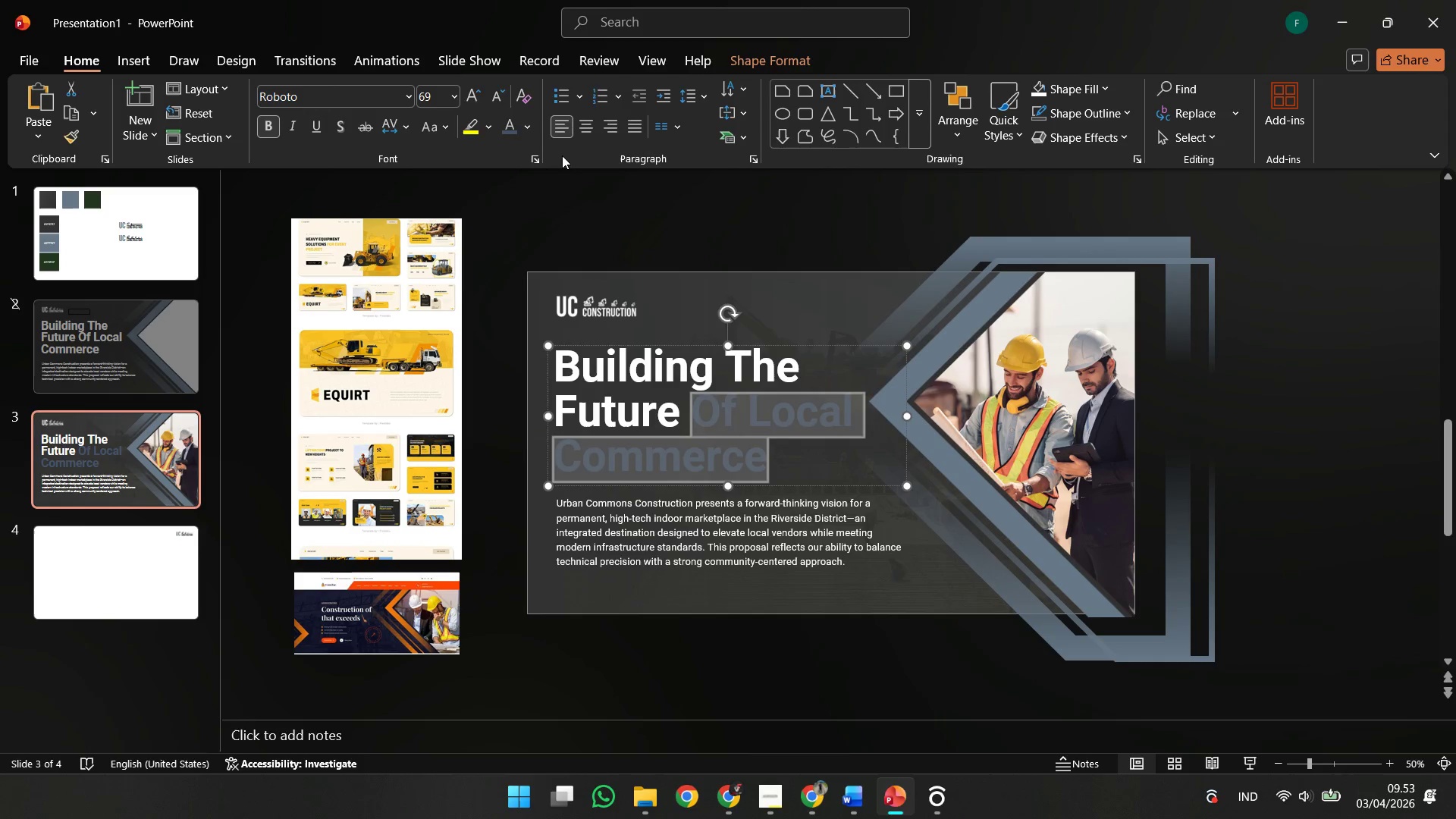 
left_click([532, 130])
 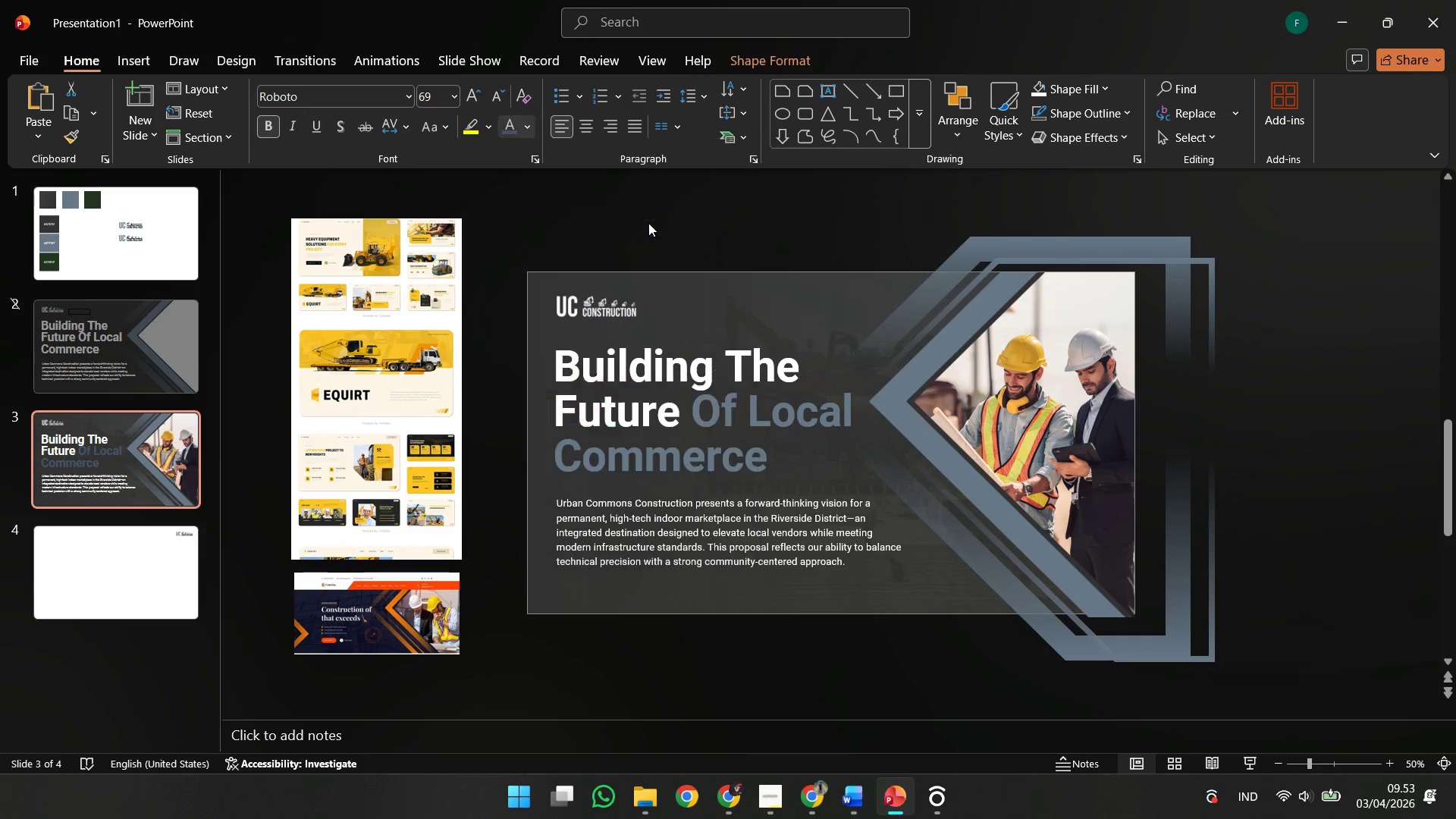 
double_click([670, 220])
 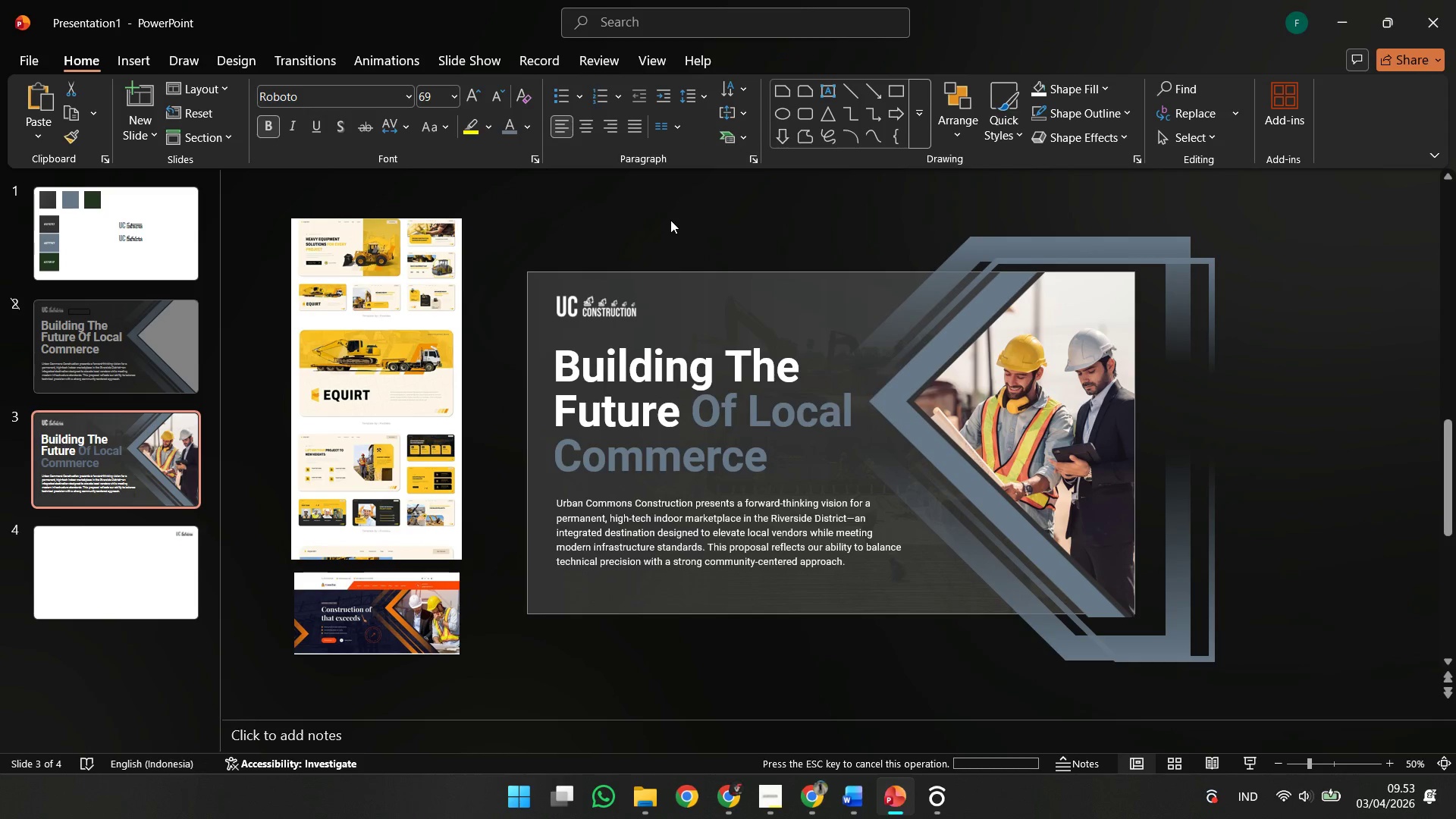 
key(Control+Z)
 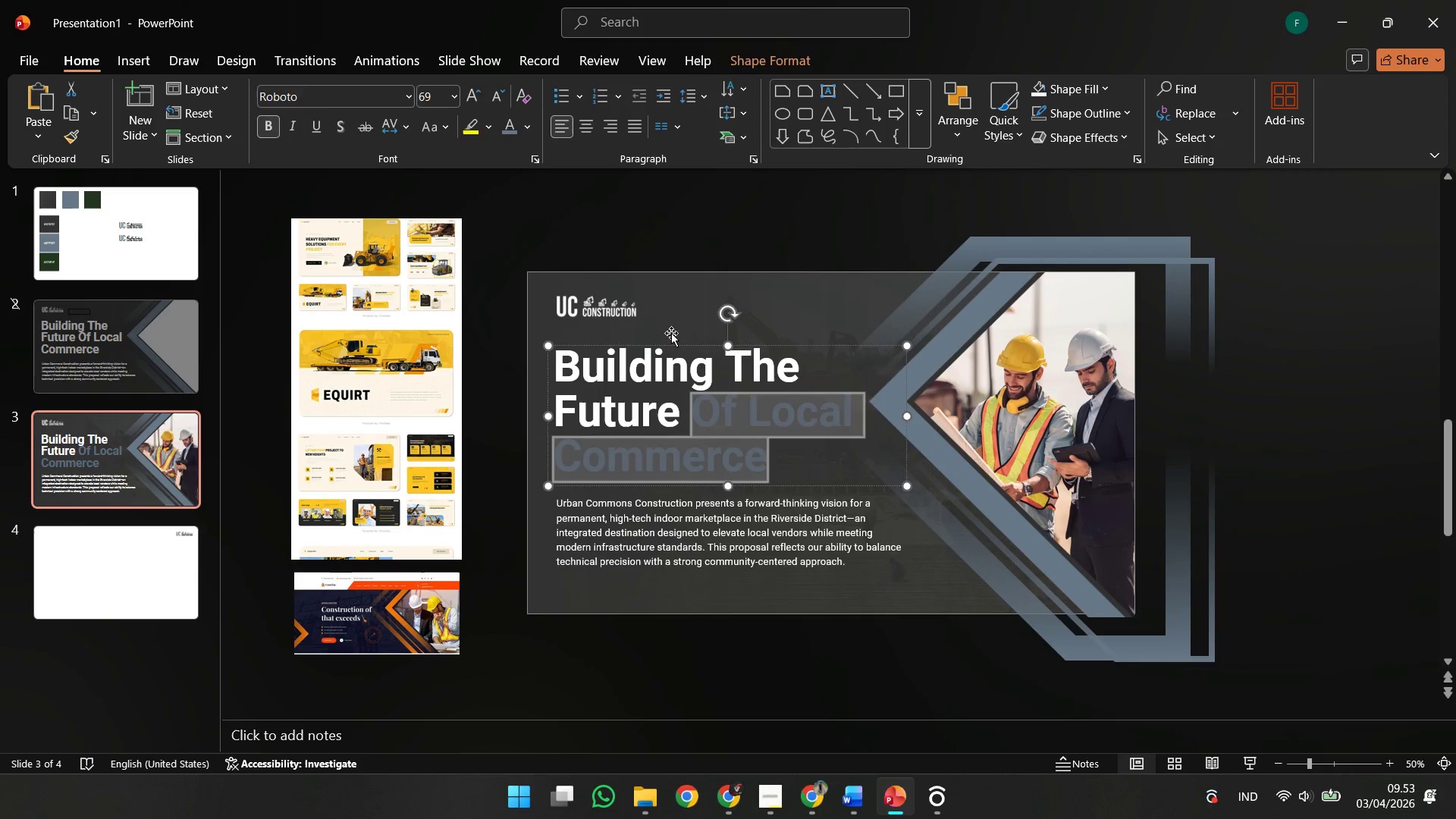 
left_click([671, 333])
 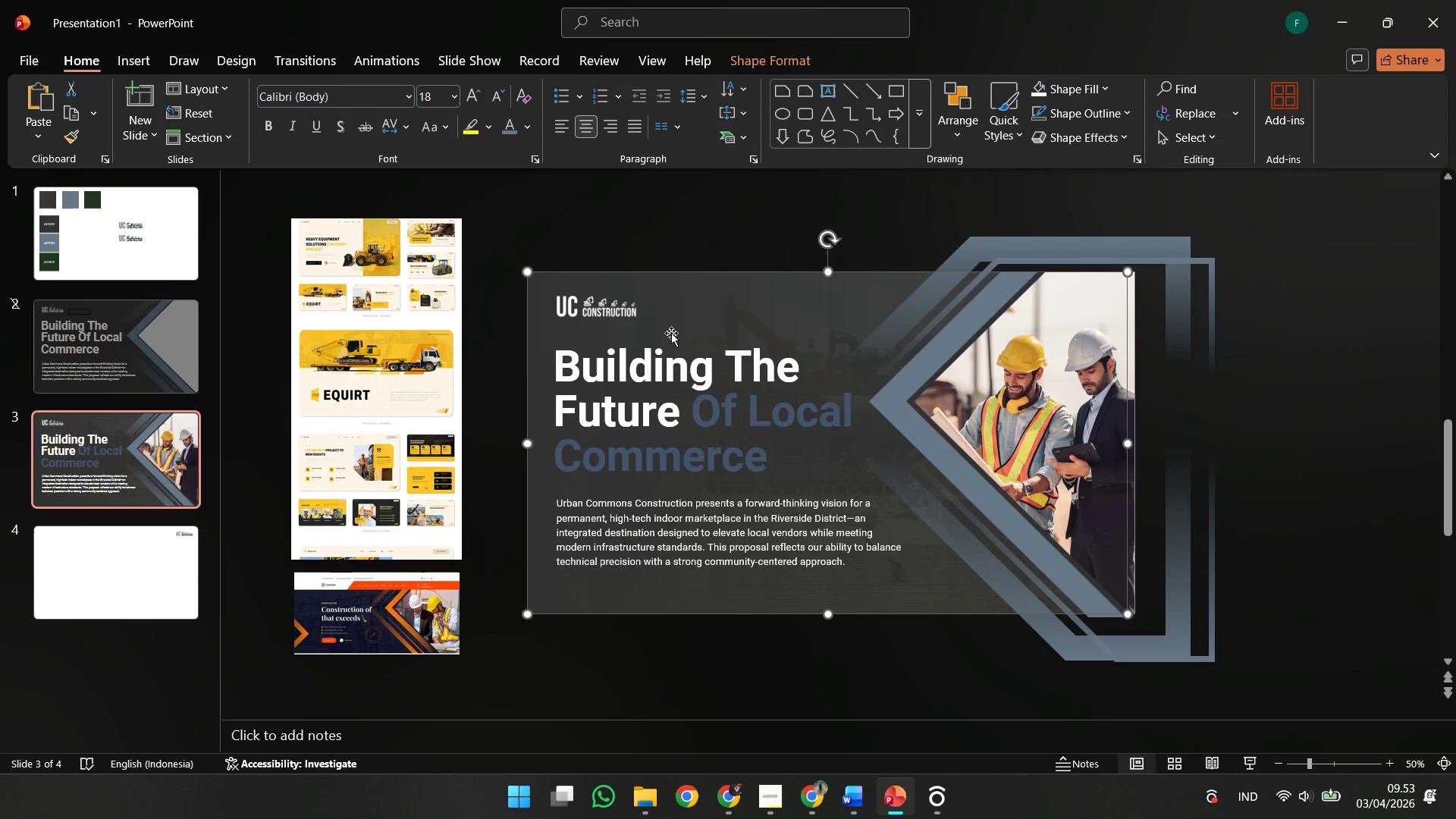 
key(Control+Z)
 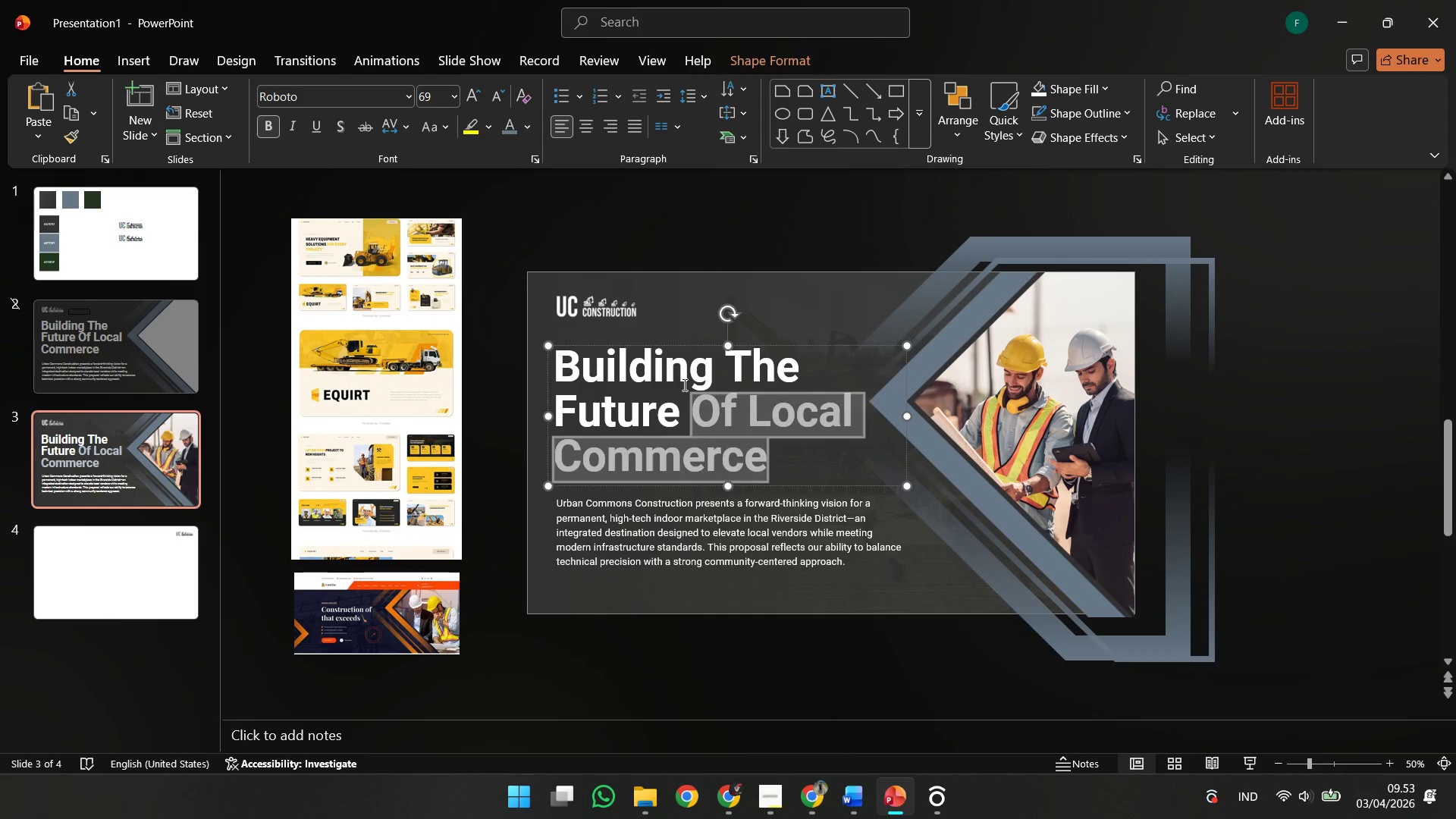 
left_click([683, 384])
 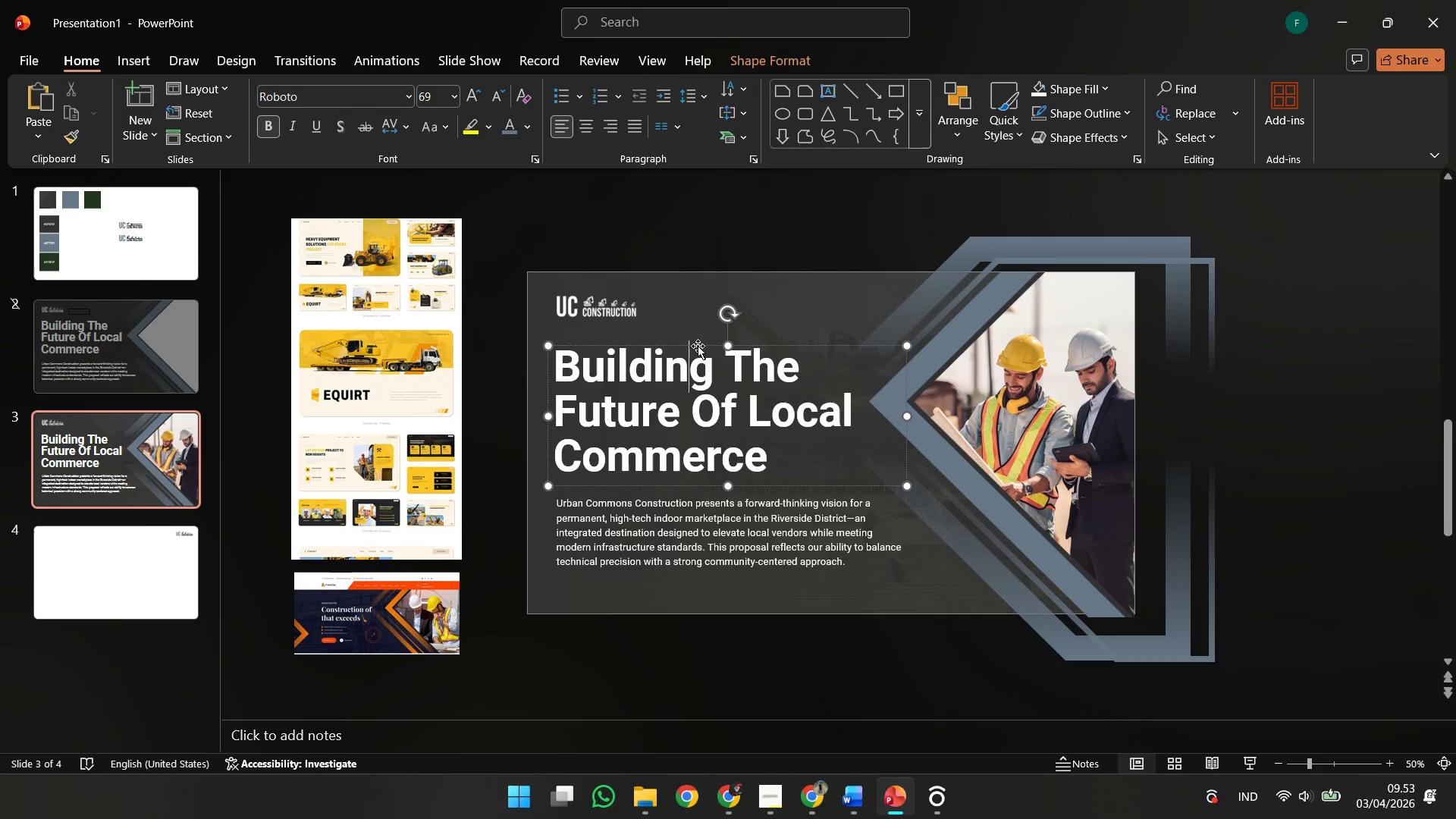 
left_click([698, 346])
 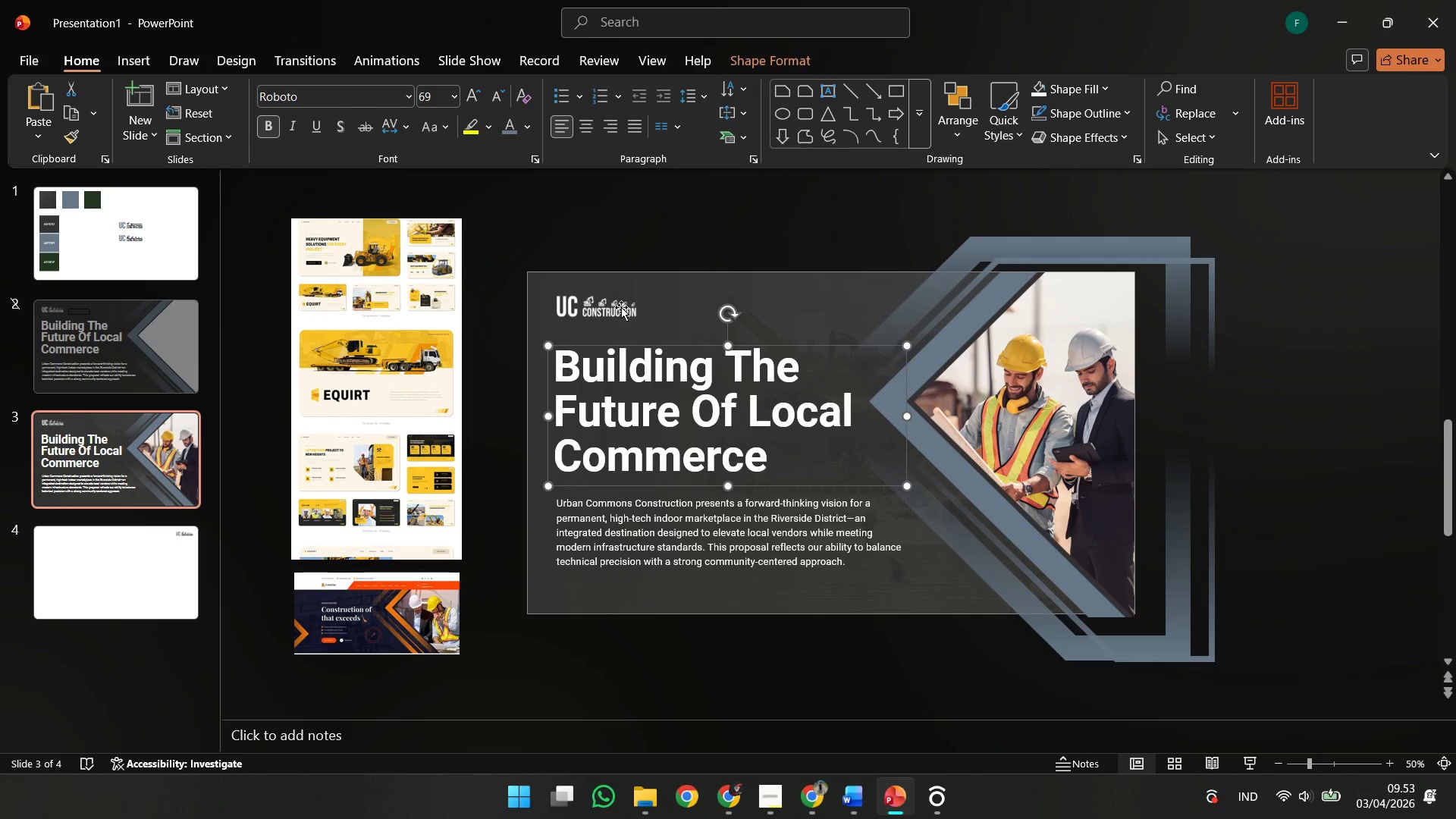 
left_click([621, 307])
 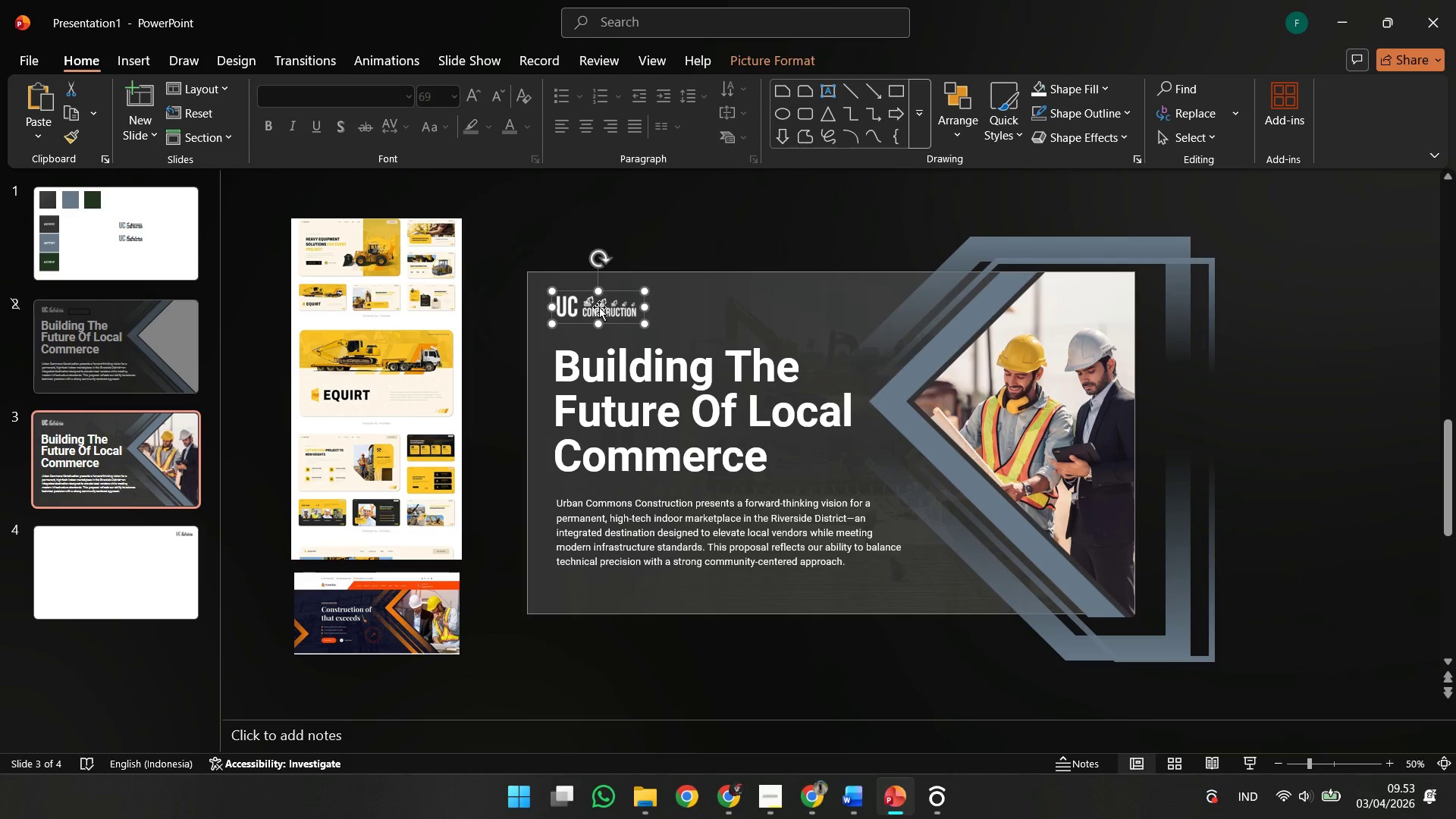 
key(Control+C)
 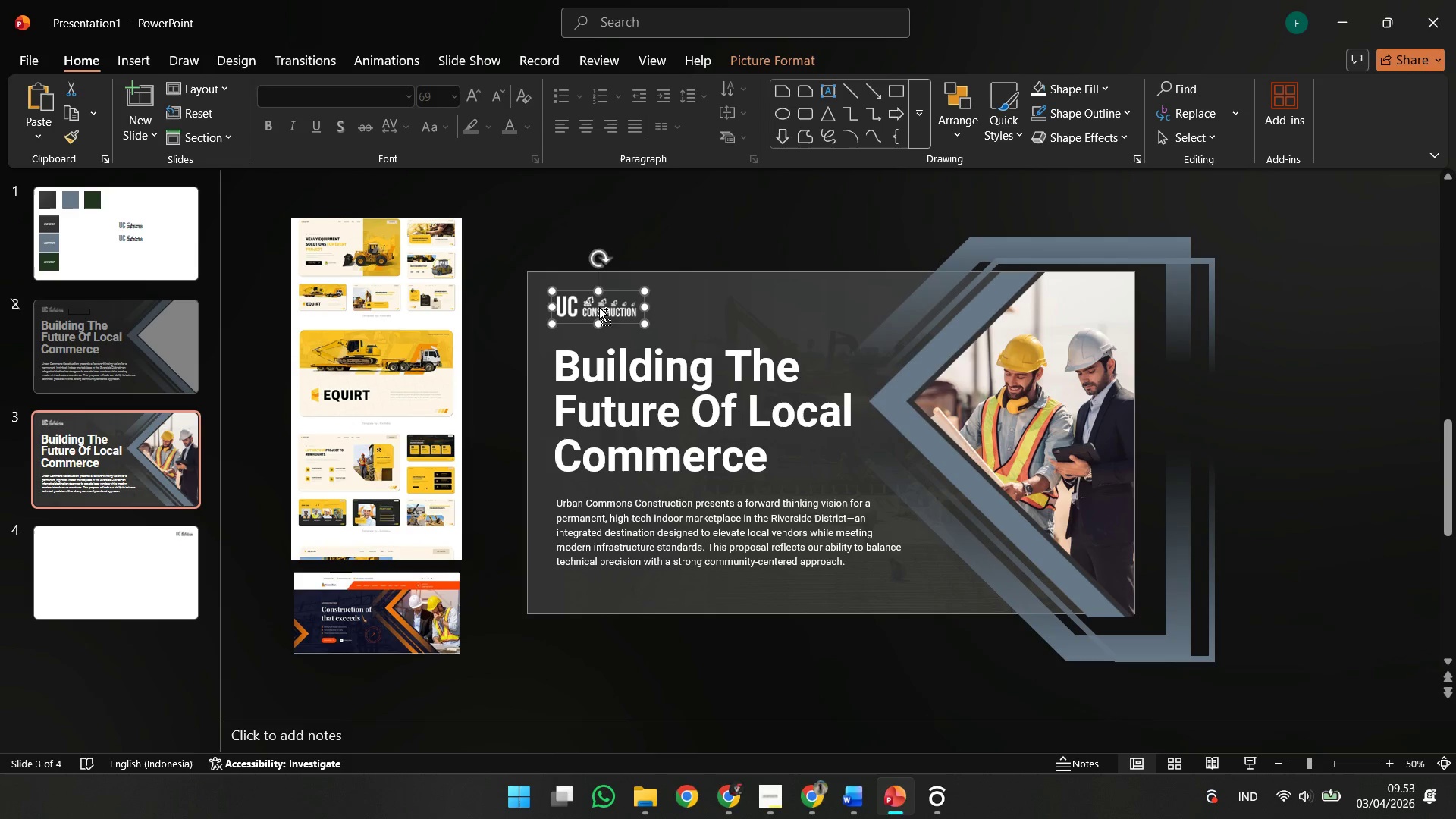 
key(Control+V)
 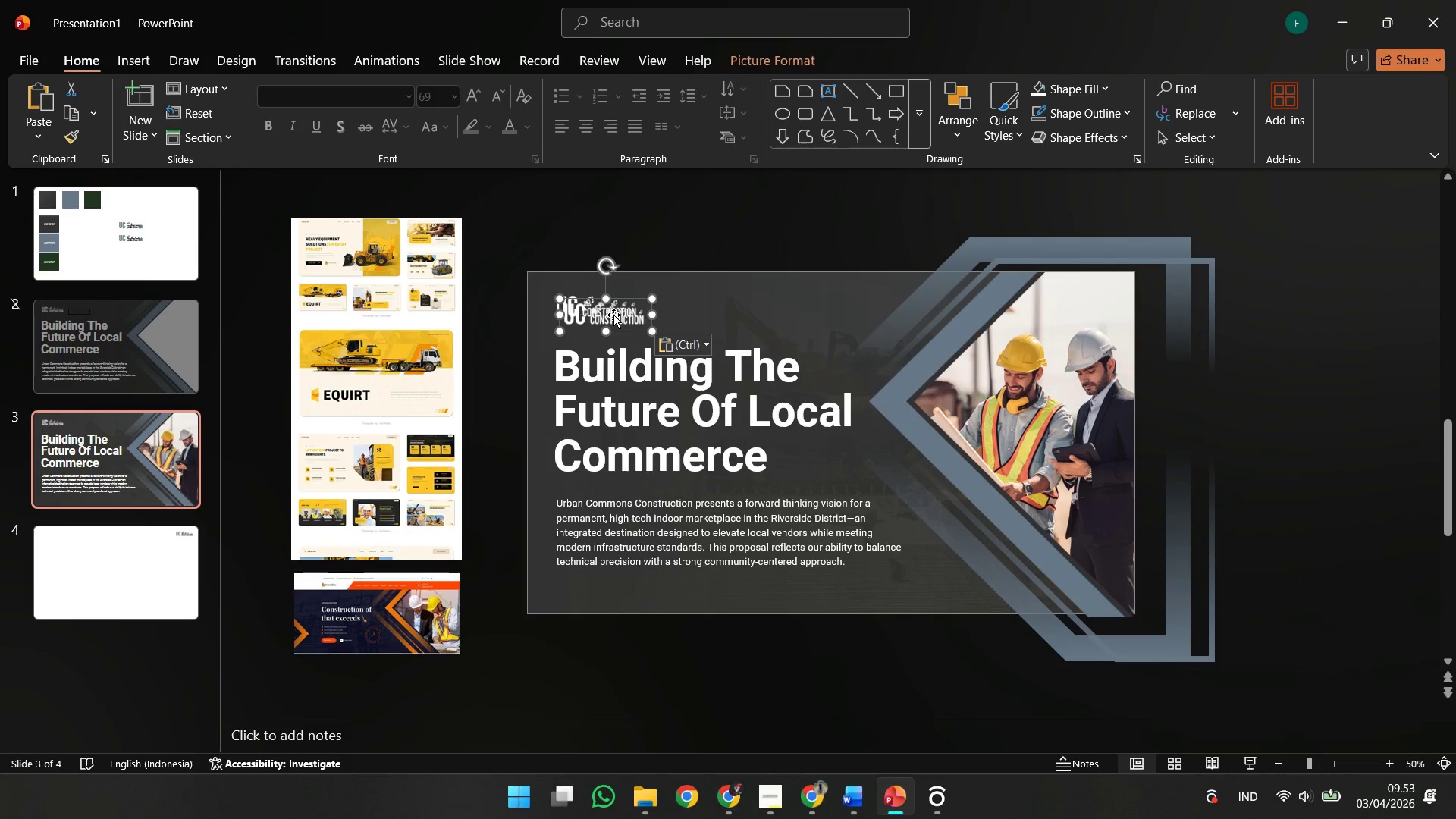 
left_click_drag(start_coordinate=[614, 315], to_coordinate=[1084, 304])
 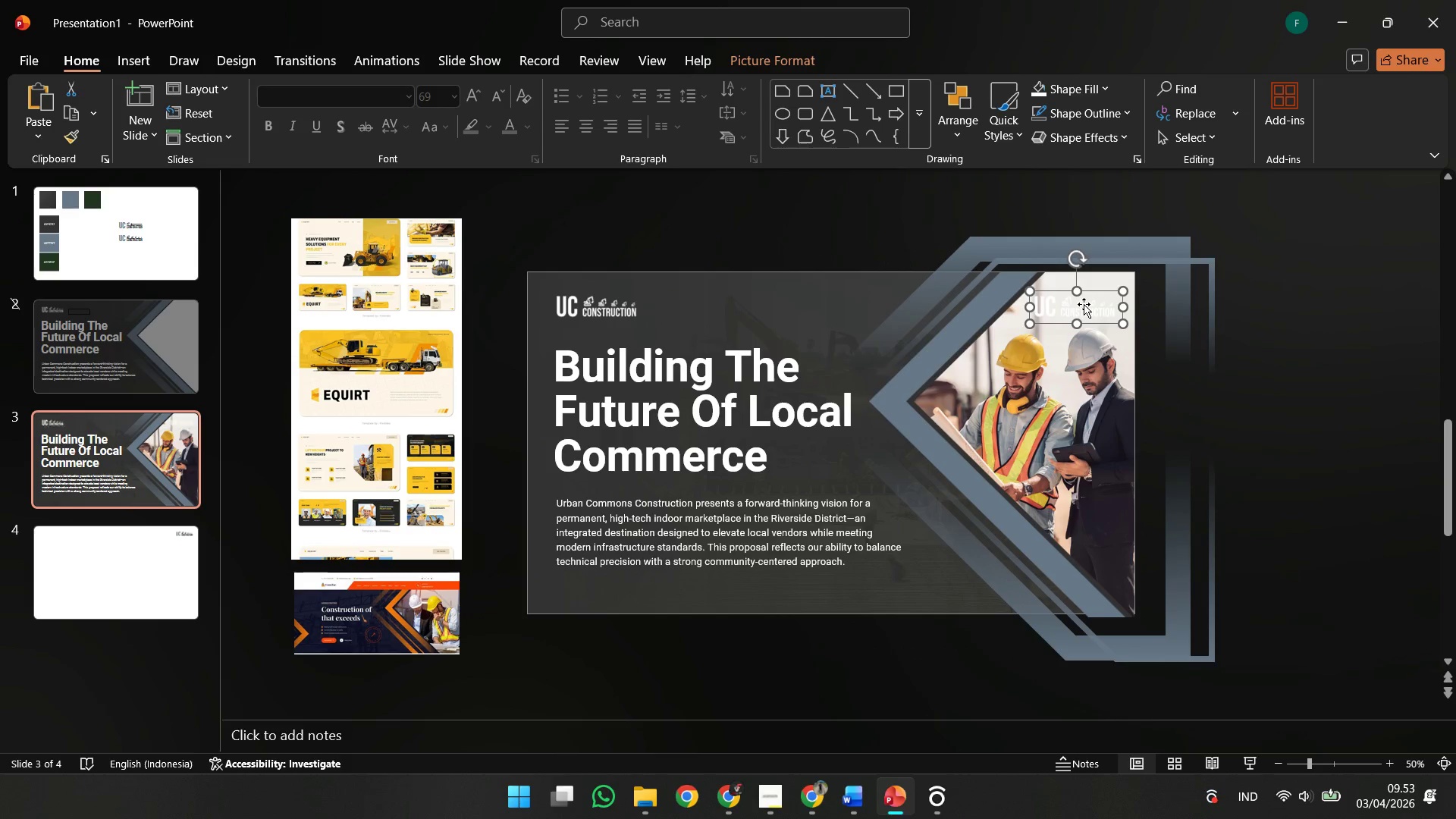 
key(Delete)
 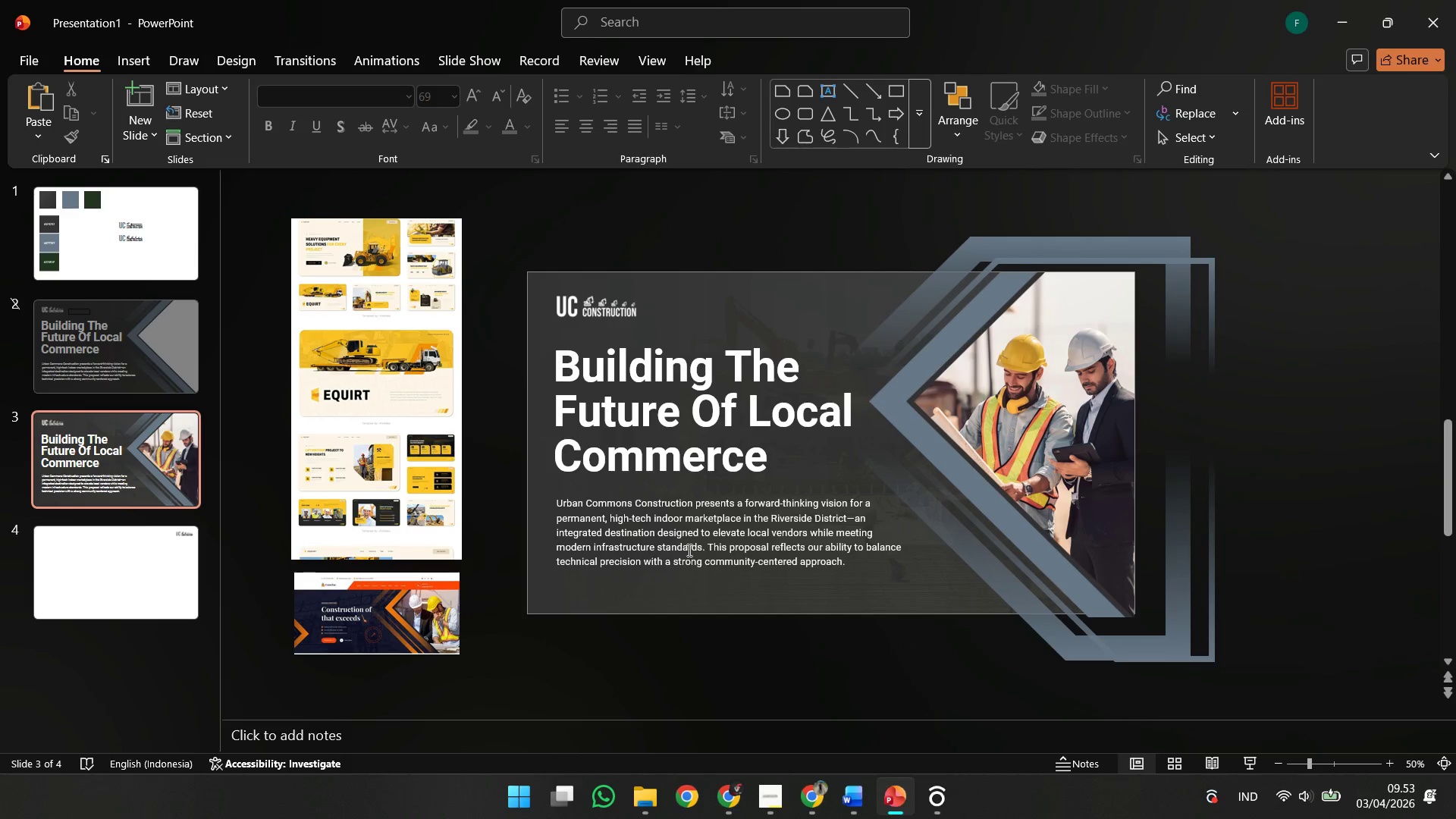 
left_click([591, 673])
 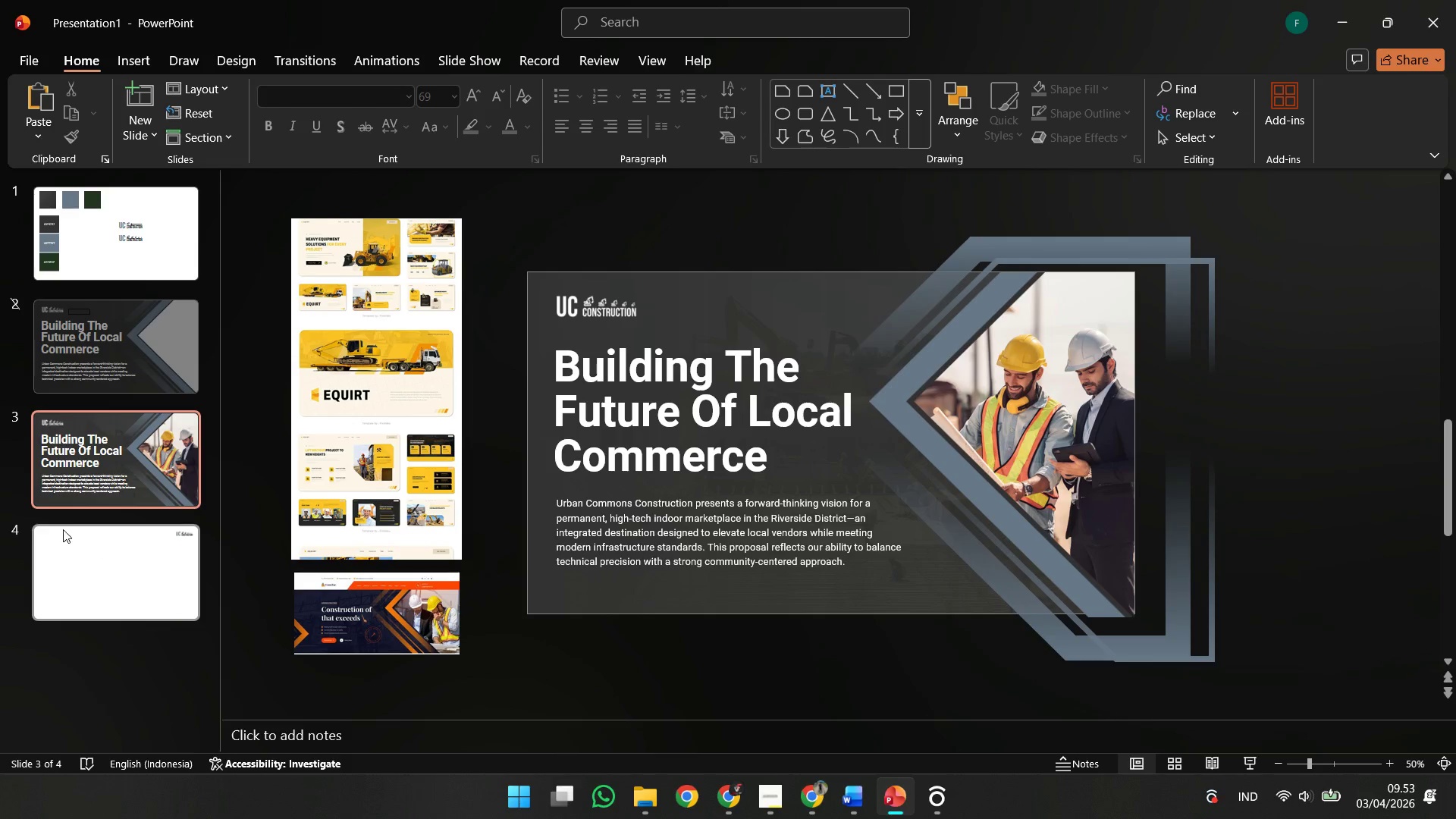 
left_click([63, 529])
 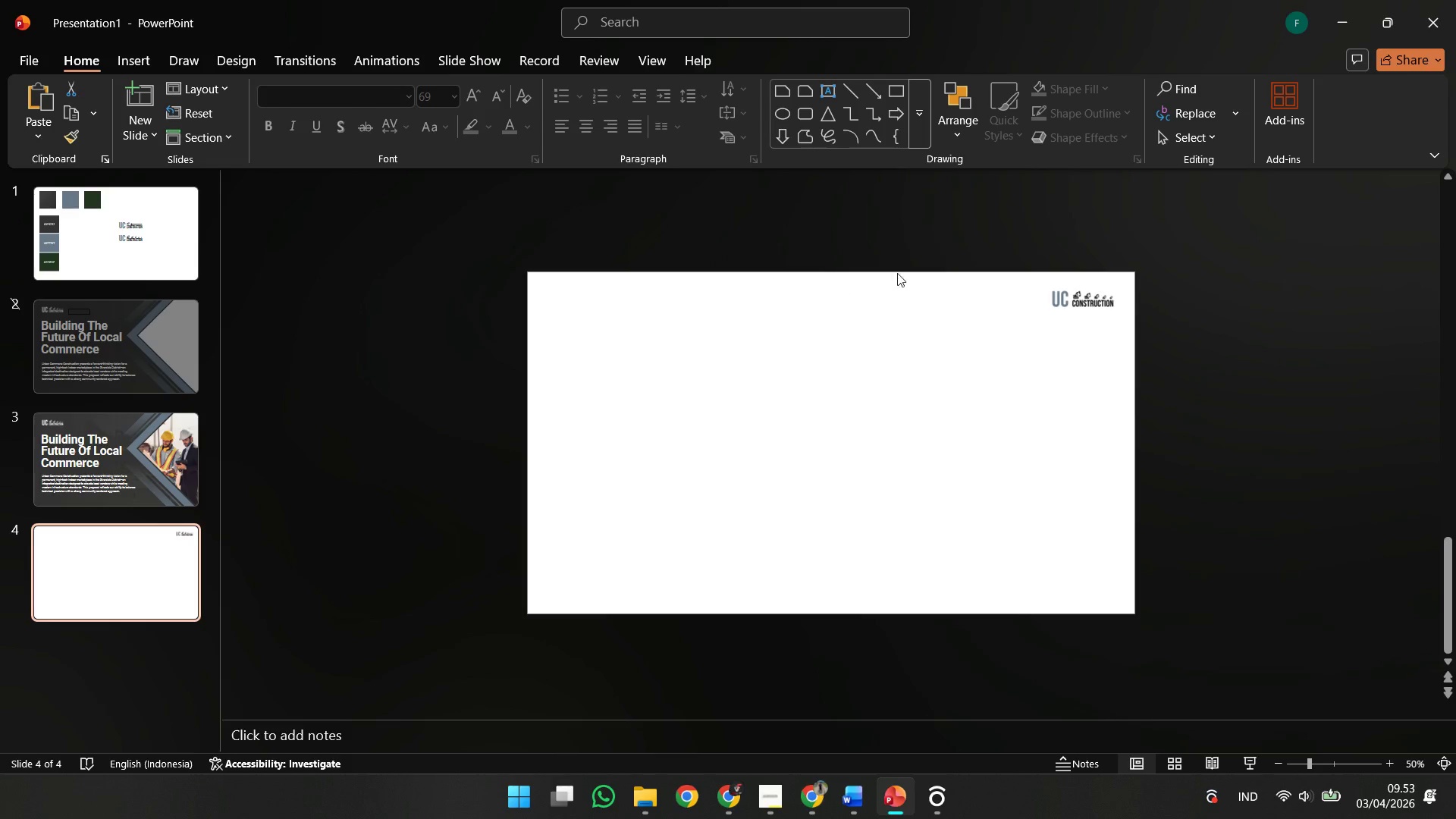 
left_click([1147, 279])
 